 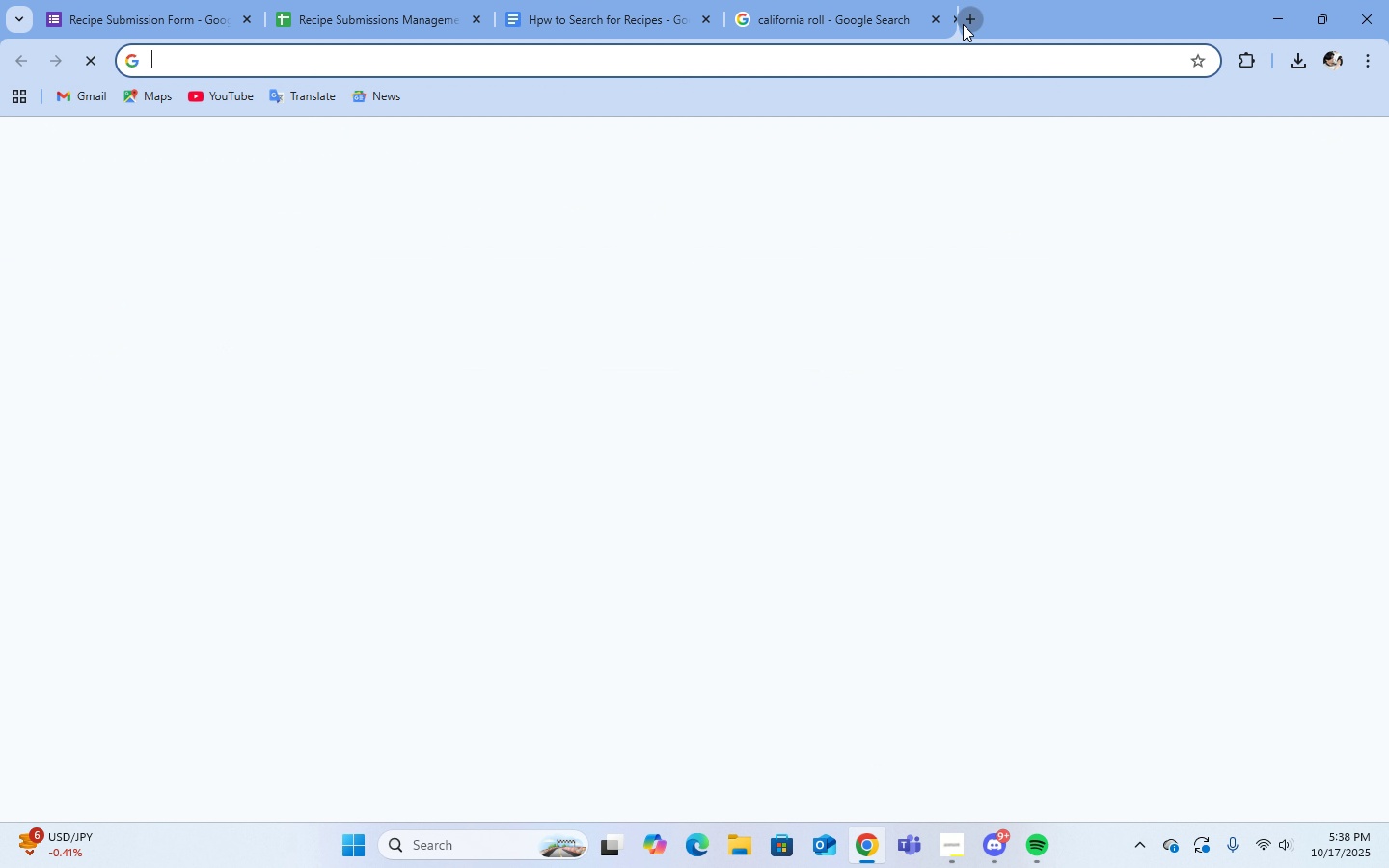 
double_click([963, 24])
 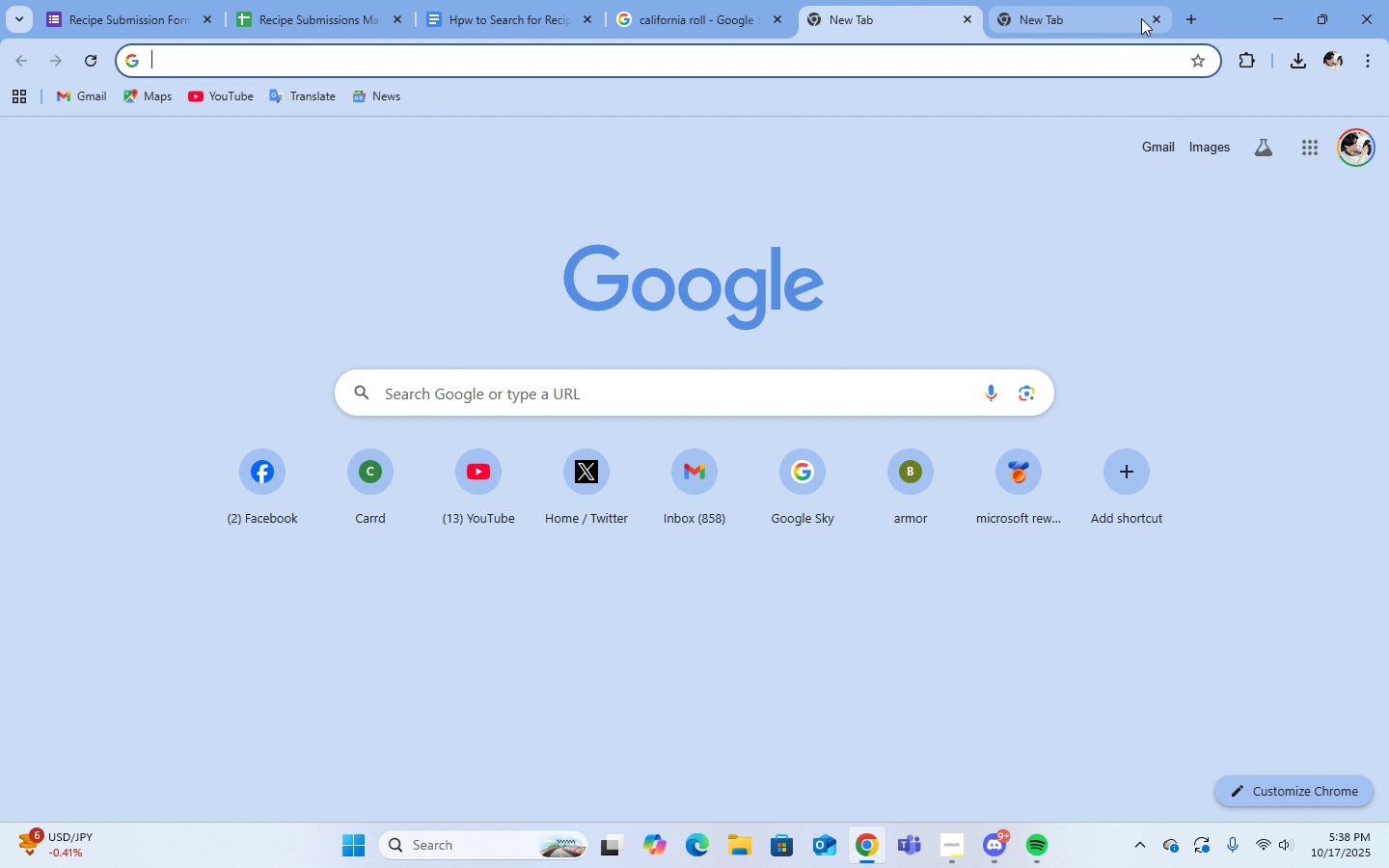 
left_click([1155, 23])
 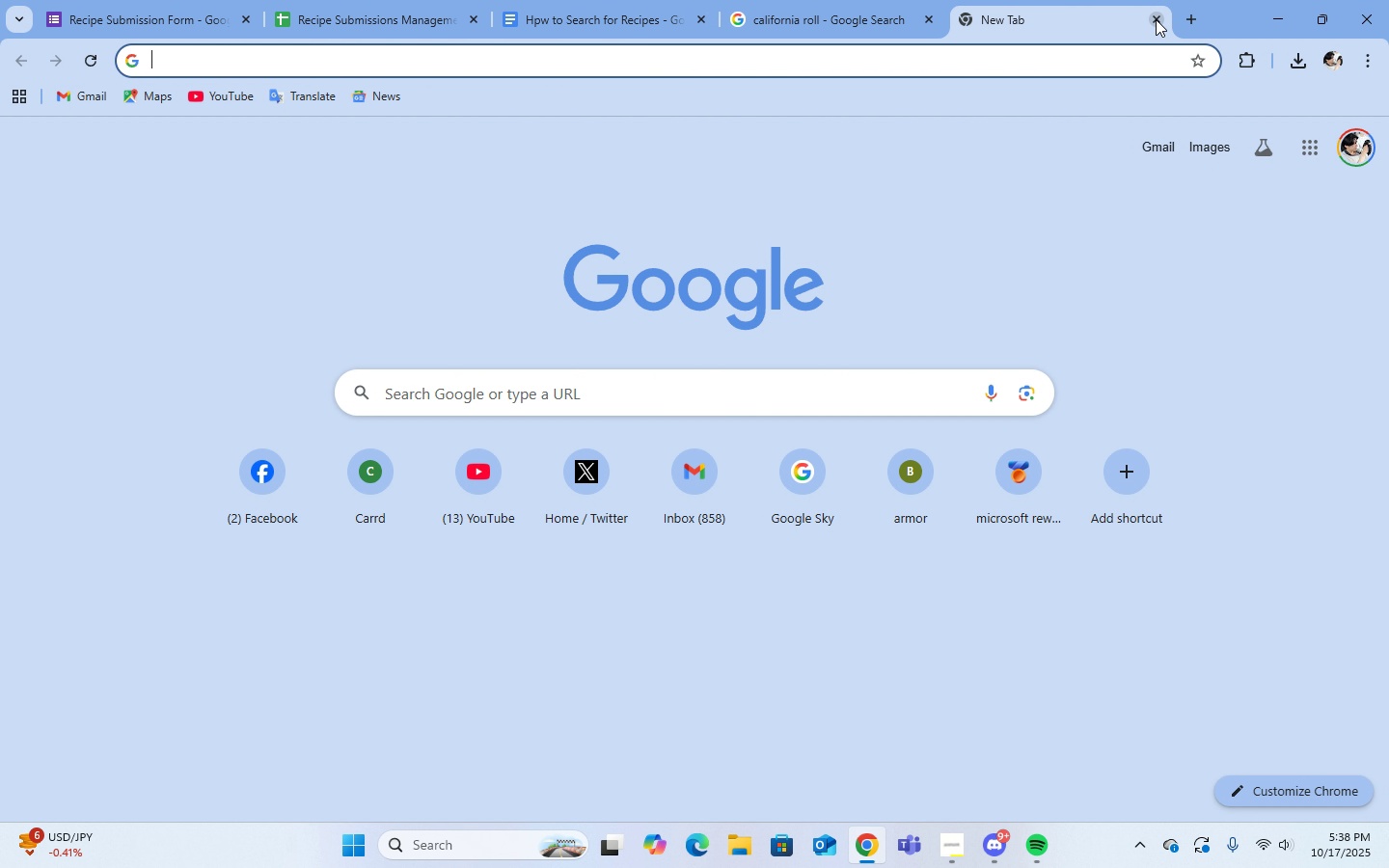 
middle_click([1156, 19])
 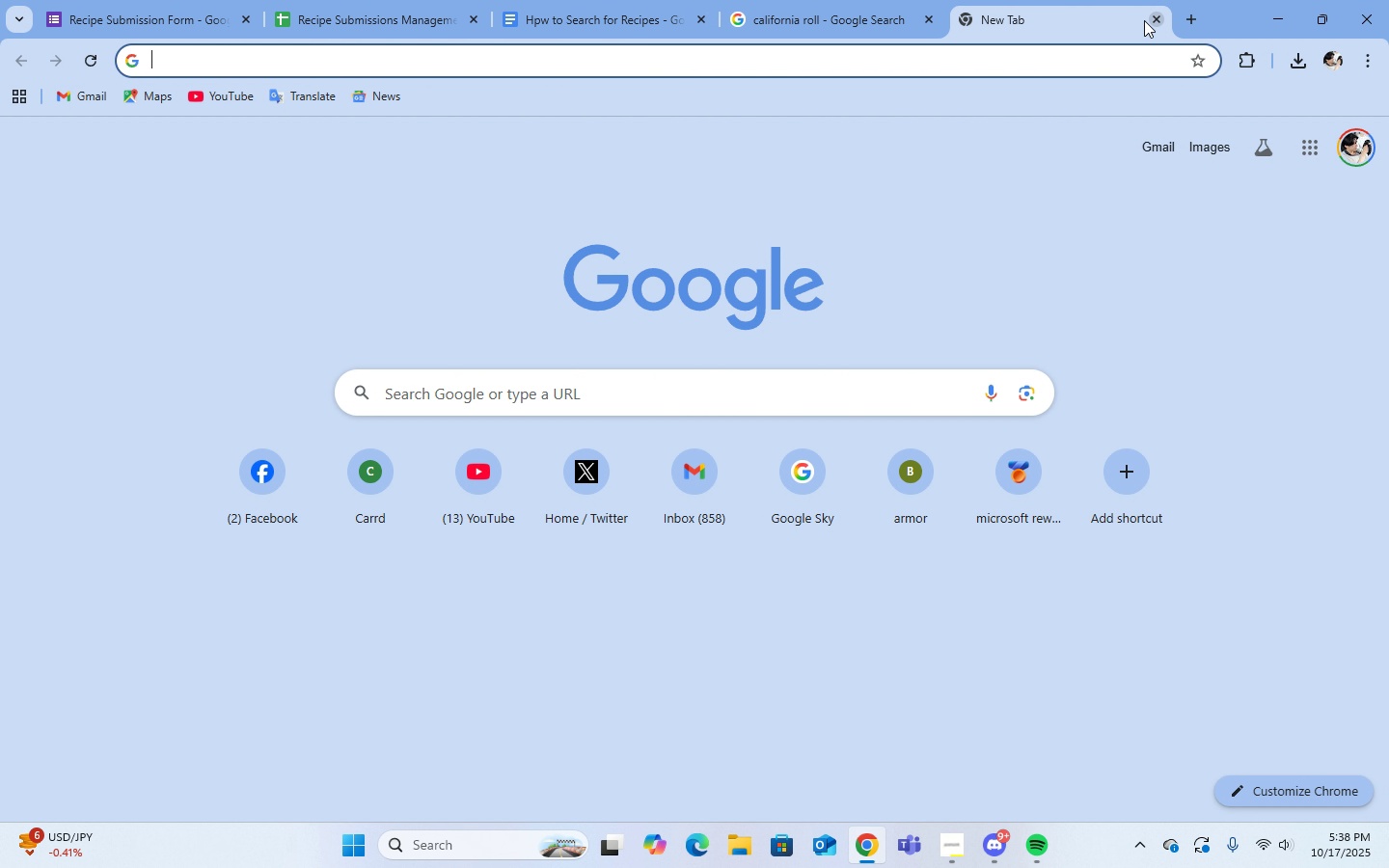 
left_click([1156, 19])
 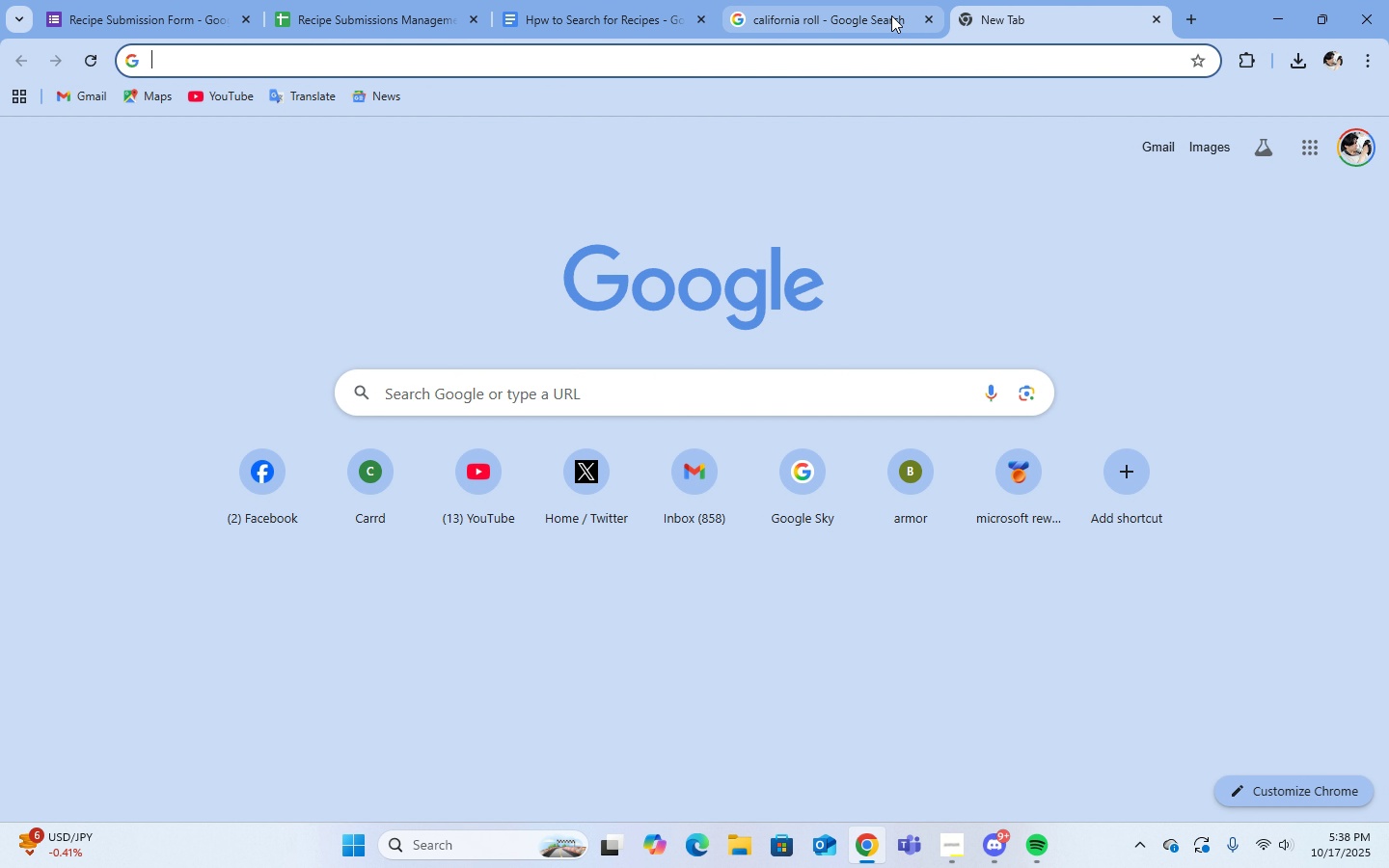 
left_click([886, 15])
 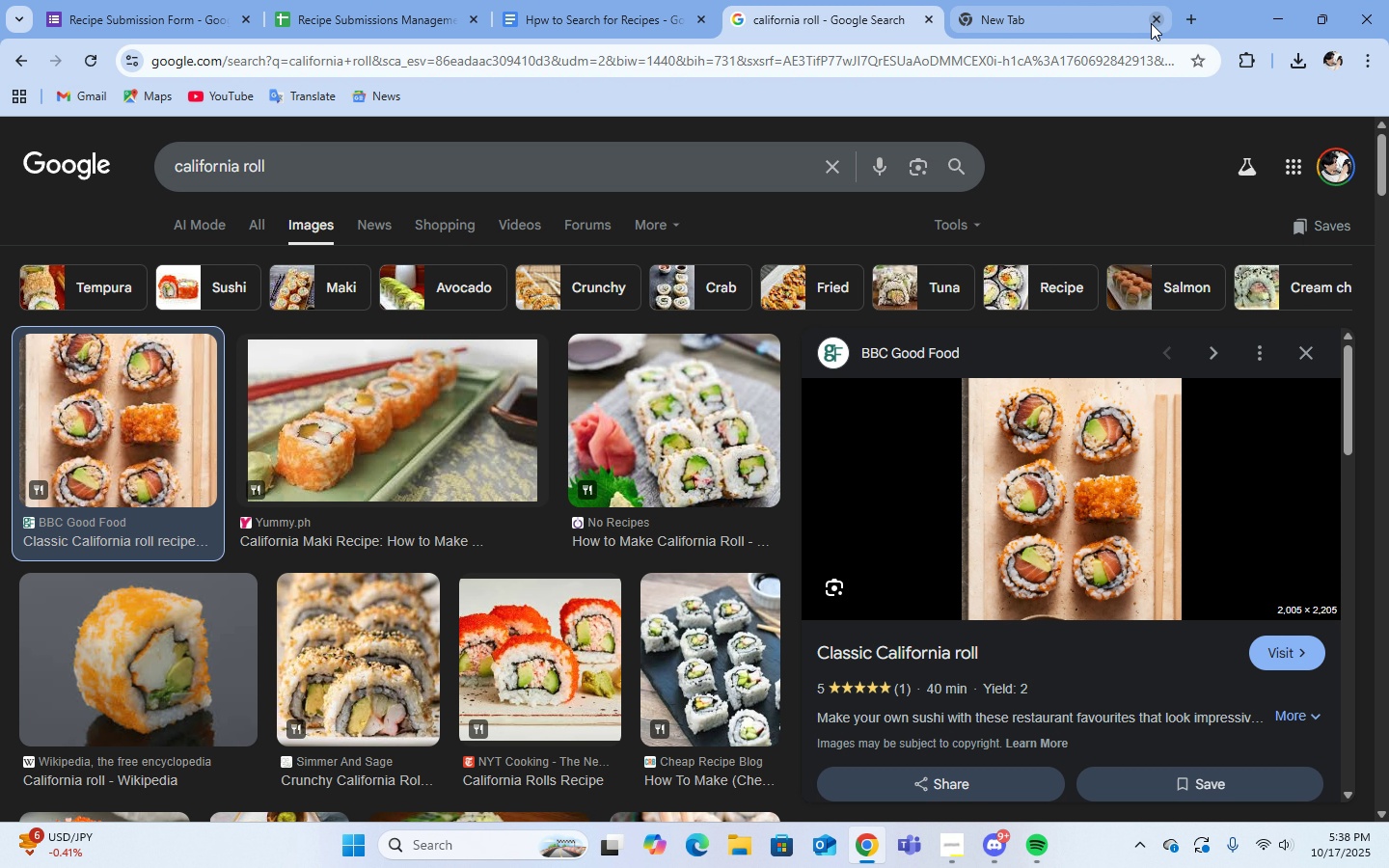 
left_click([1153, 23])
 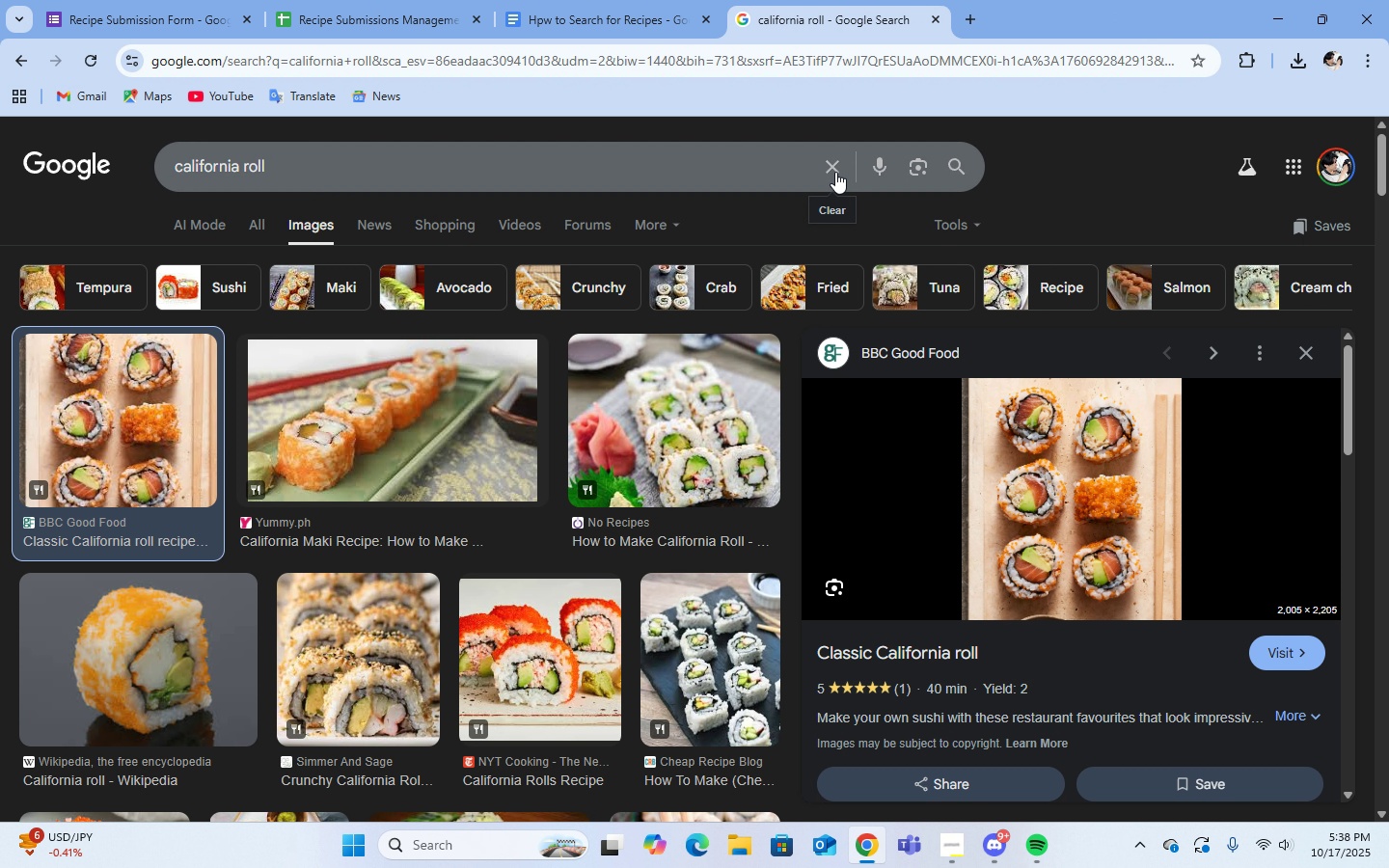 
left_click([835, 170])
 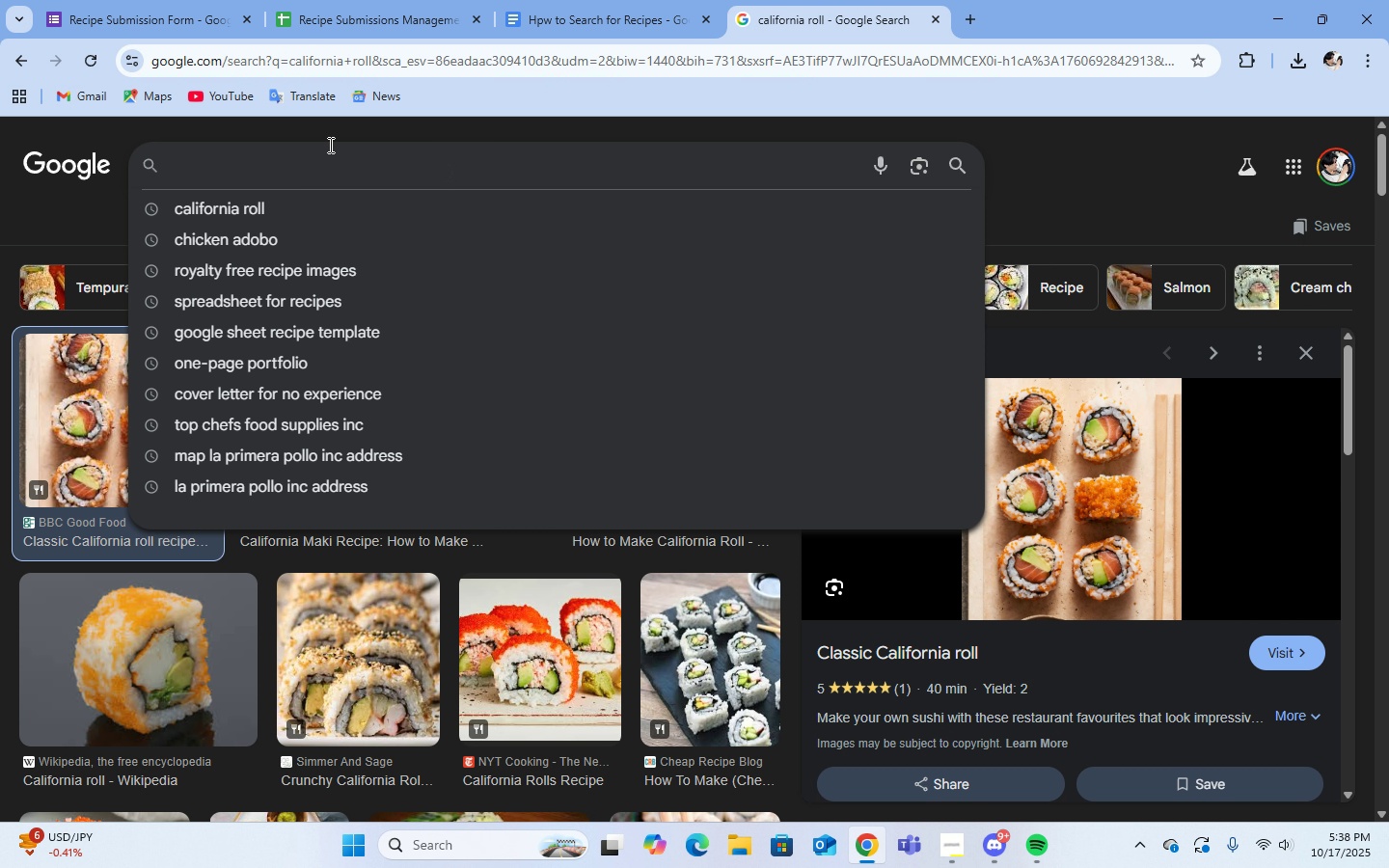 
type(cha)
 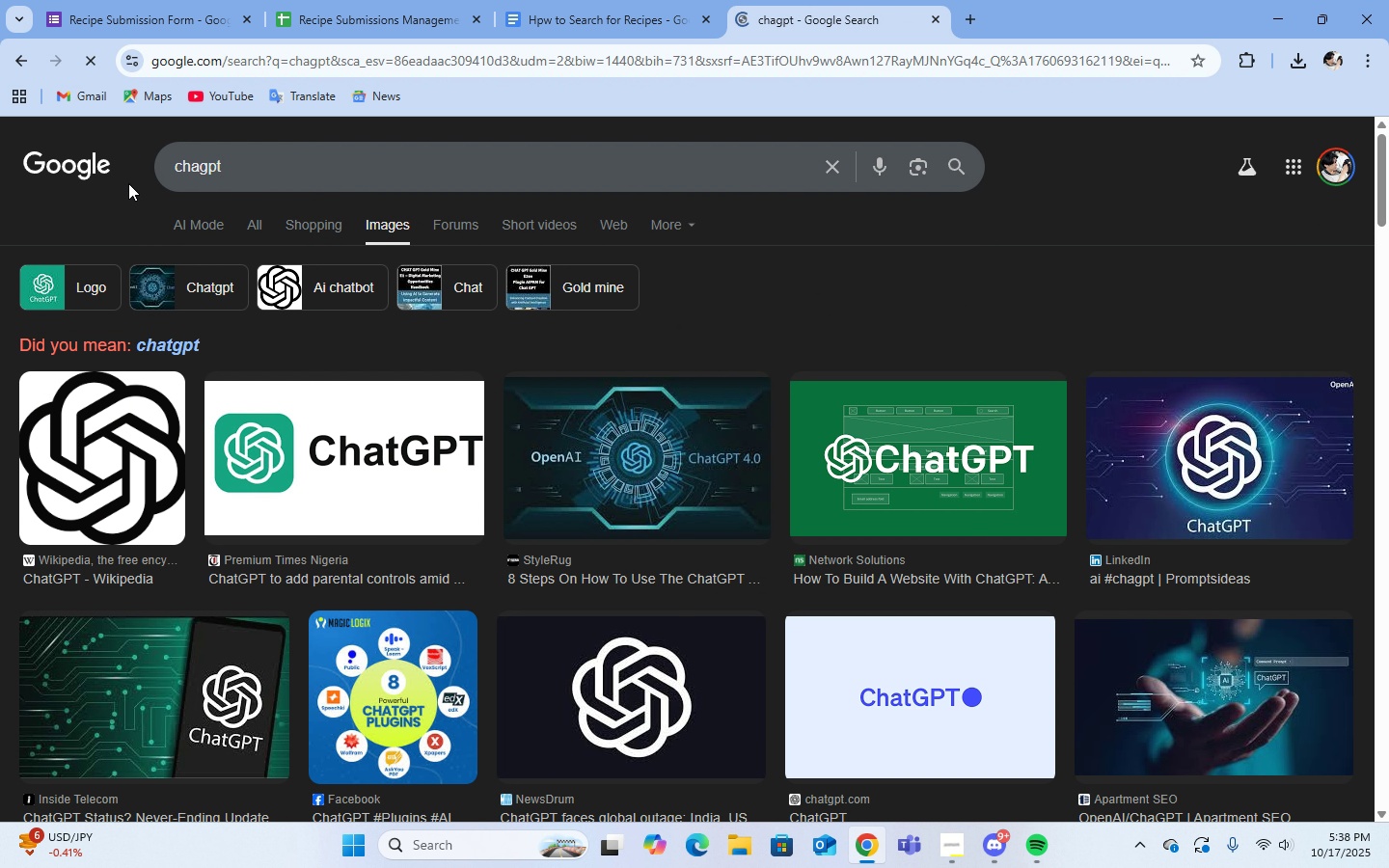 
left_click([189, 222])
 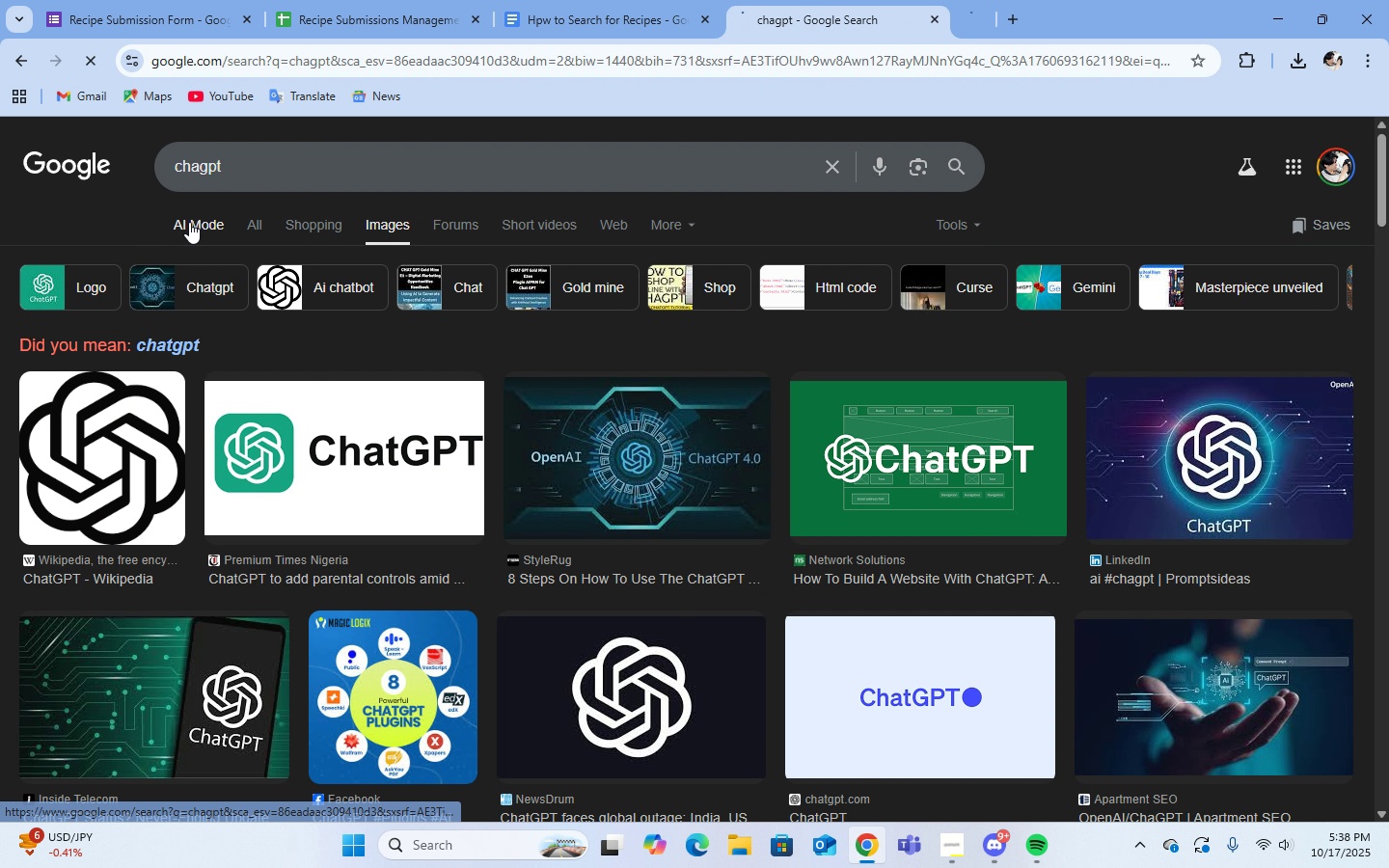 
middle_click([189, 222])
 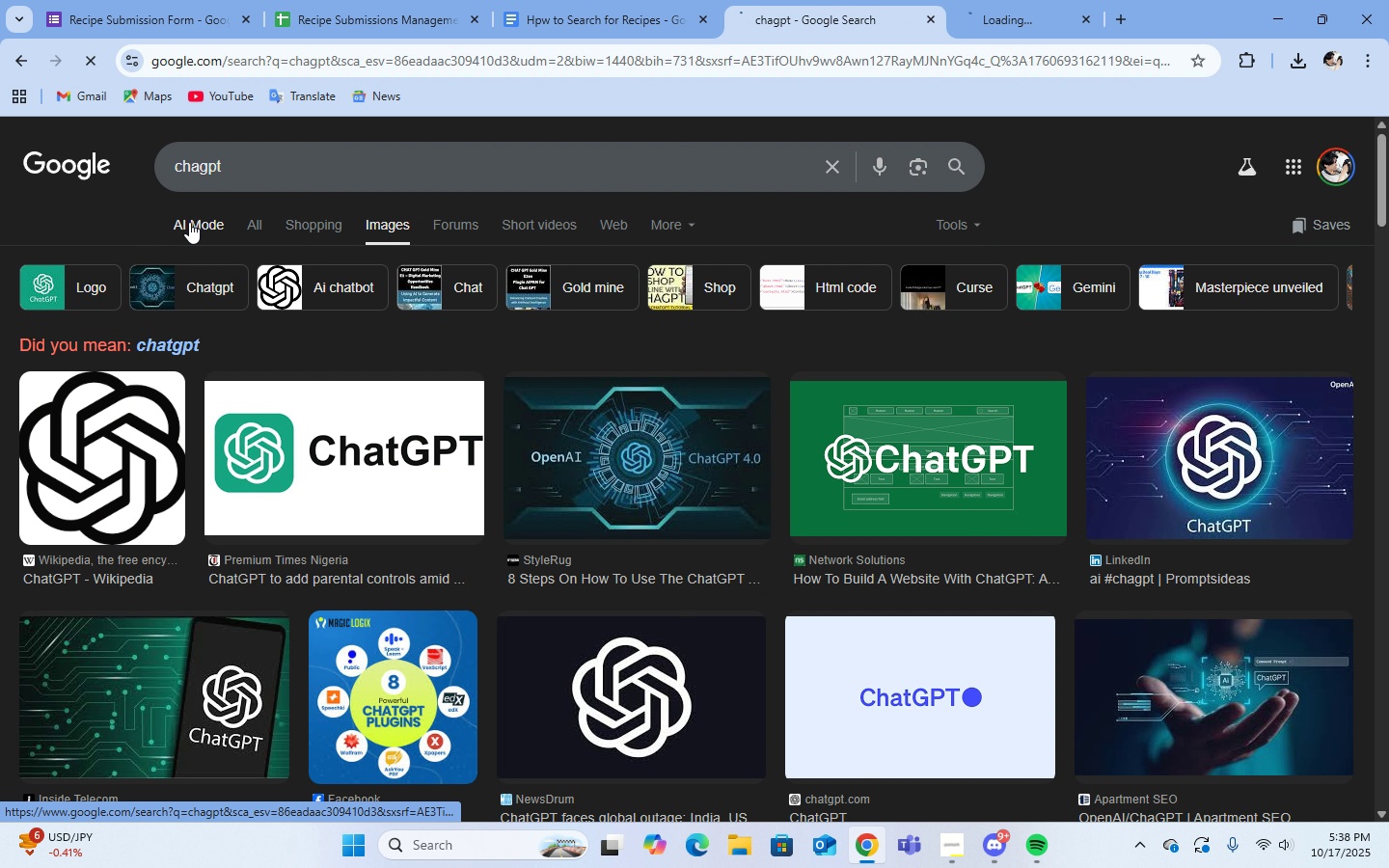 
double_click([189, 222])
 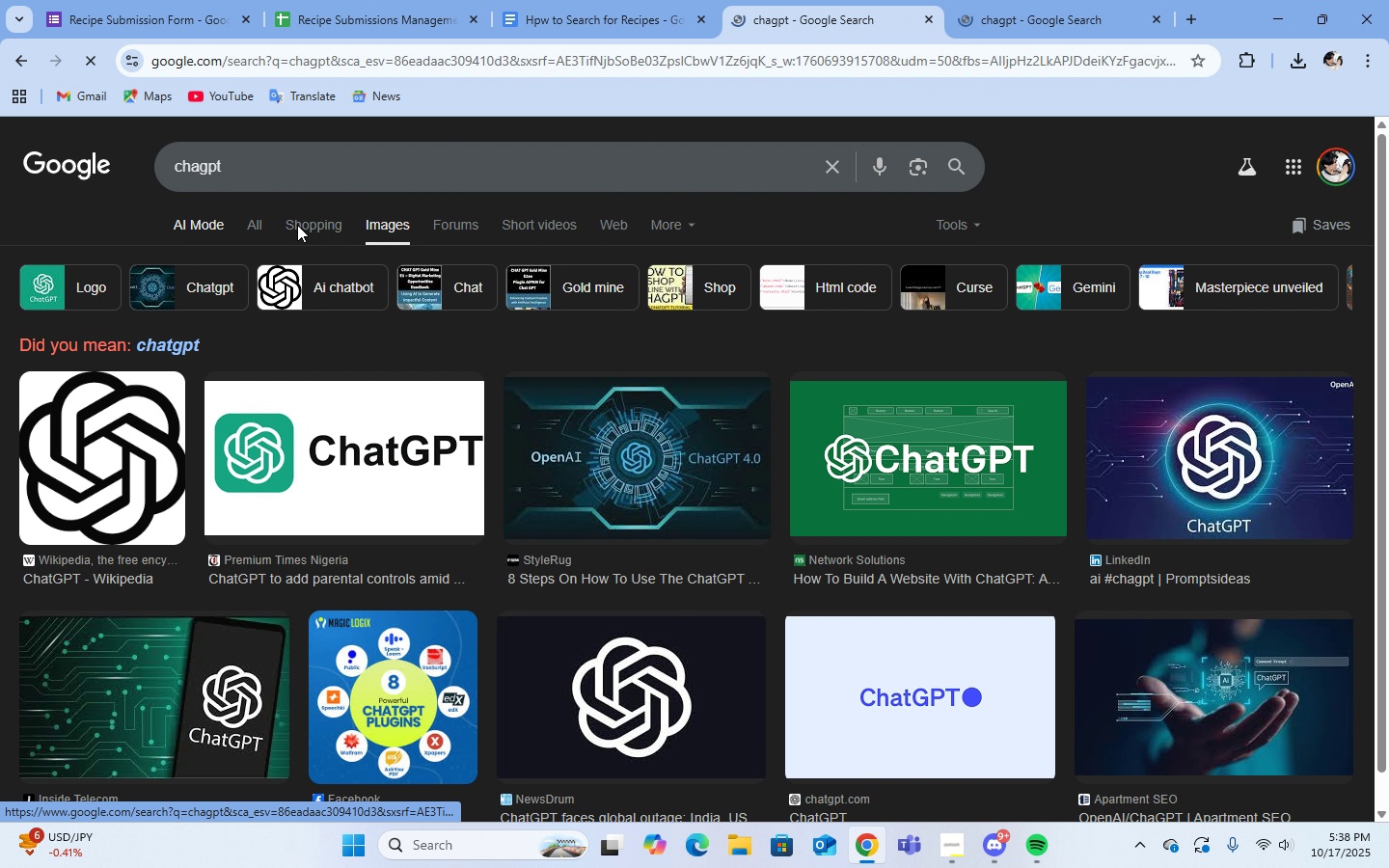 
mouse_move([295, 246])
 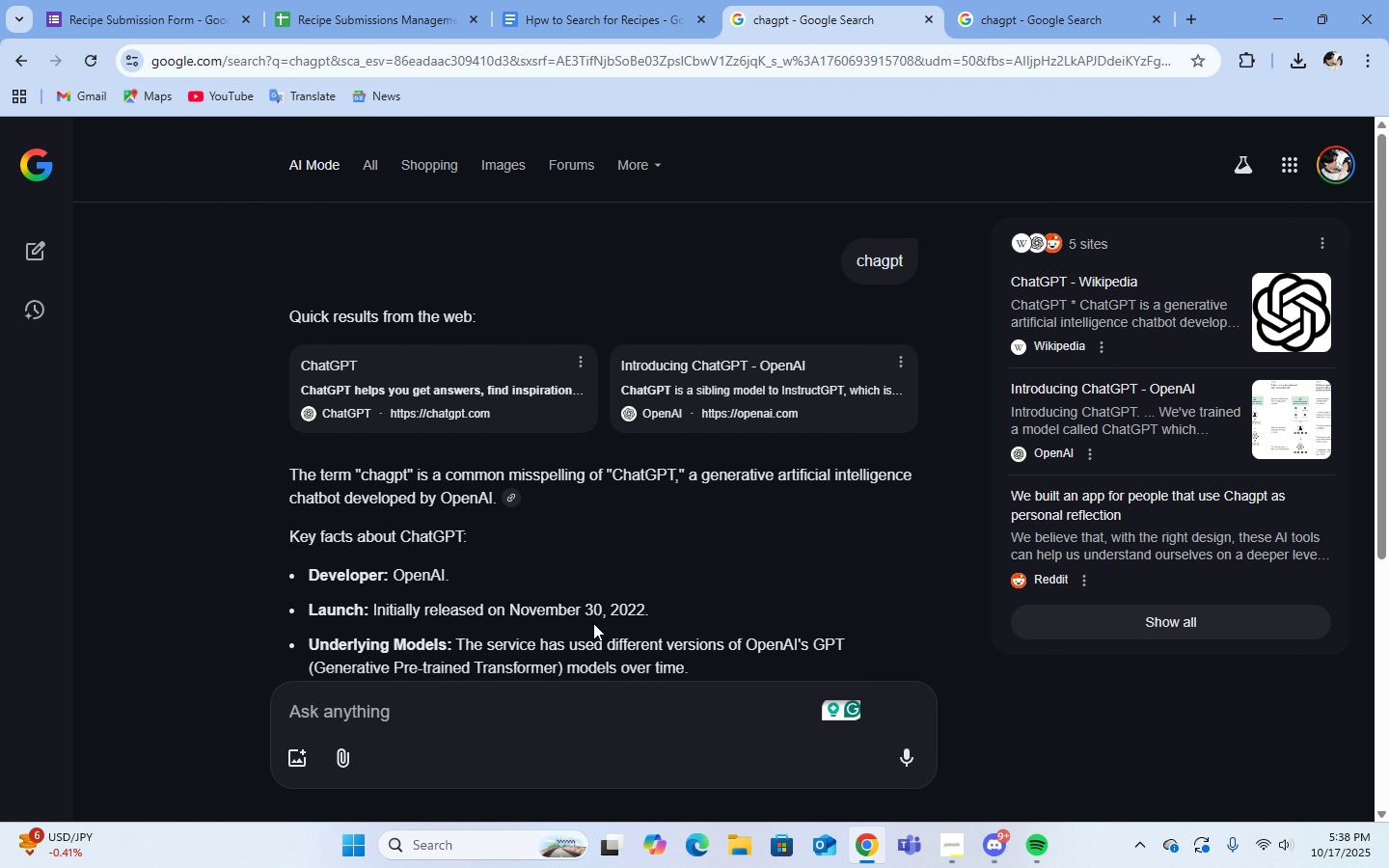 
scroll: coordinate [596, 618], scroll_direction: down, amount: 1.0
 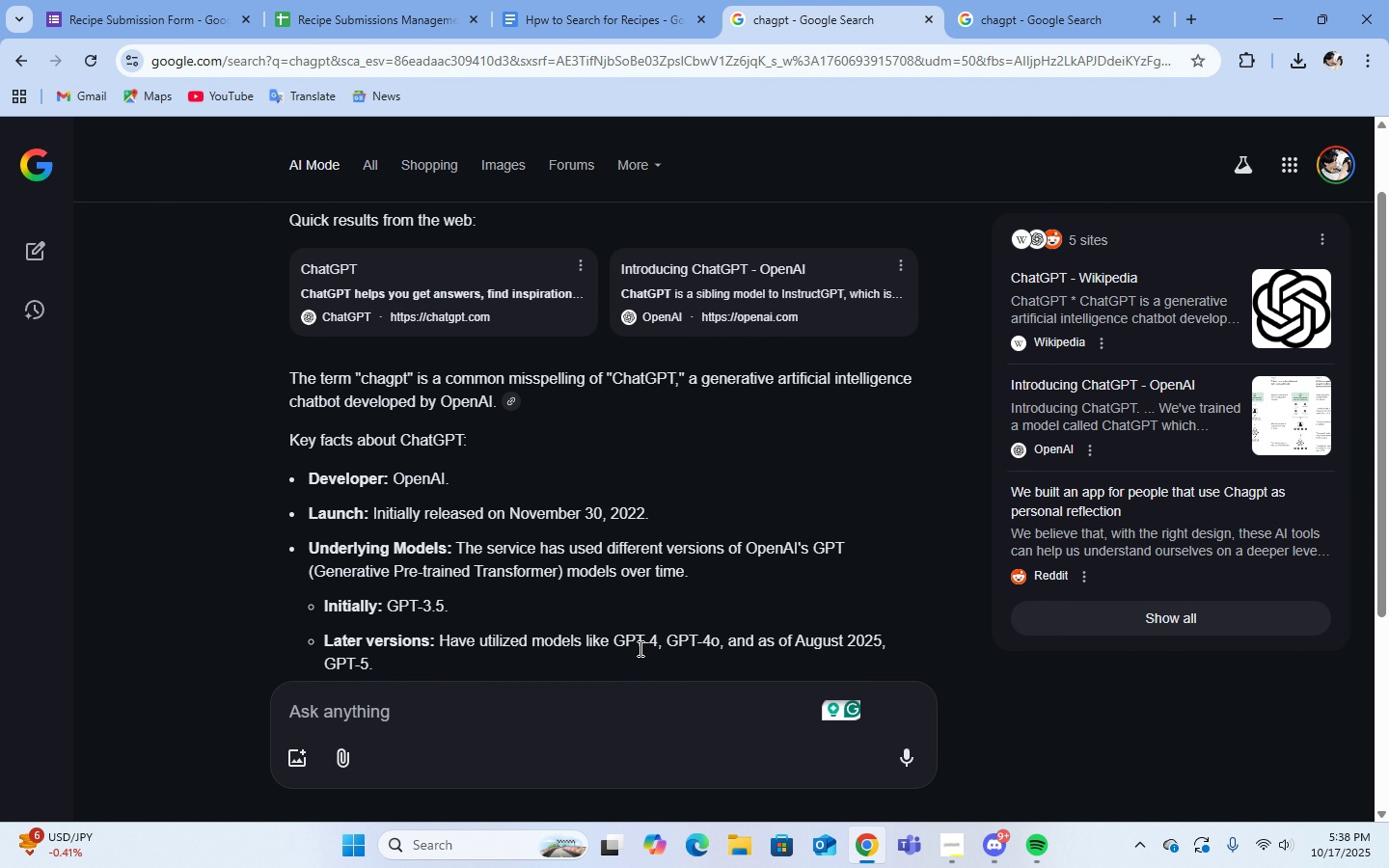 
scroll: coordinate [639, 648], scroll_direction: up, amount: 2.0
 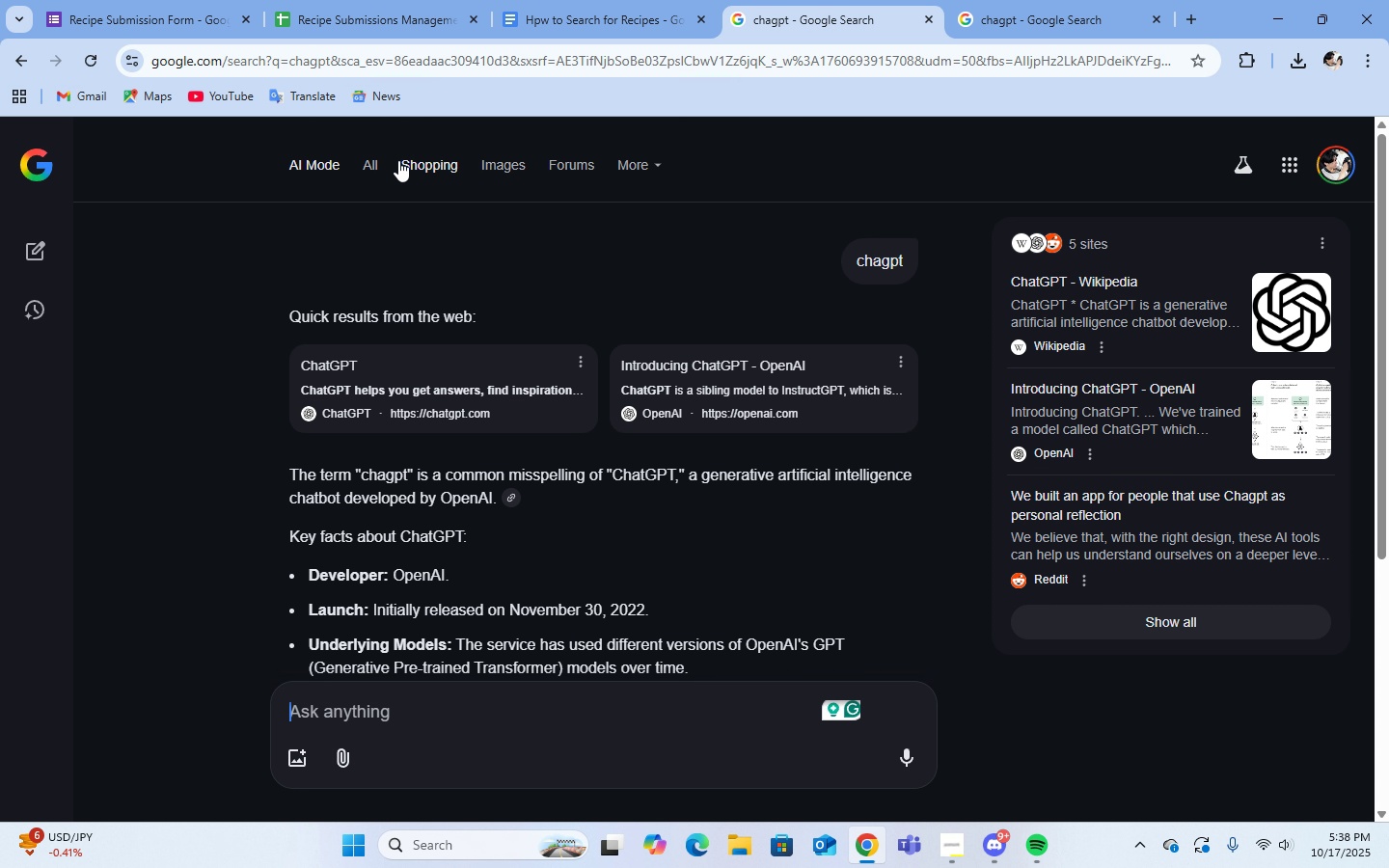 
left_click([369, 161])
 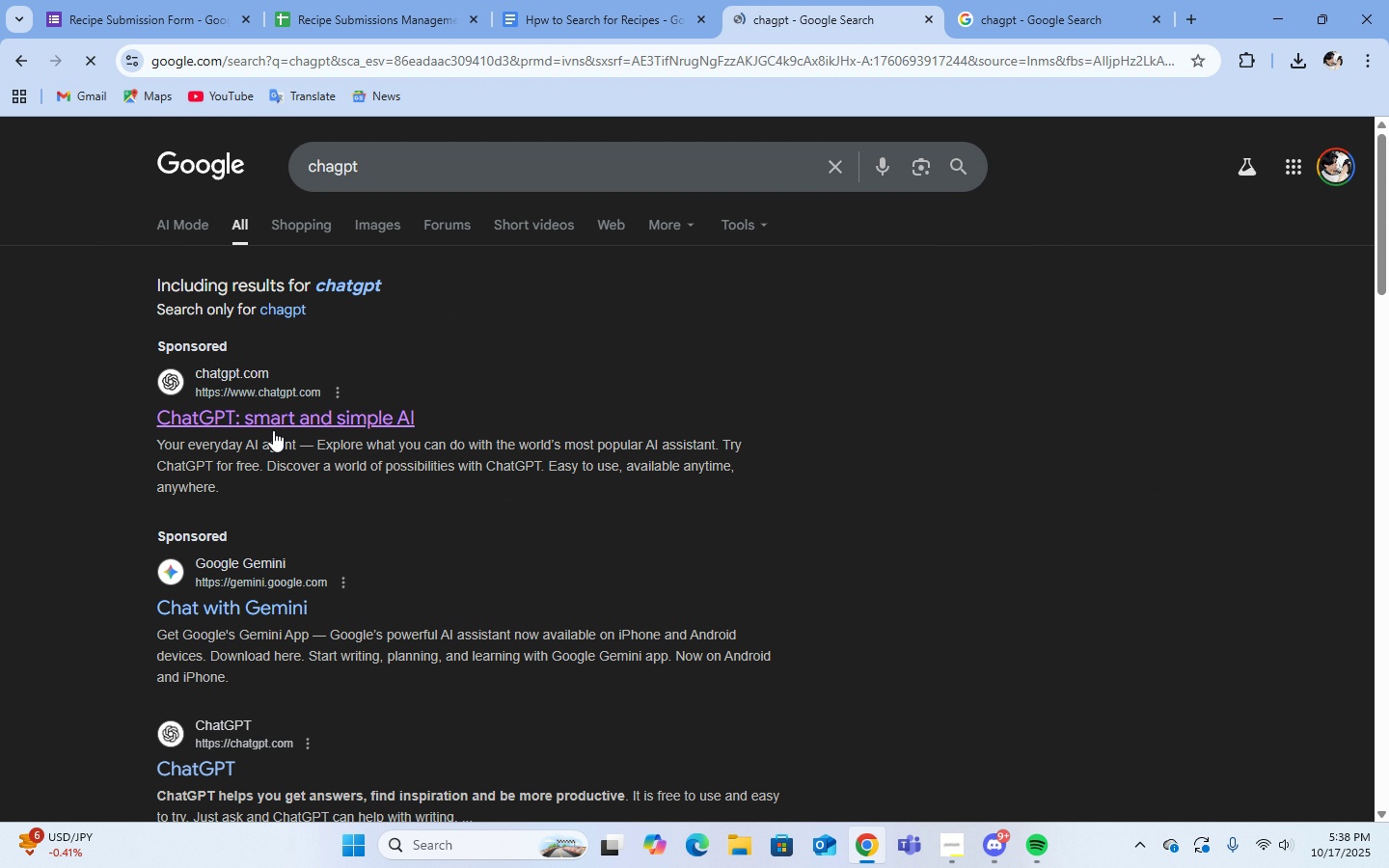 
left_click([273, 430])
 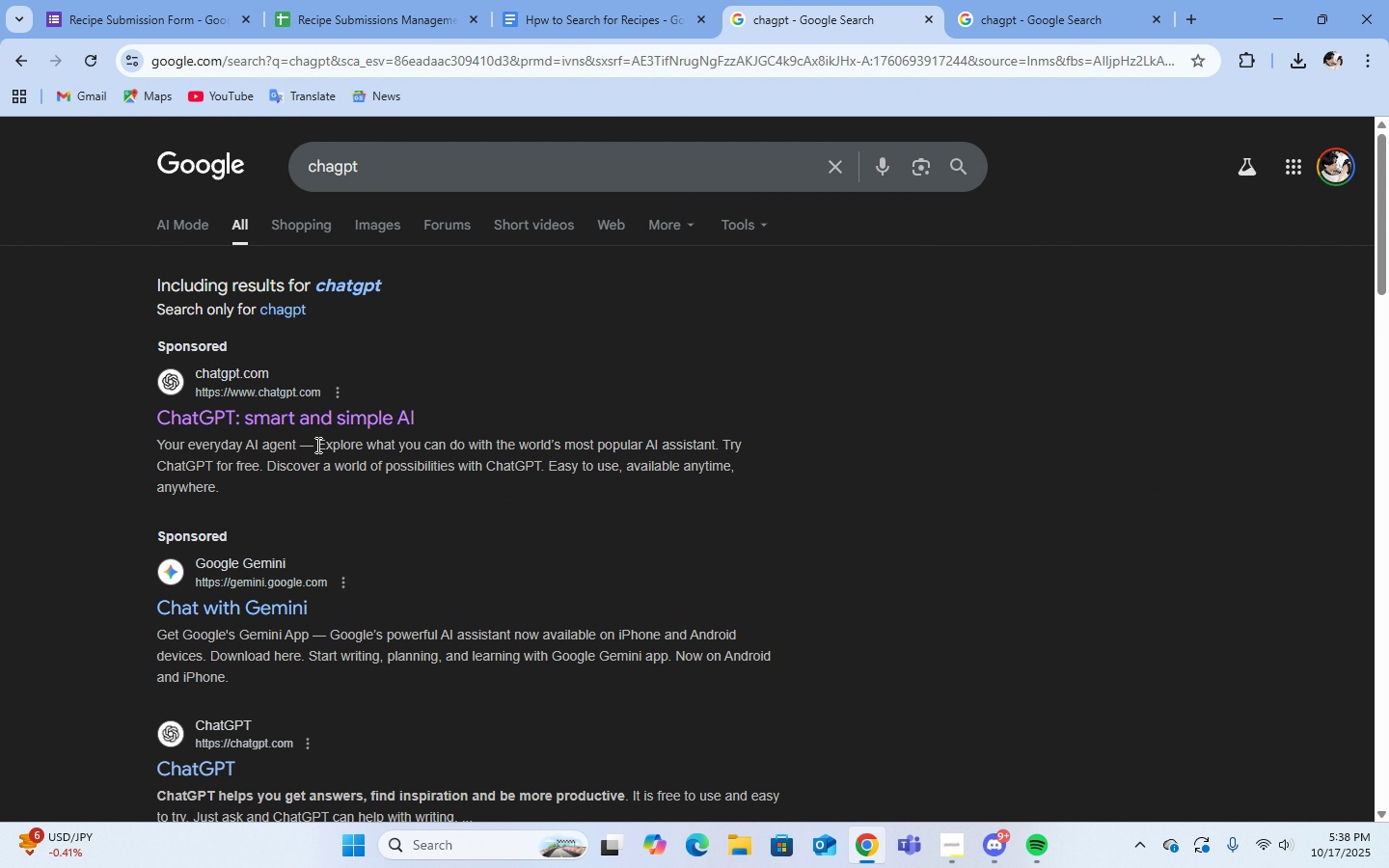 
left_click([315, 423])
 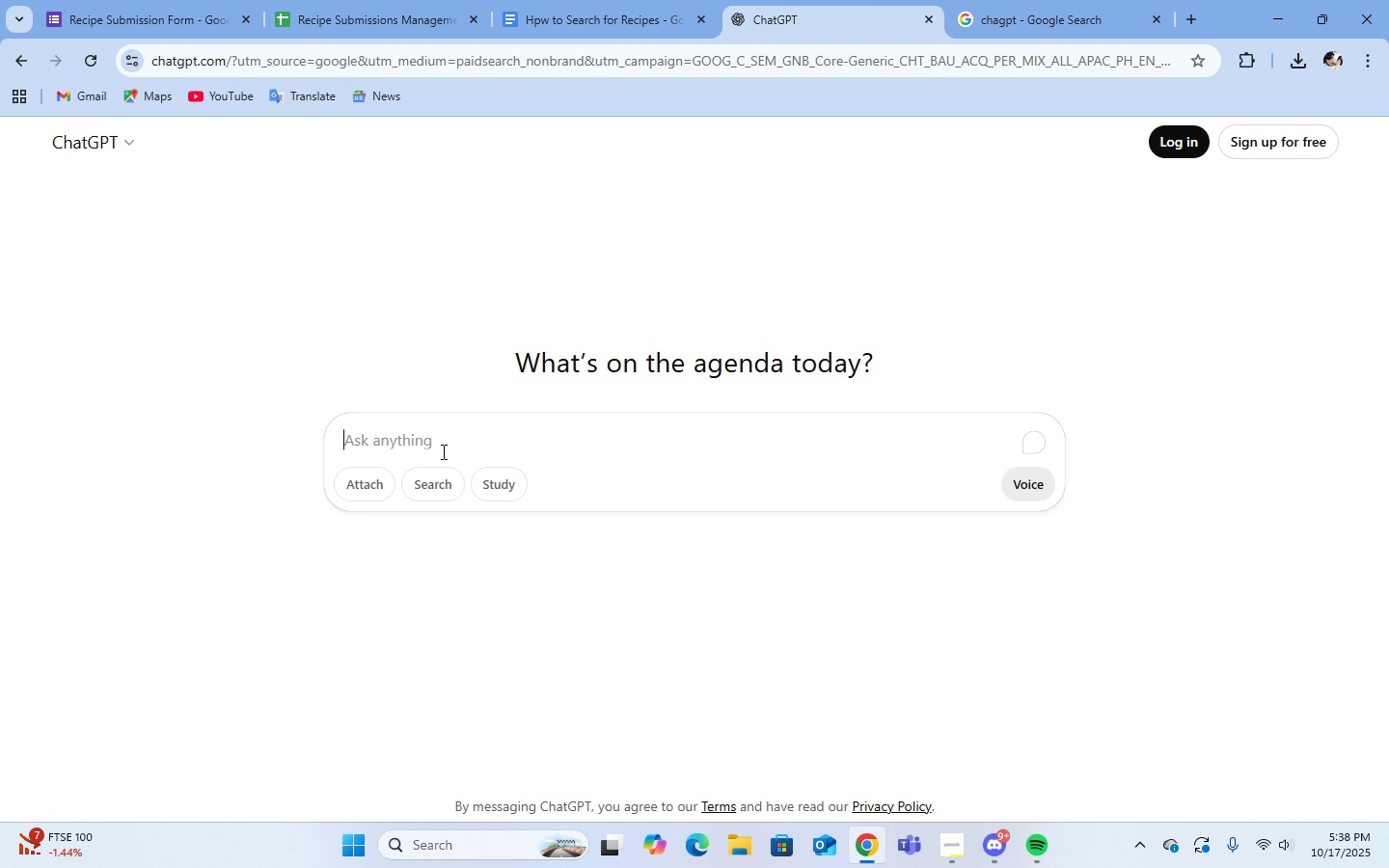 
type(create a gu)
key(Backspace)
key(Backspace)
type(guide oj)
key(Backspace)
type(n how to search recipes in google sheet, and how to filter and sort them)
 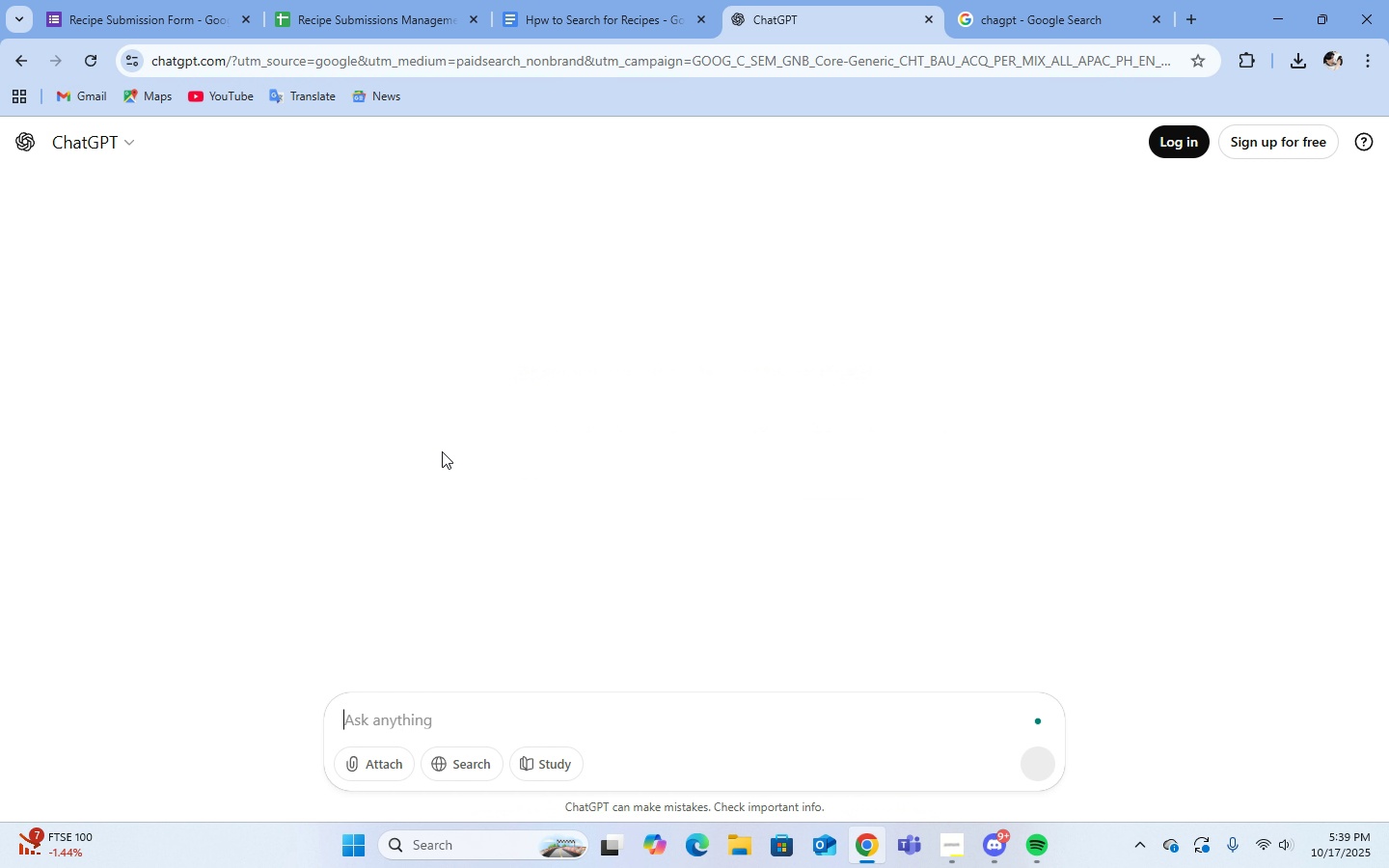 
key(Enter)
 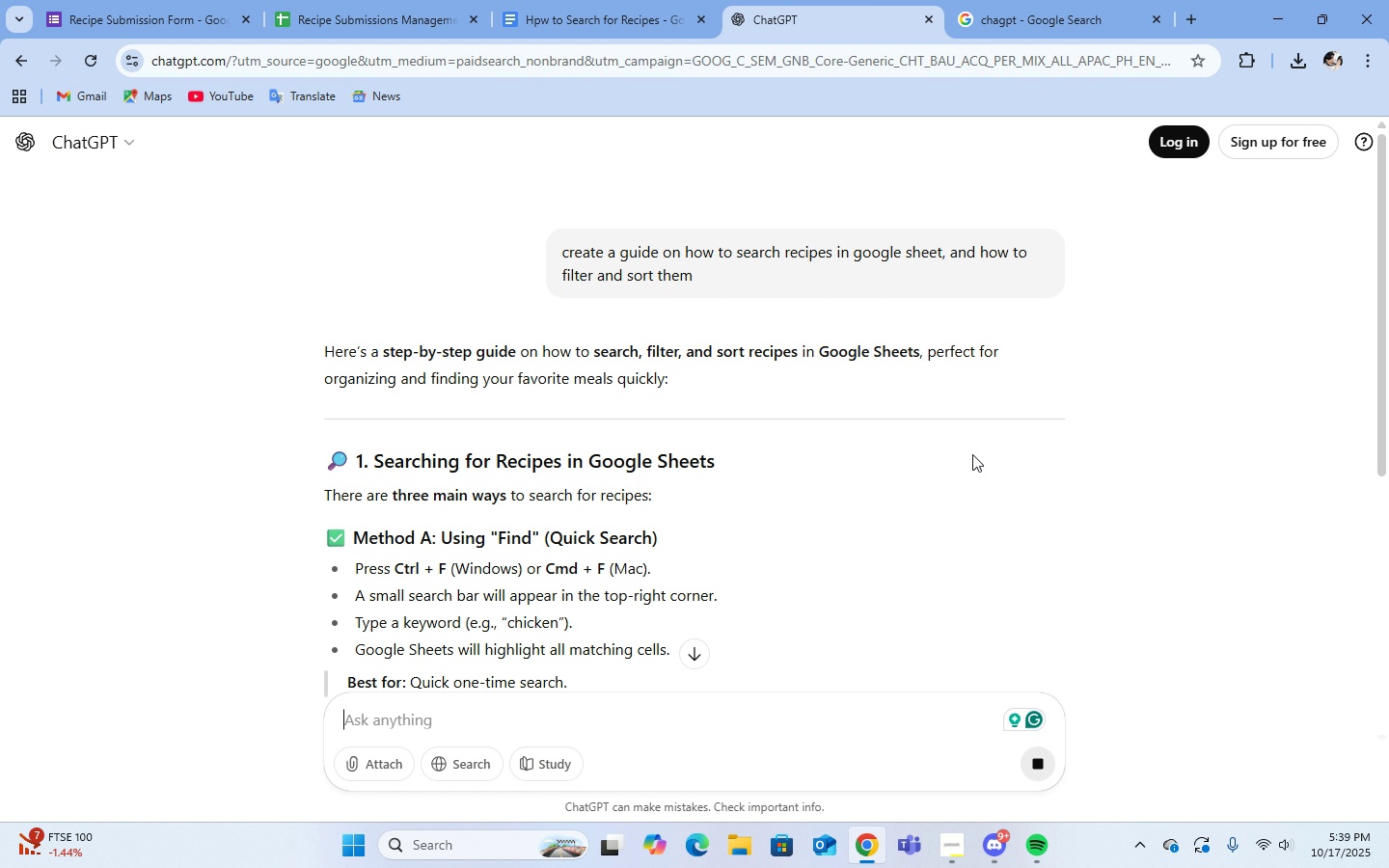 
wait(16.04)
 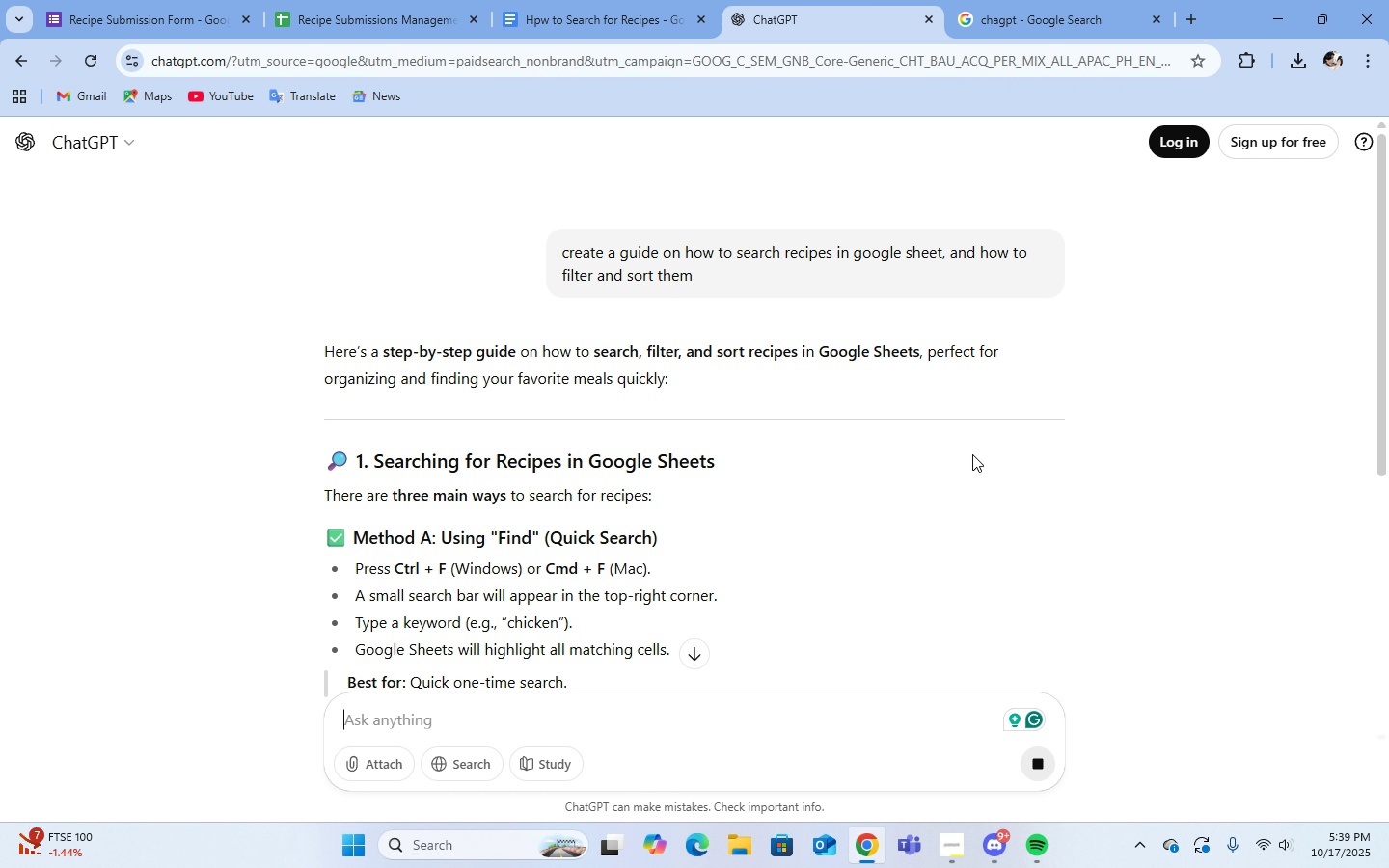 
scroll: coordinate [837, 539], scroll_direction: down, amount: 4.0
 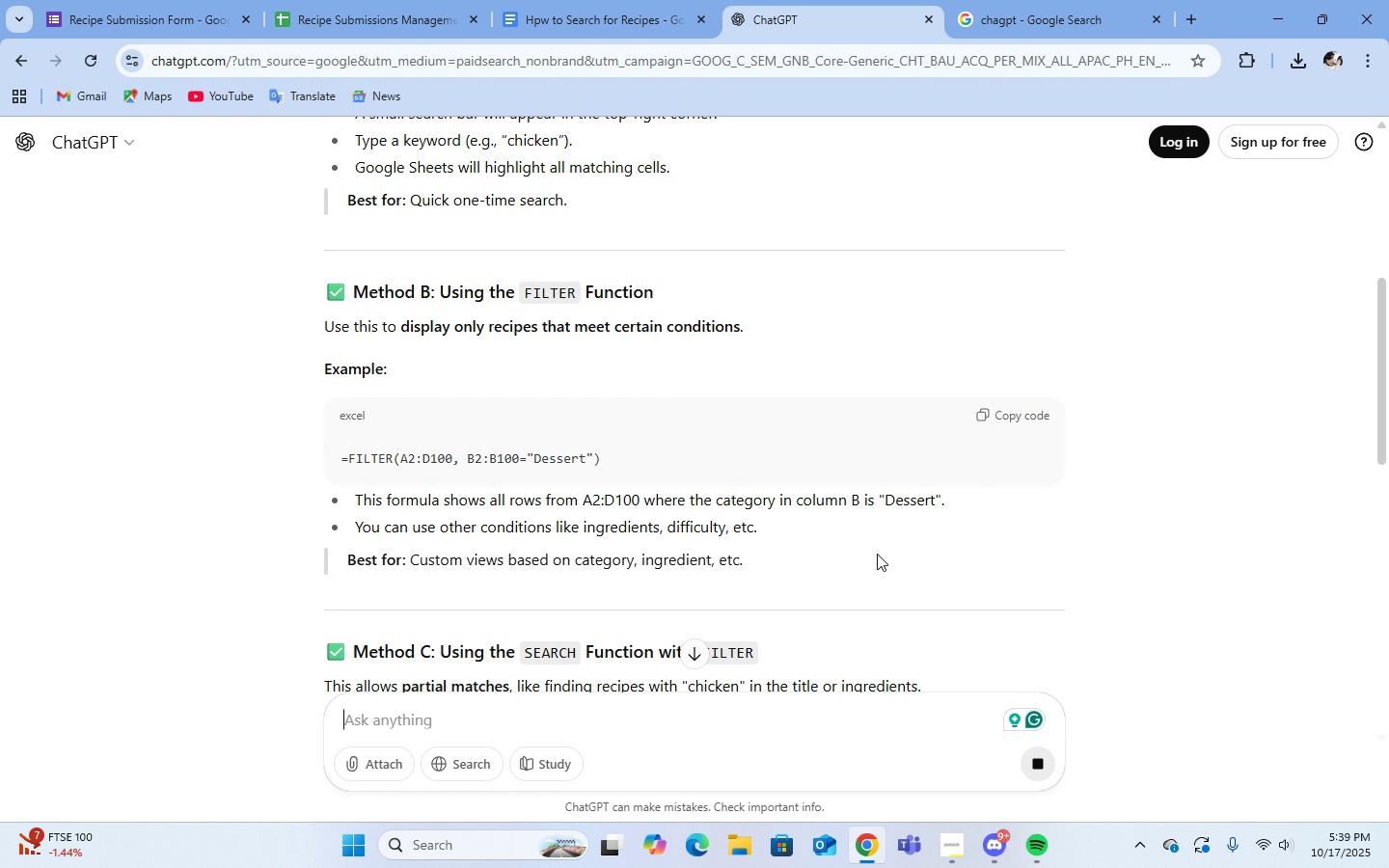 
wait(5.6)
 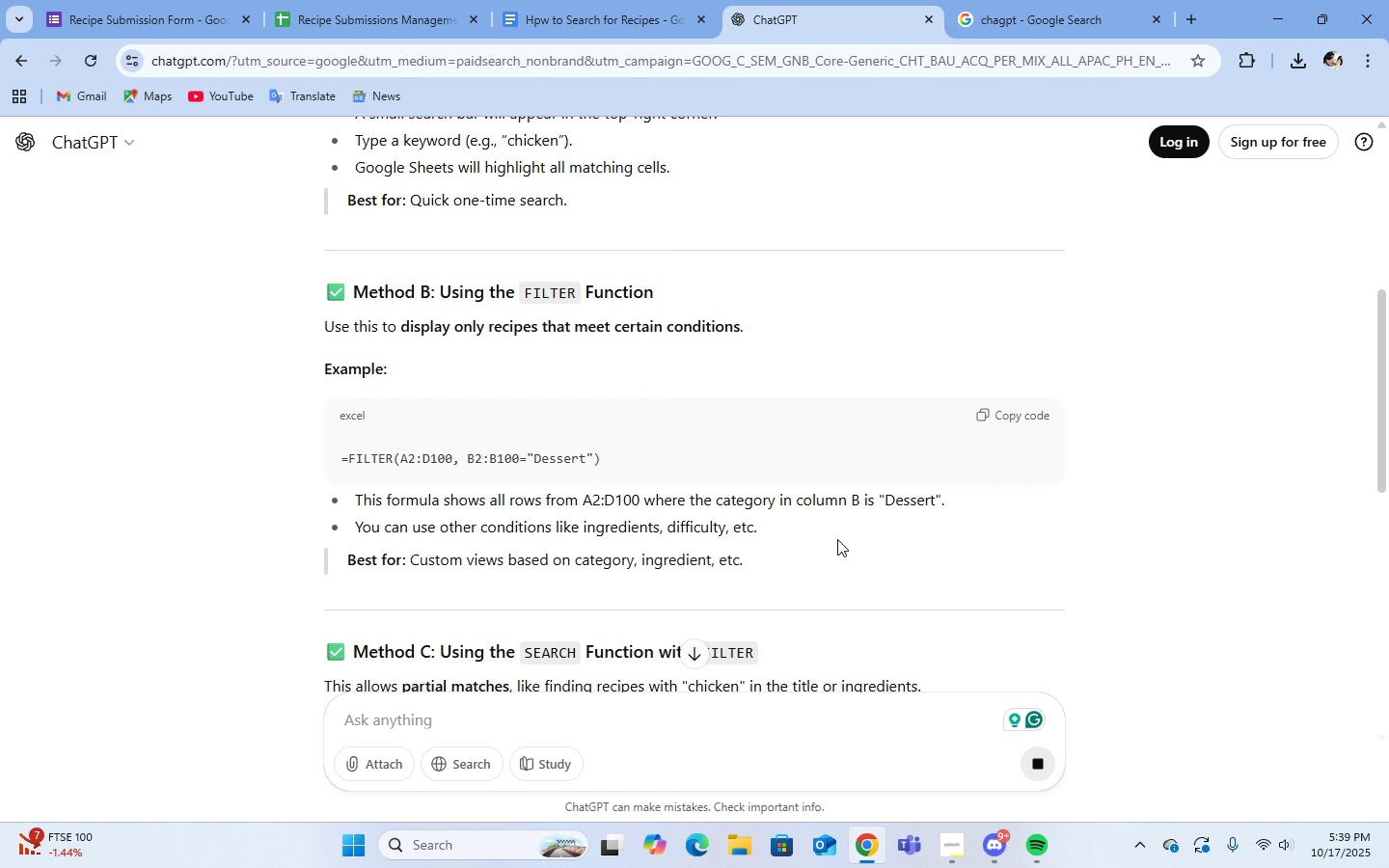 
scroll: coordinate [884, 551], scroll_direction: down, amount: 4.0
 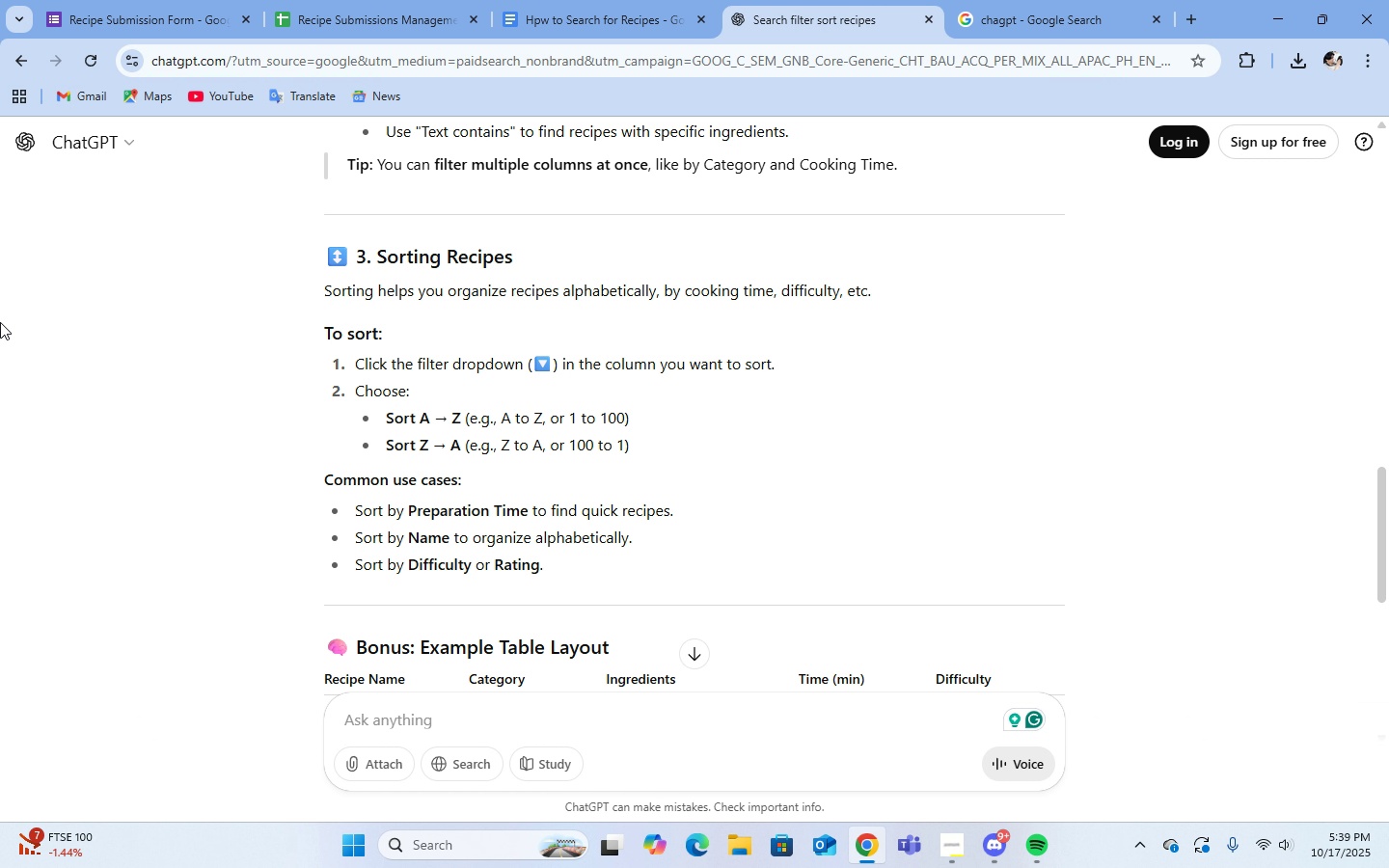 
wait(5.26)
 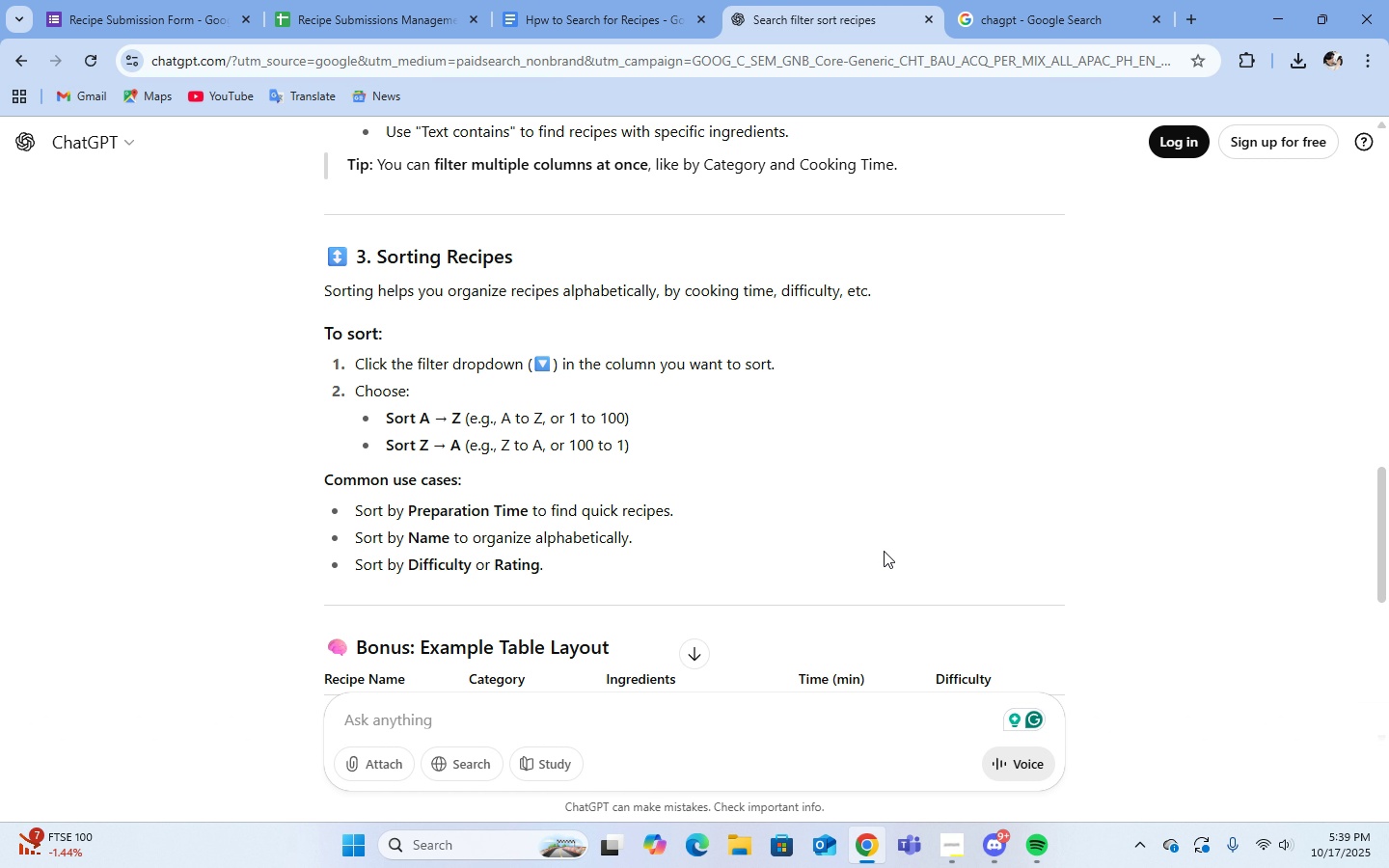 
left_click([326, 14])
 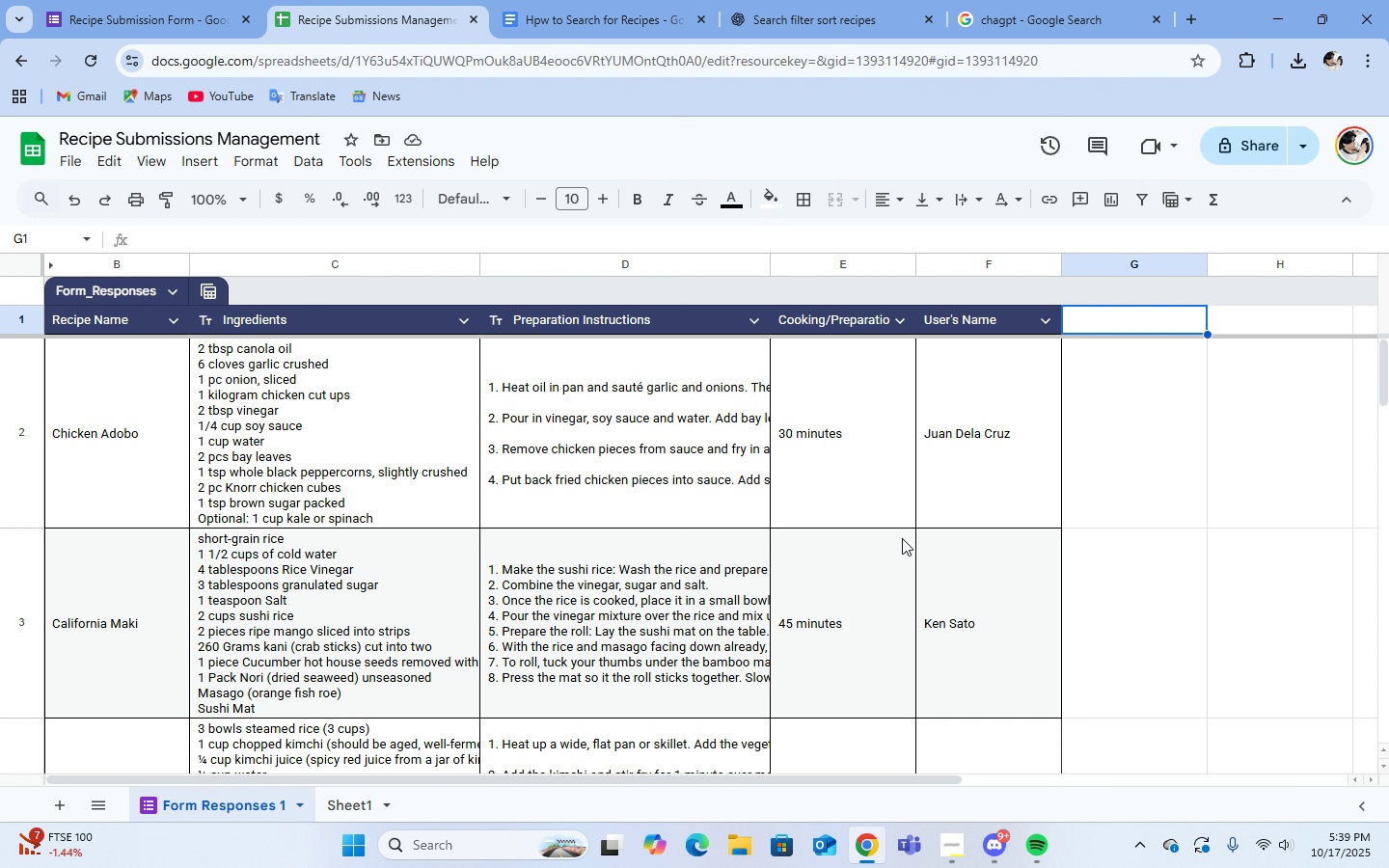 
left_click([172, 292])
 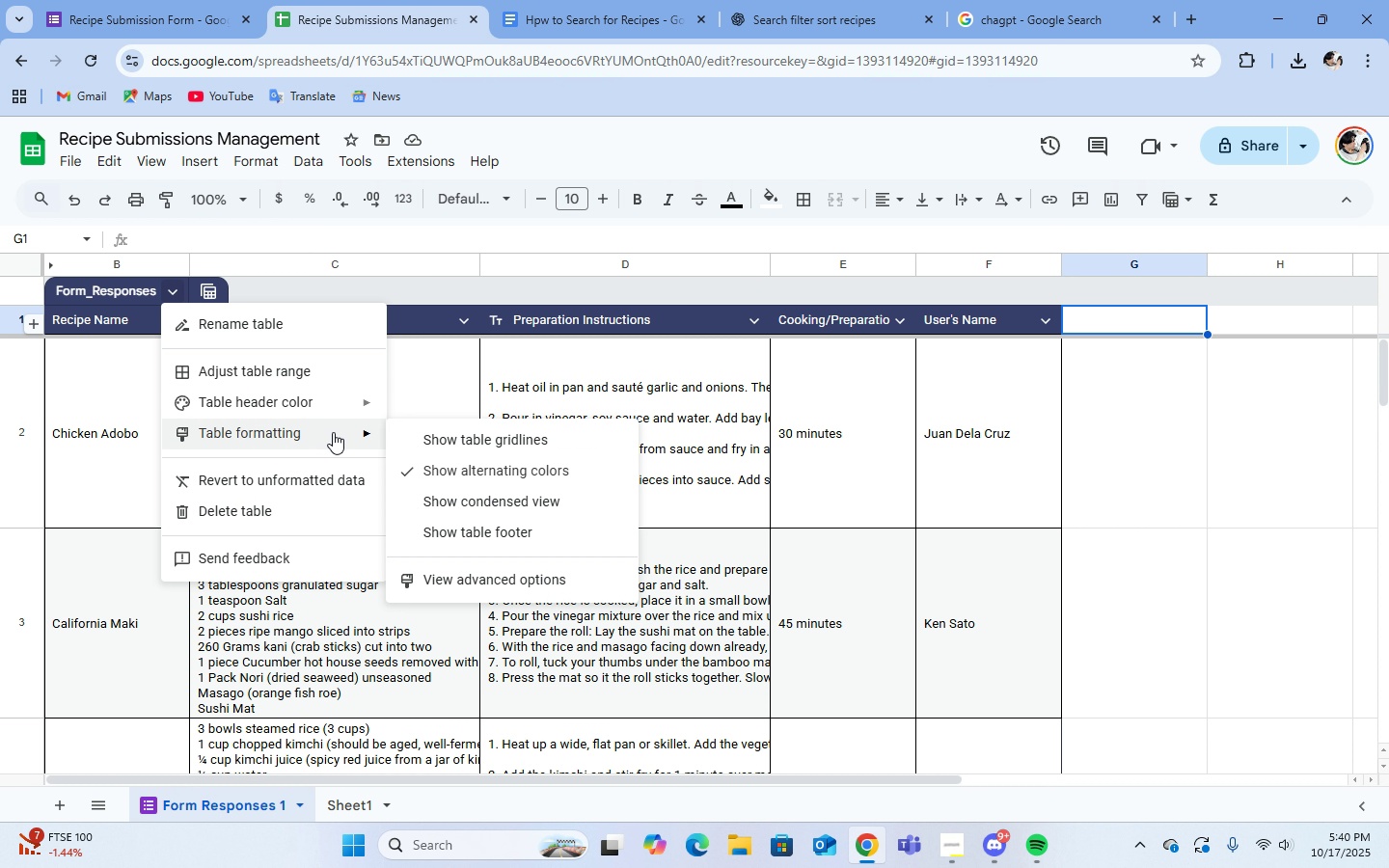 
wait(5.98)
 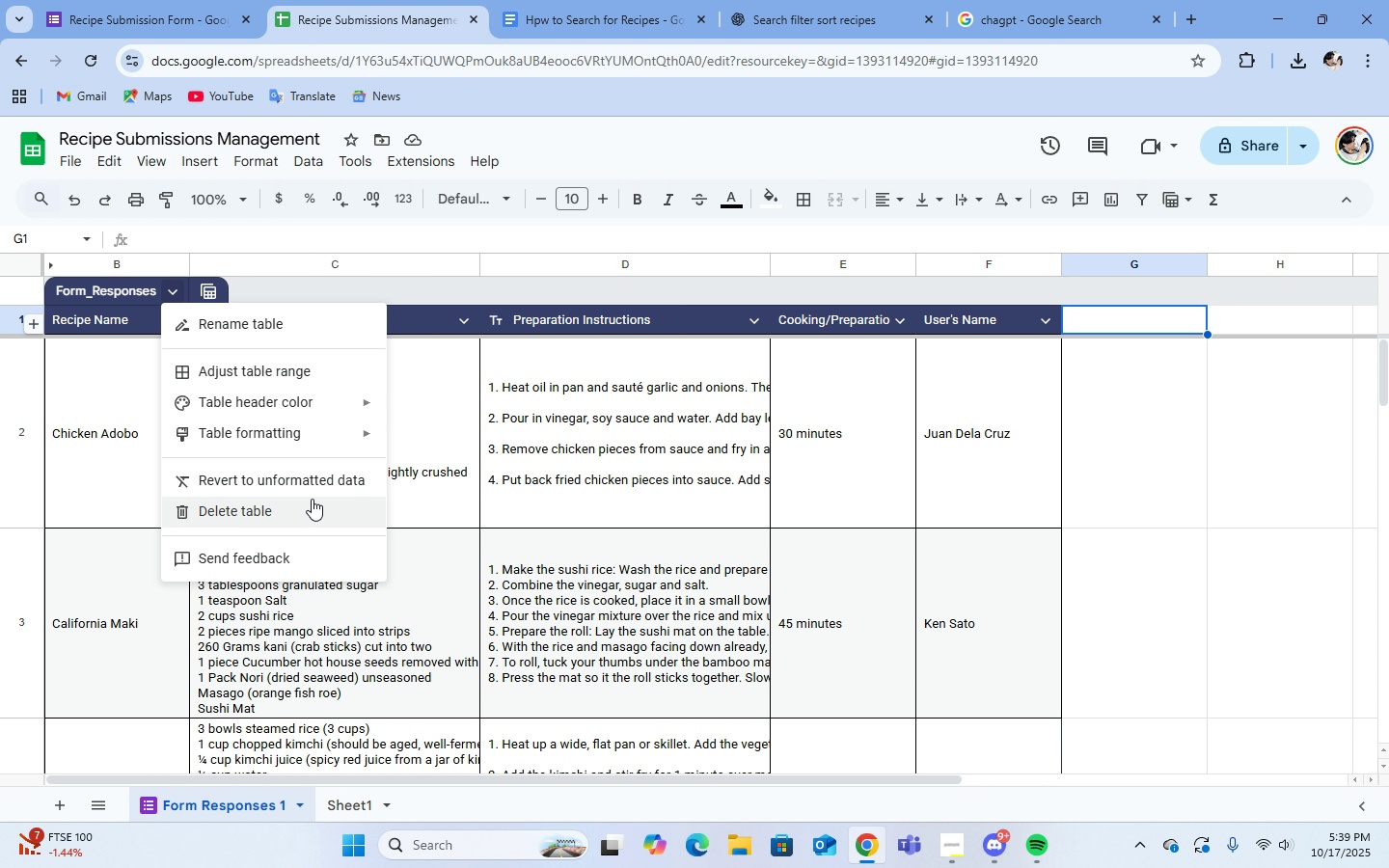 
left_click([1196, 448])
 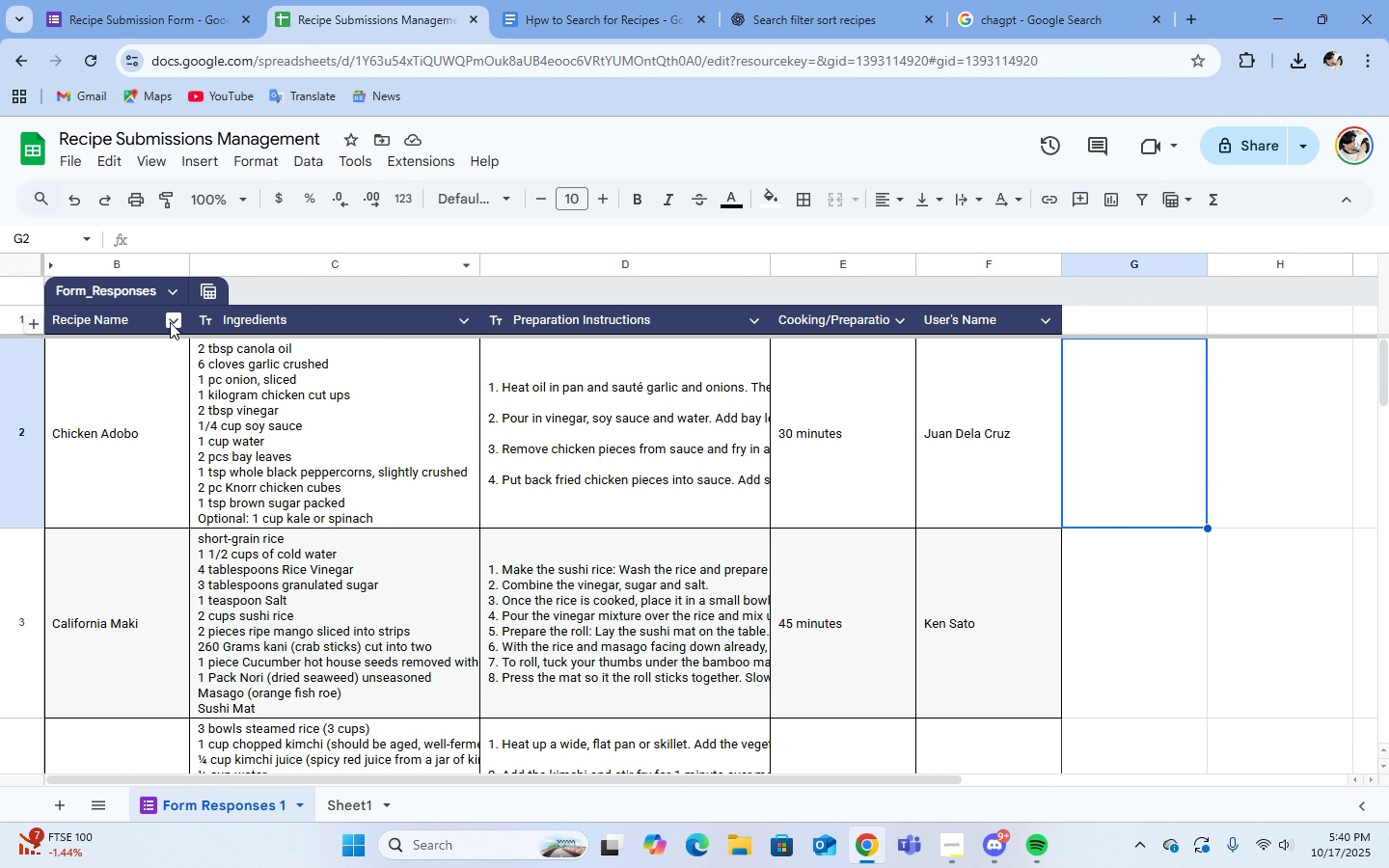 
left_click([171, 323])
 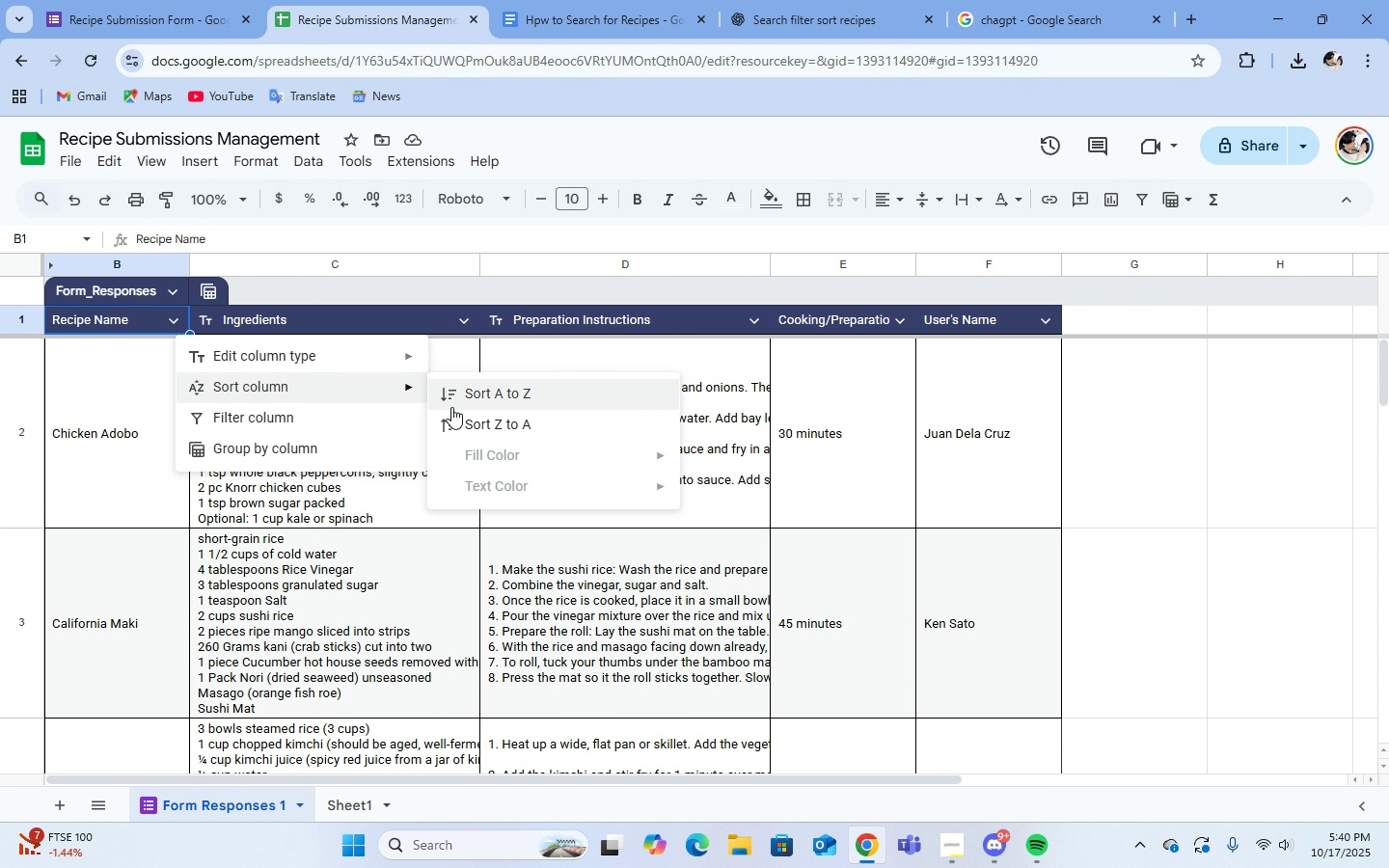 
left_click([480, 400])
 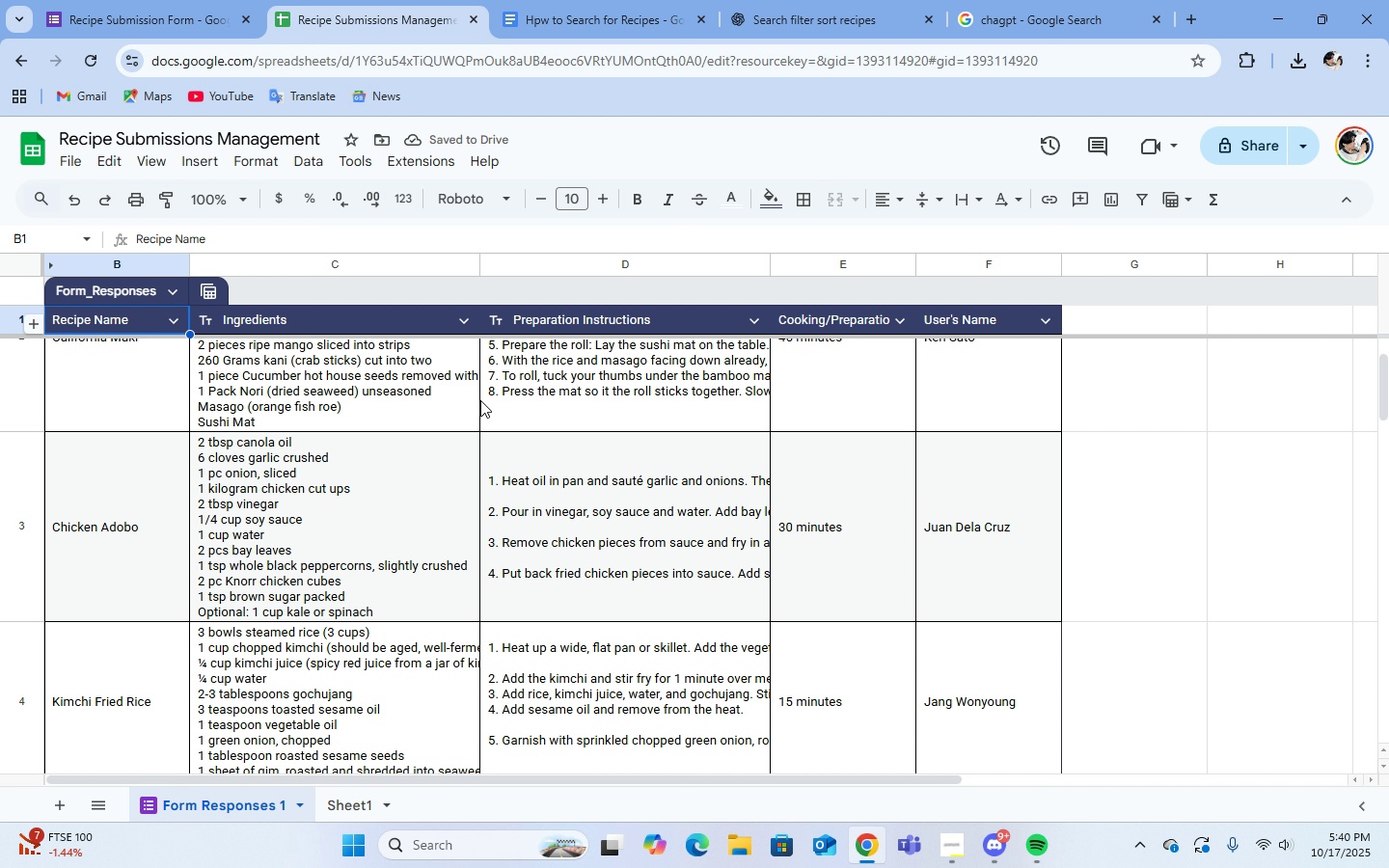 
scroll: coordinate [480, 400], scroll_direction: down, amount: 3.0
 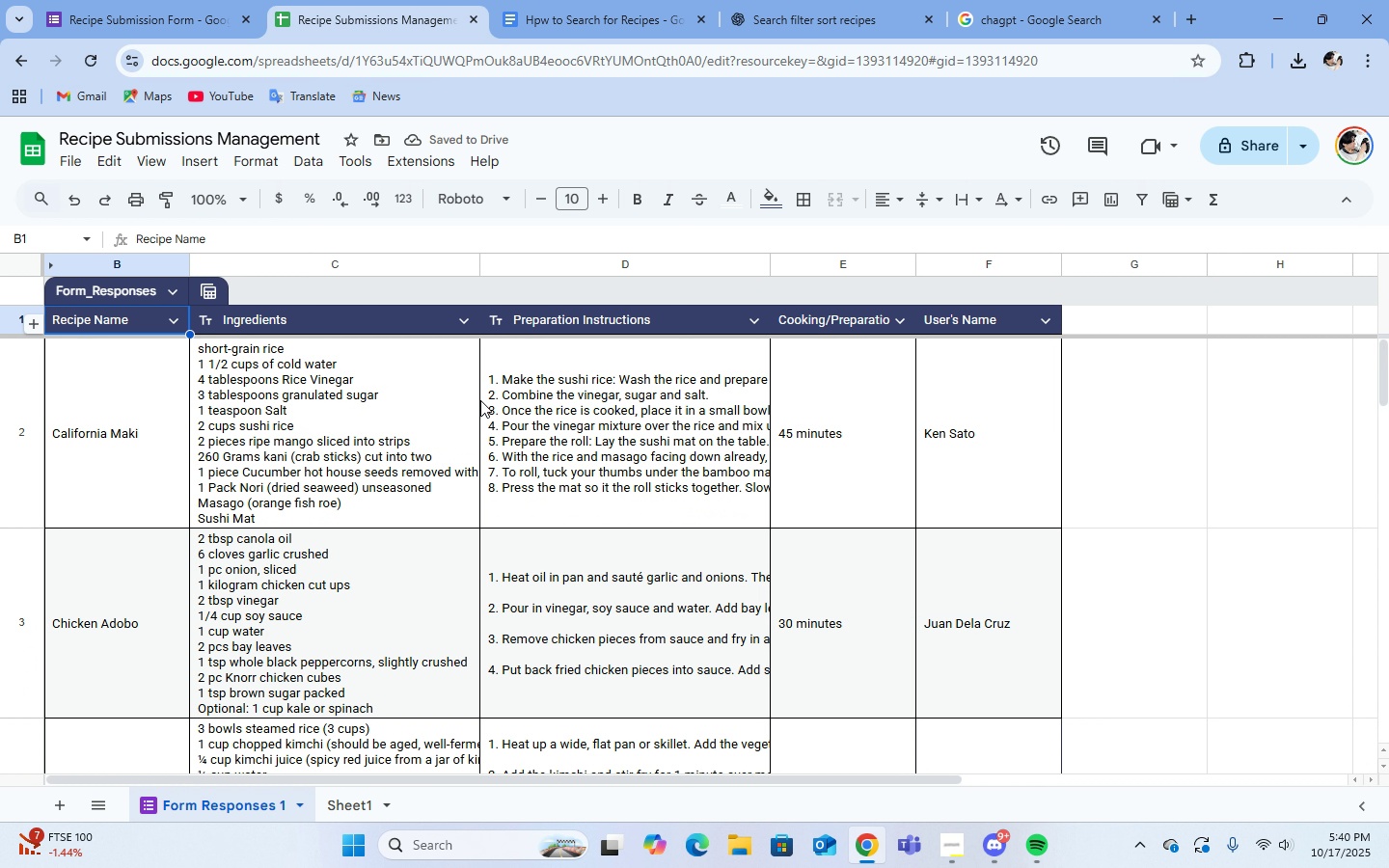 
scroll: coordinate [480, 400], scroll_direction: up, amount: 5.0
 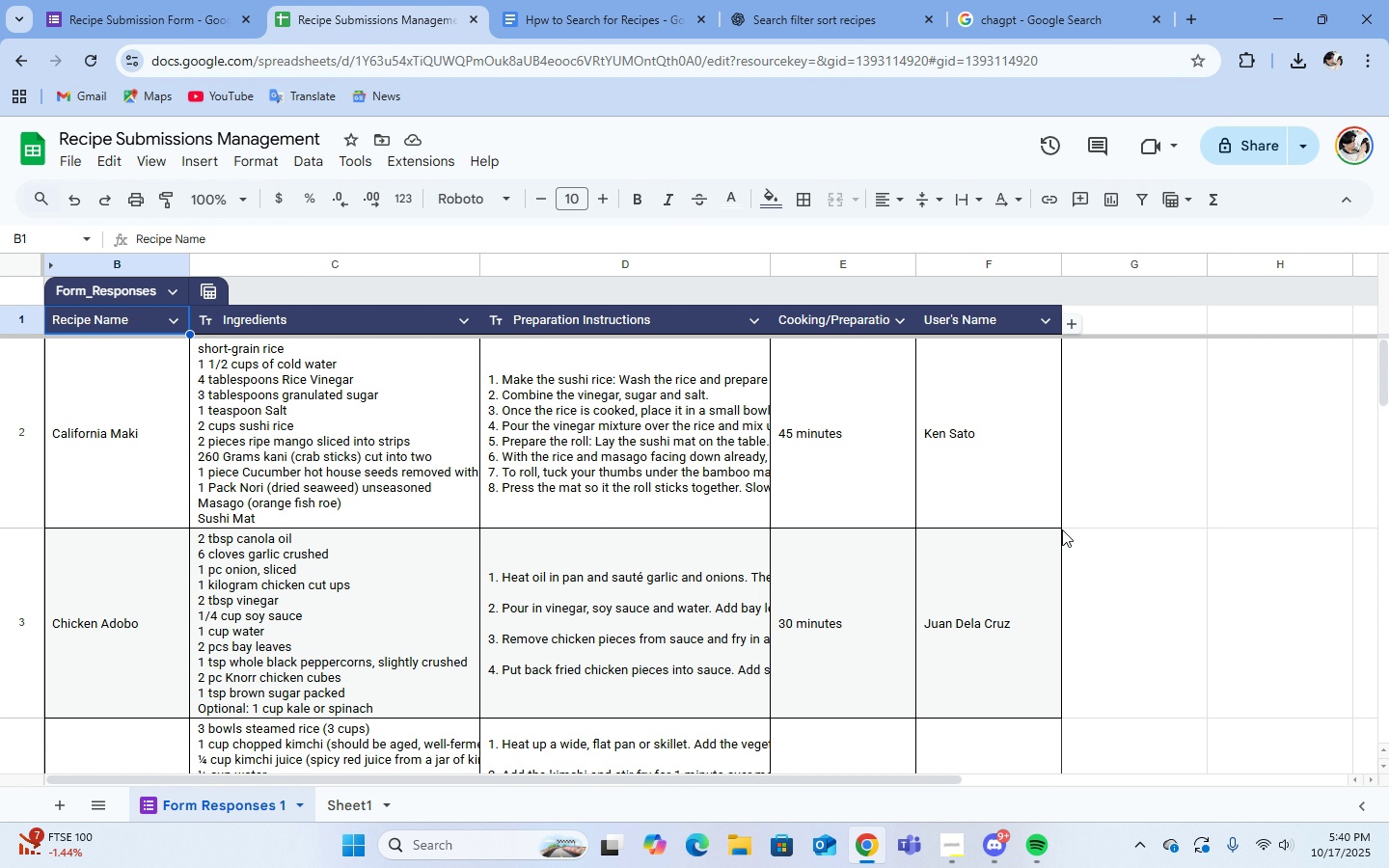 
wait(9.27)
 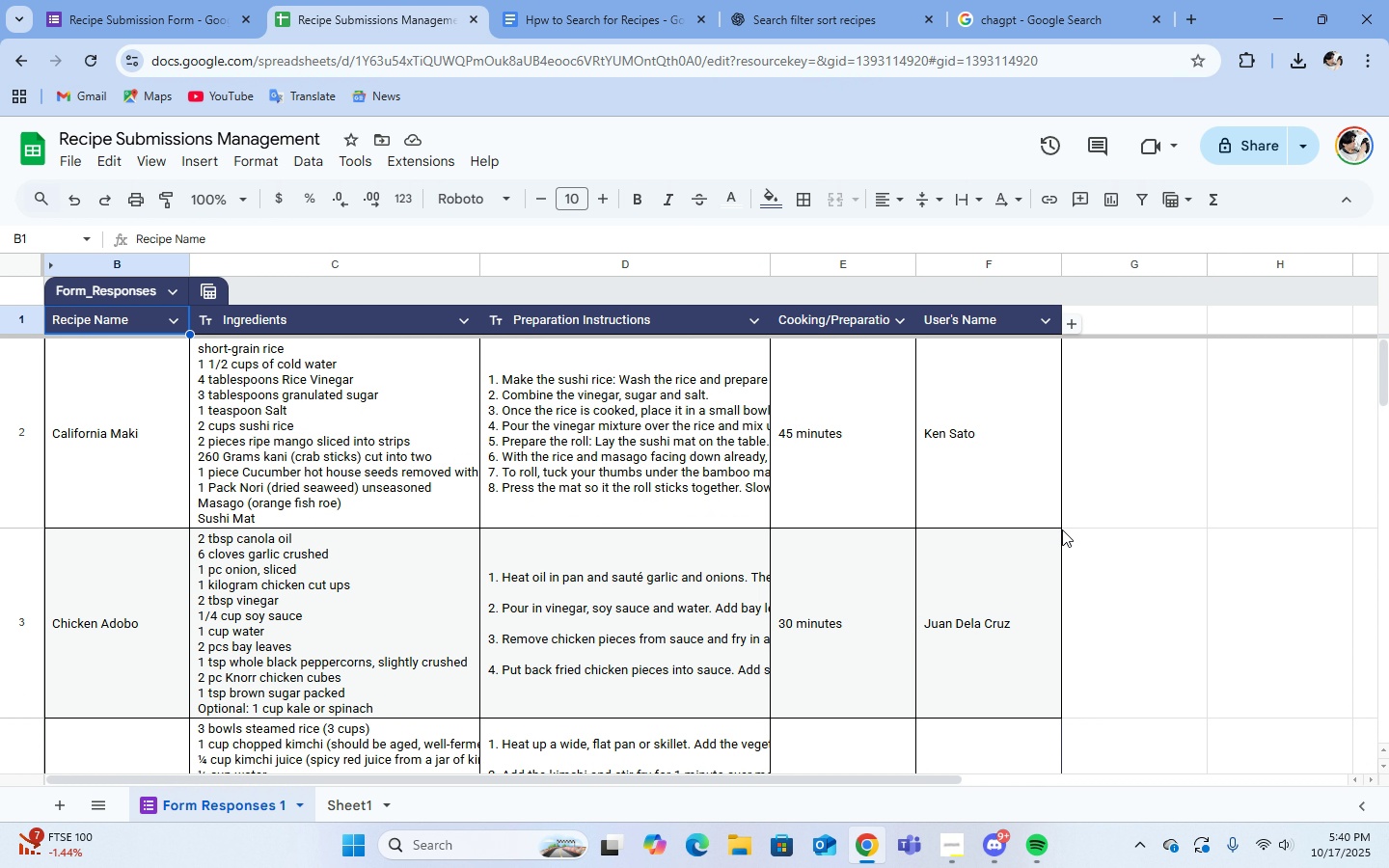 
mouse_move([492, 329])
 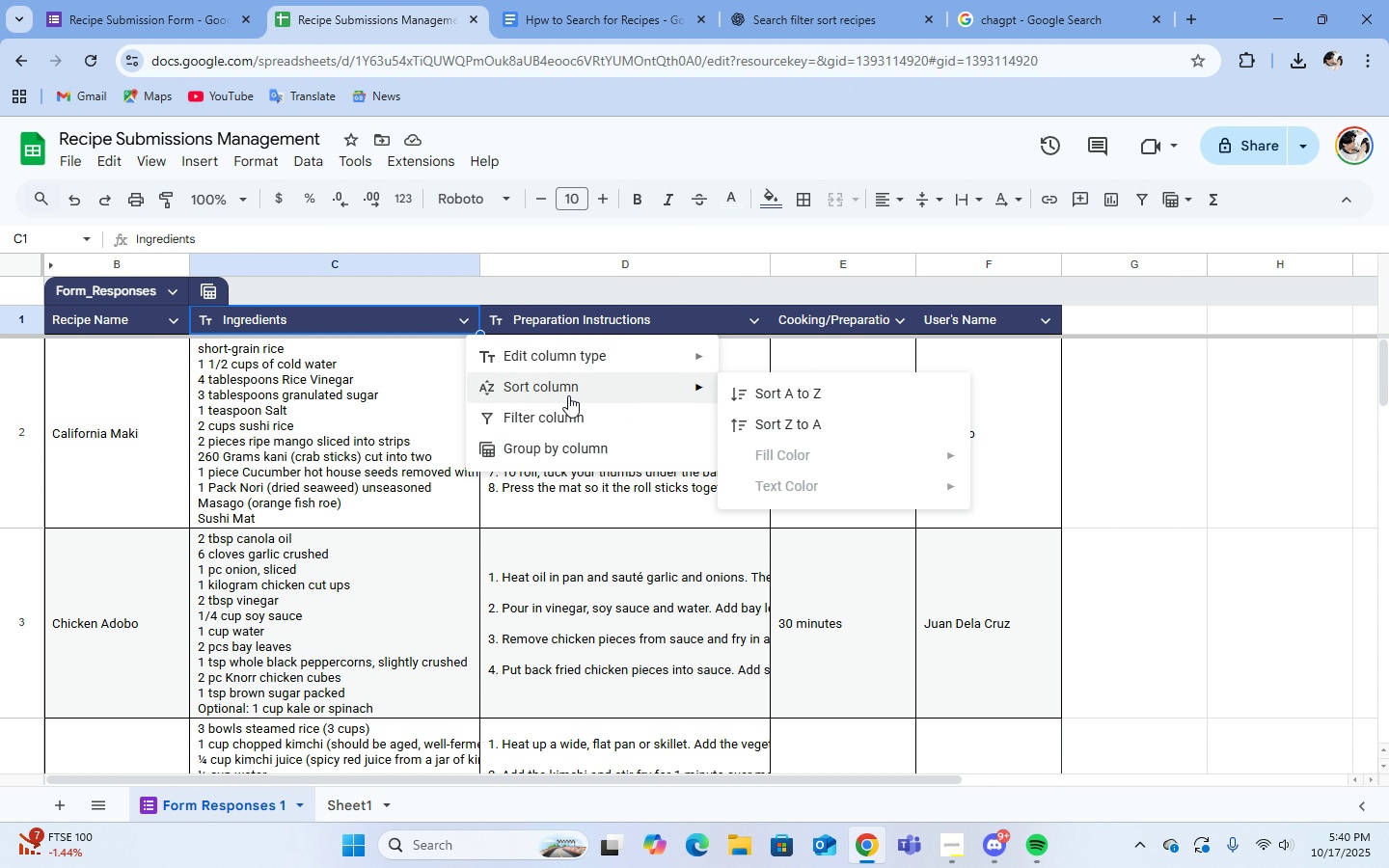 
wait(5.7)
 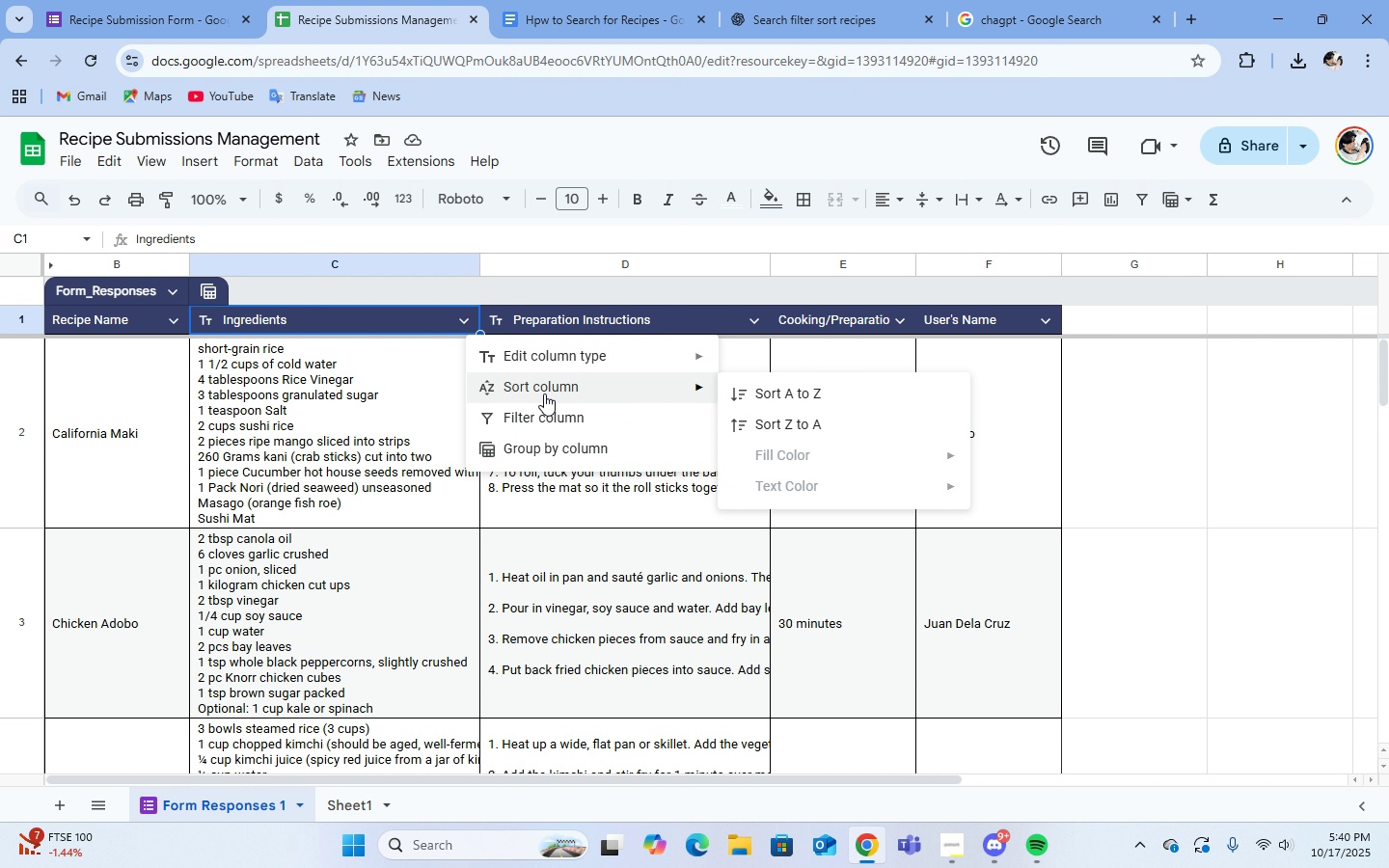 
left_click([776, 393])
 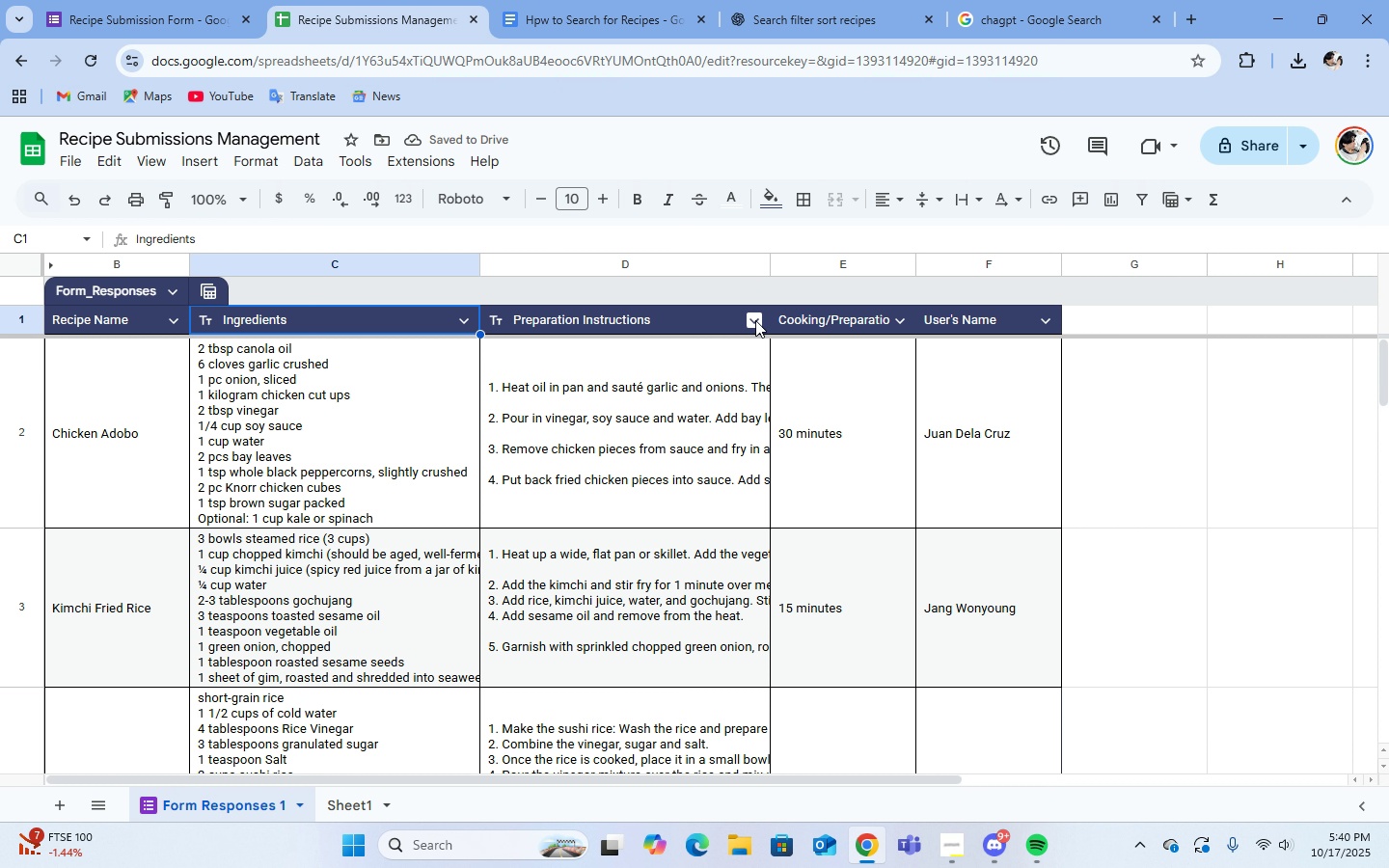 
double_click([755, 320])
 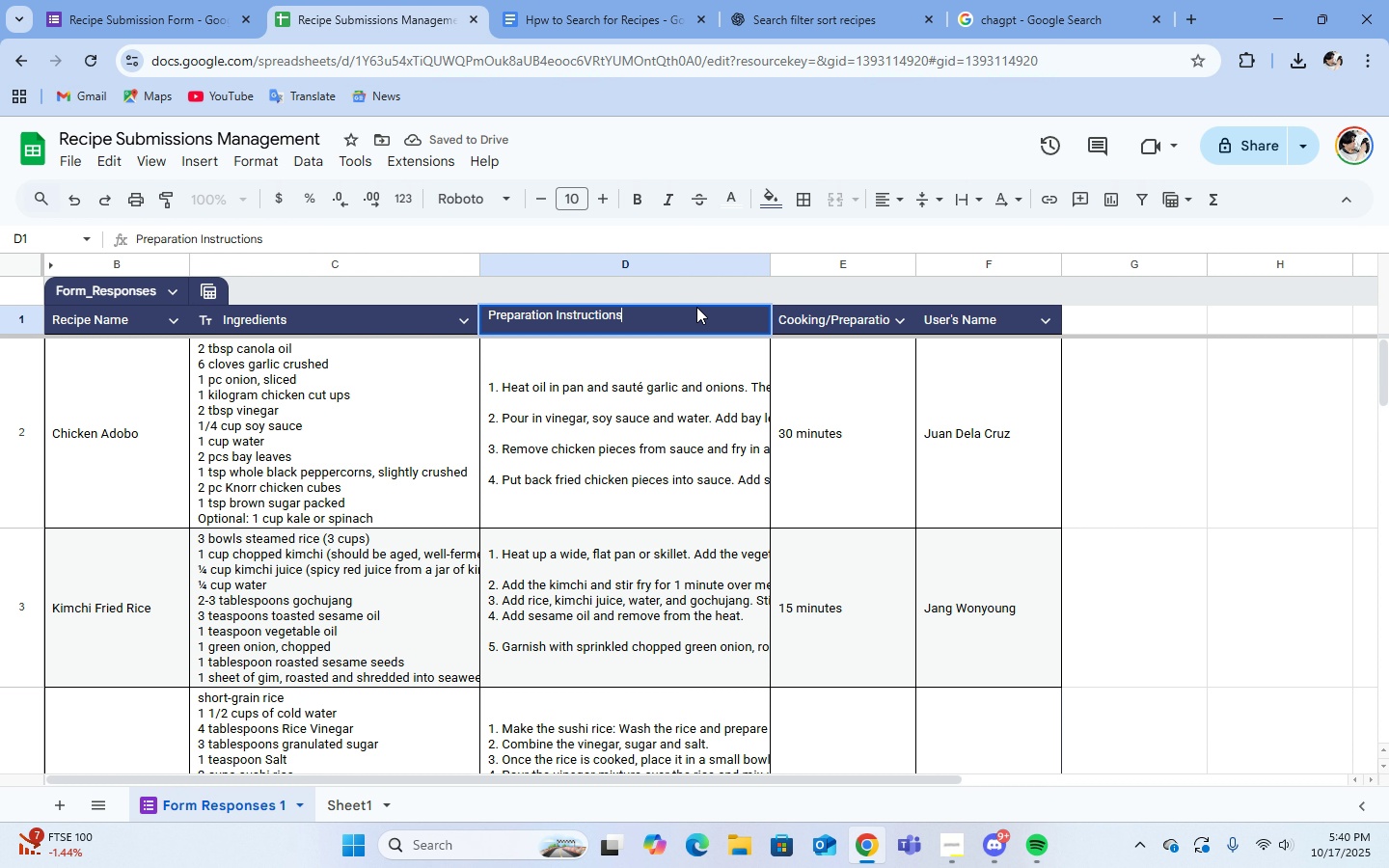 
left_click([689, 287])
 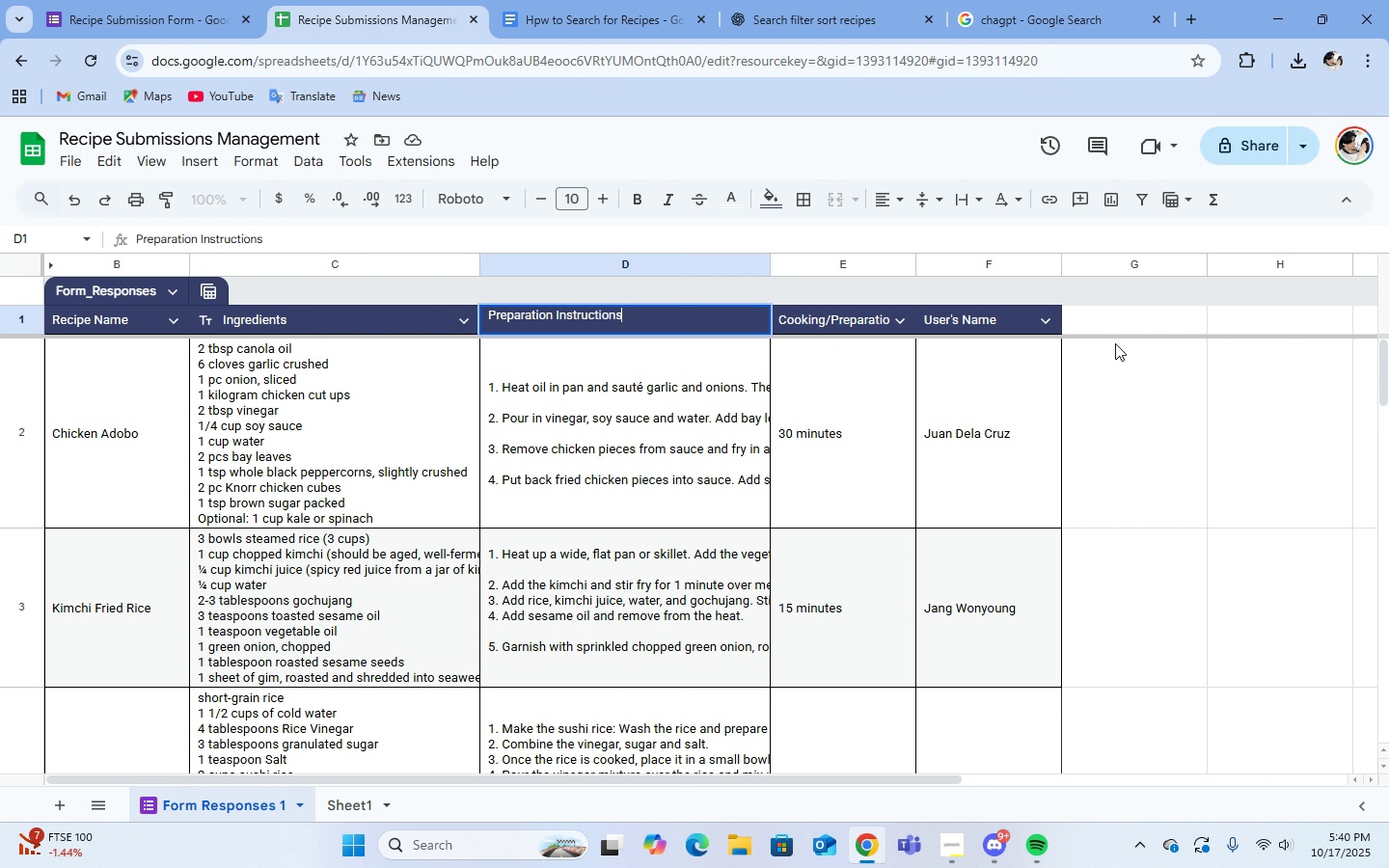 
left_click([1115, 343])
 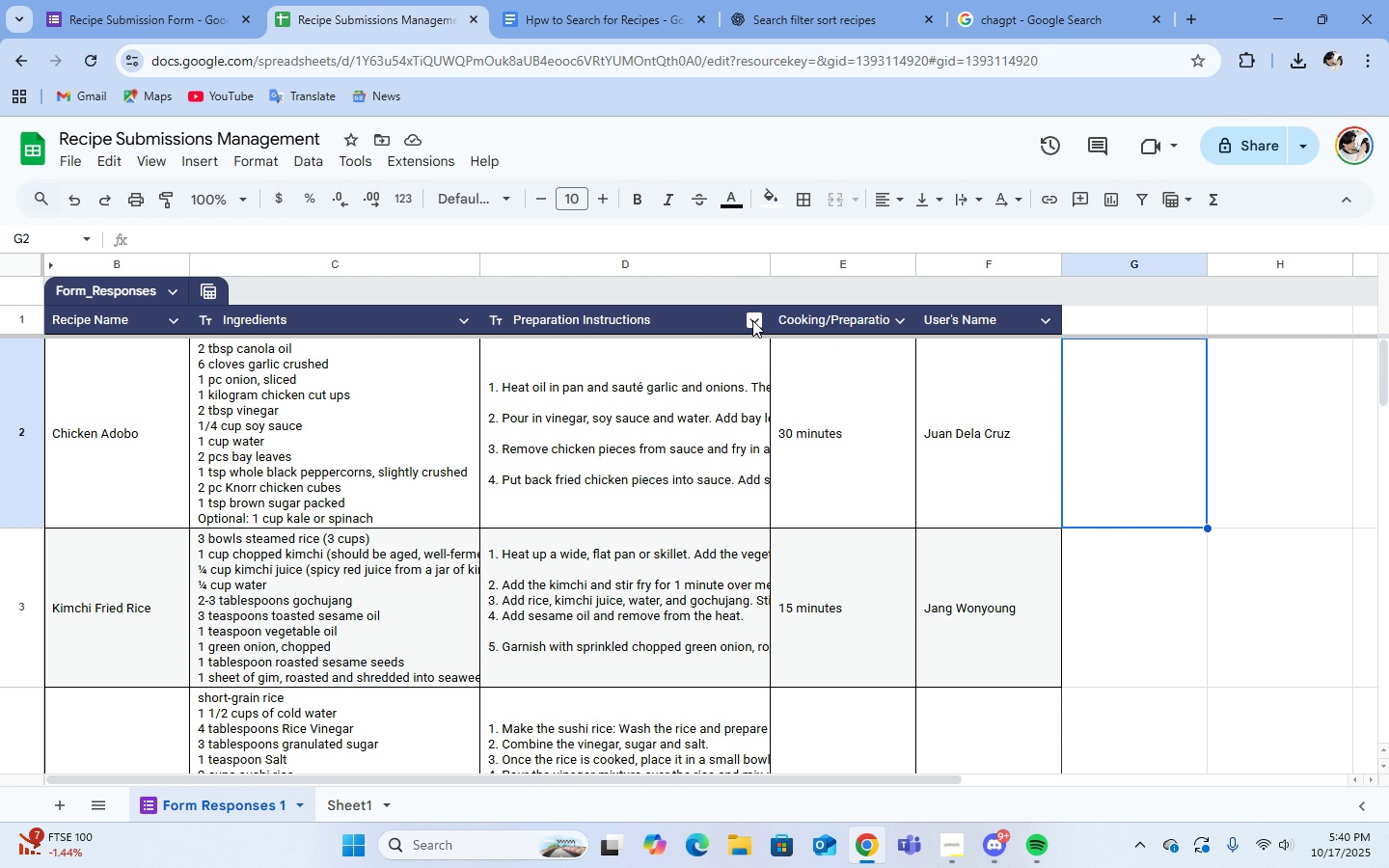 
left_click([756, 320])
 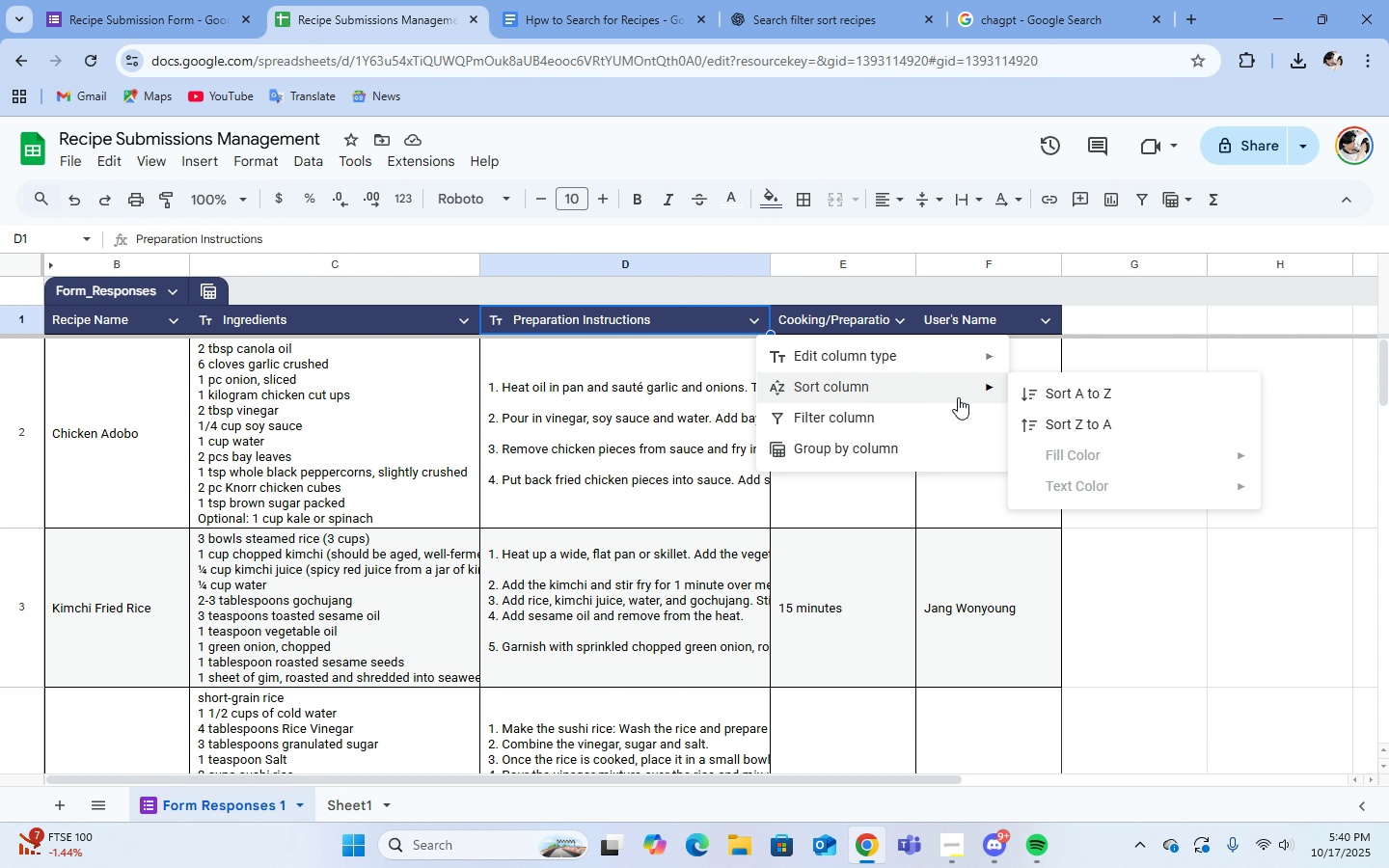 
left_click([1067, 401])
 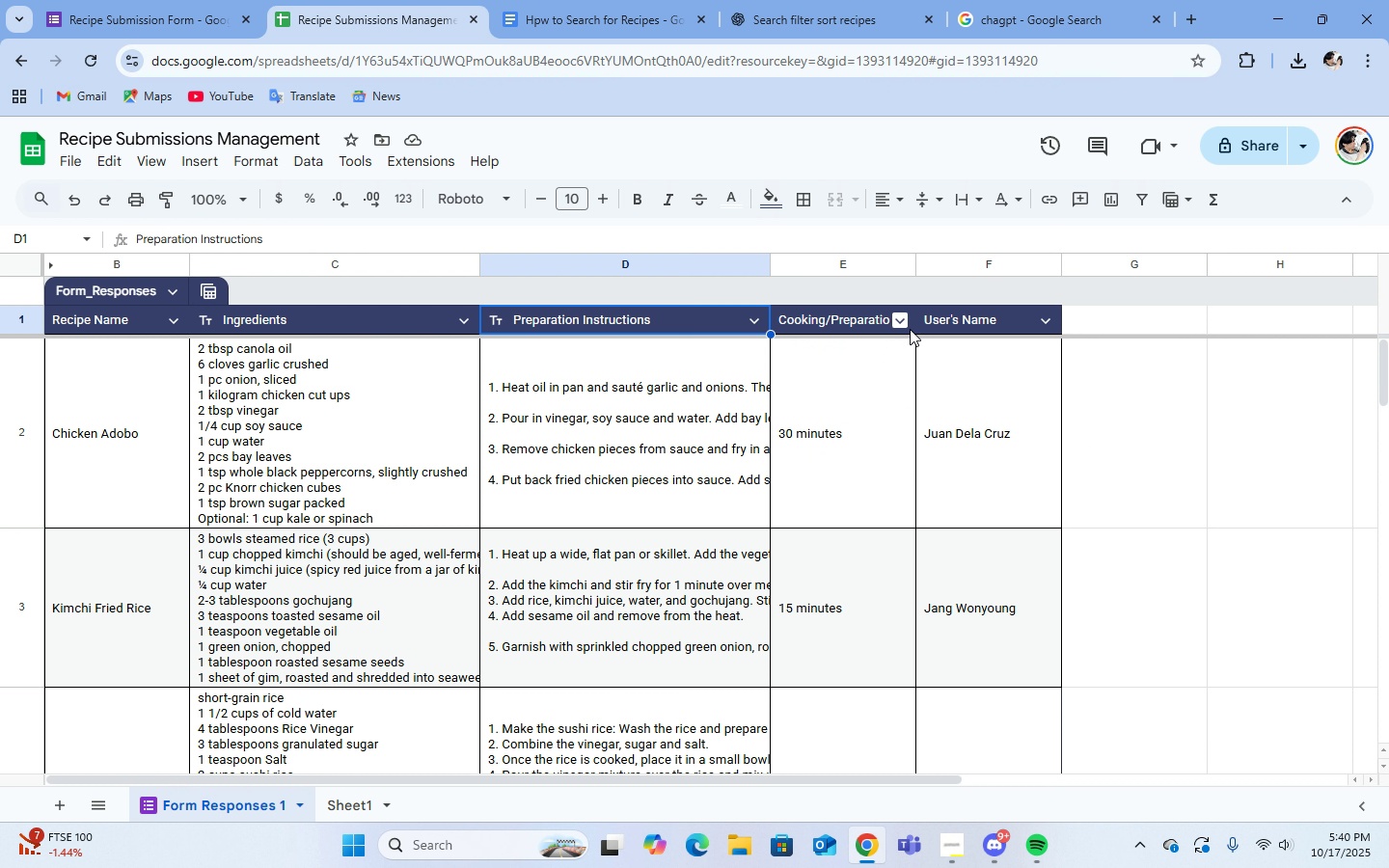 
double_click([905, 325])
 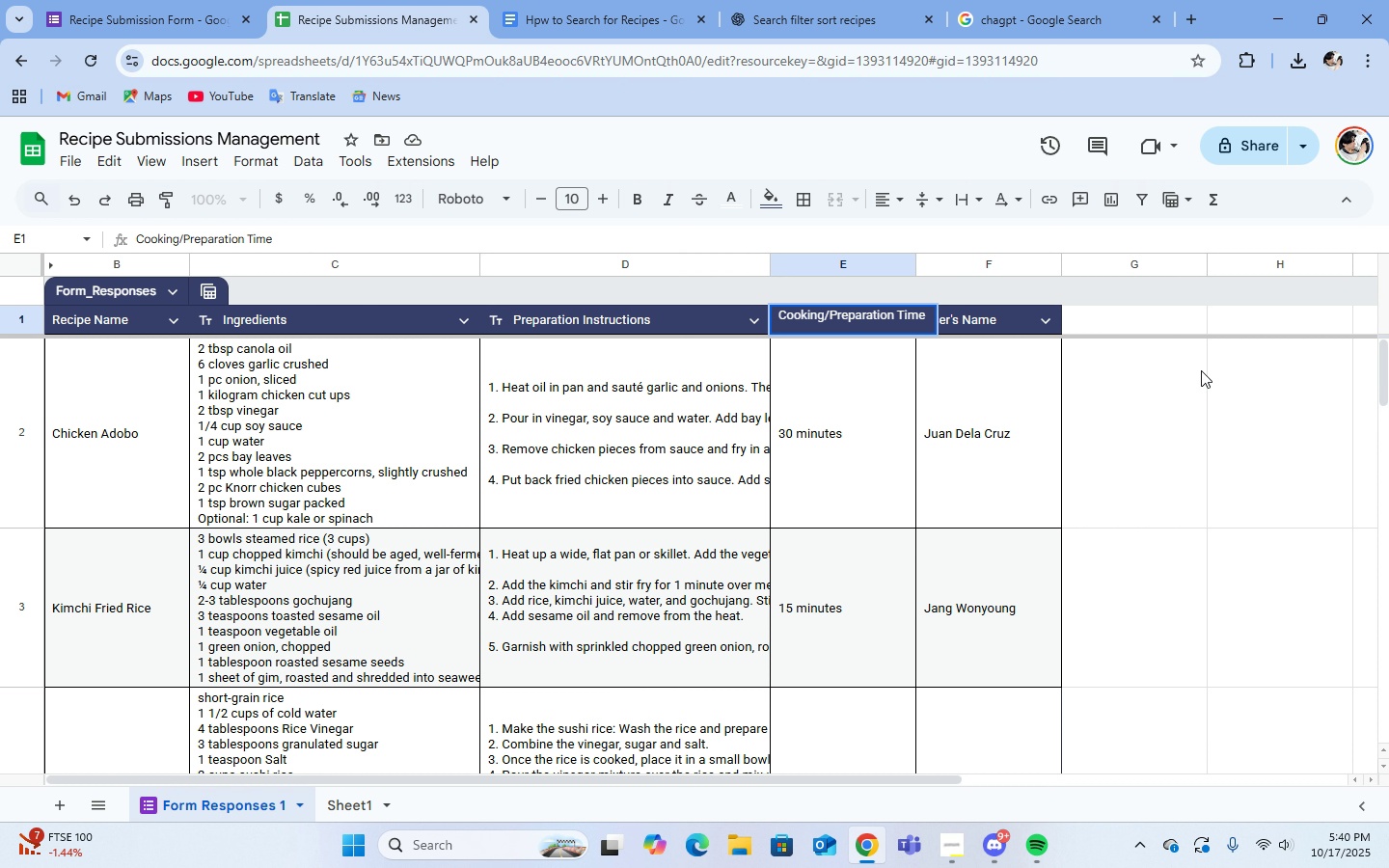 
left_click([1269, 404])
 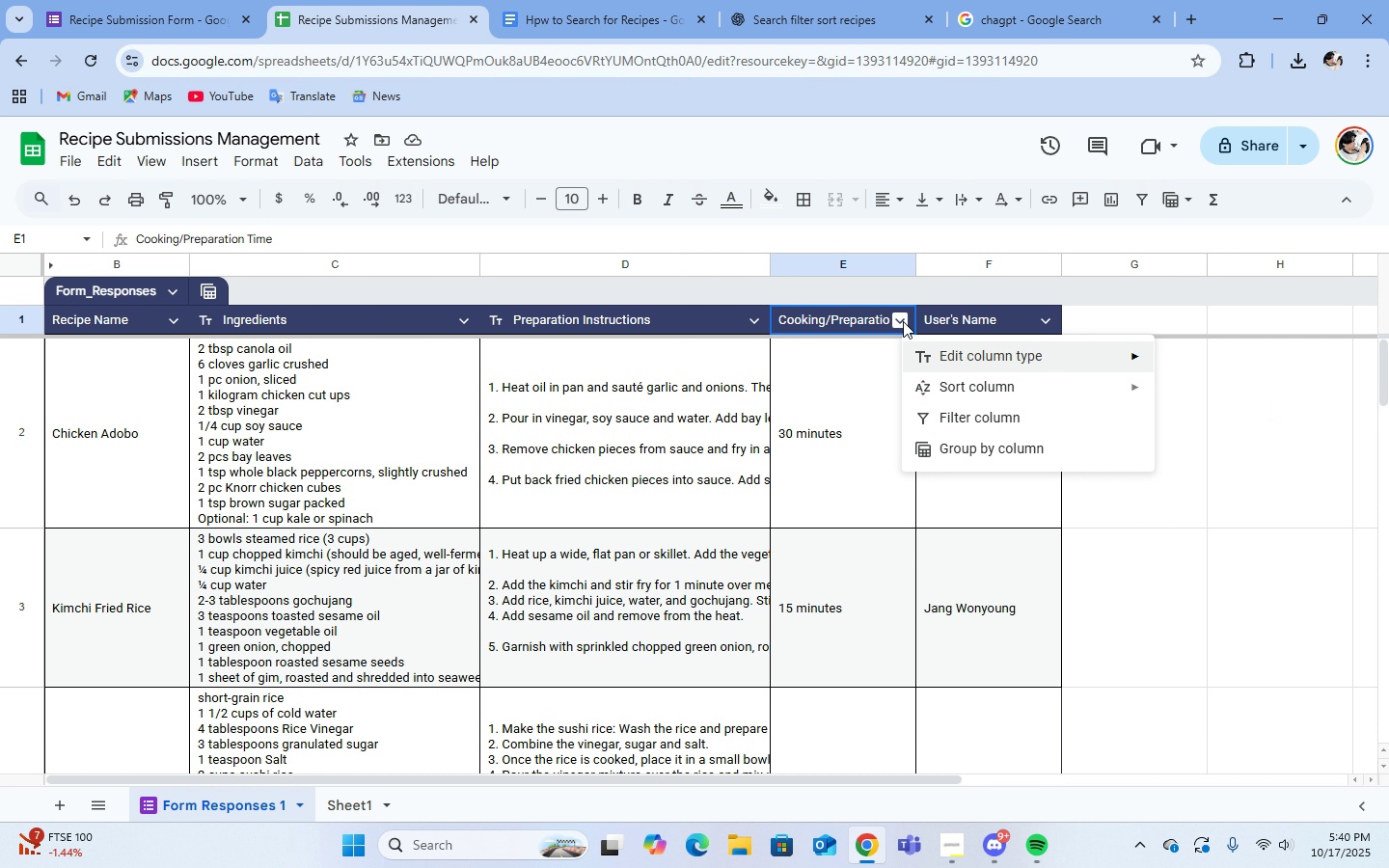 
left_click([903, 321])
 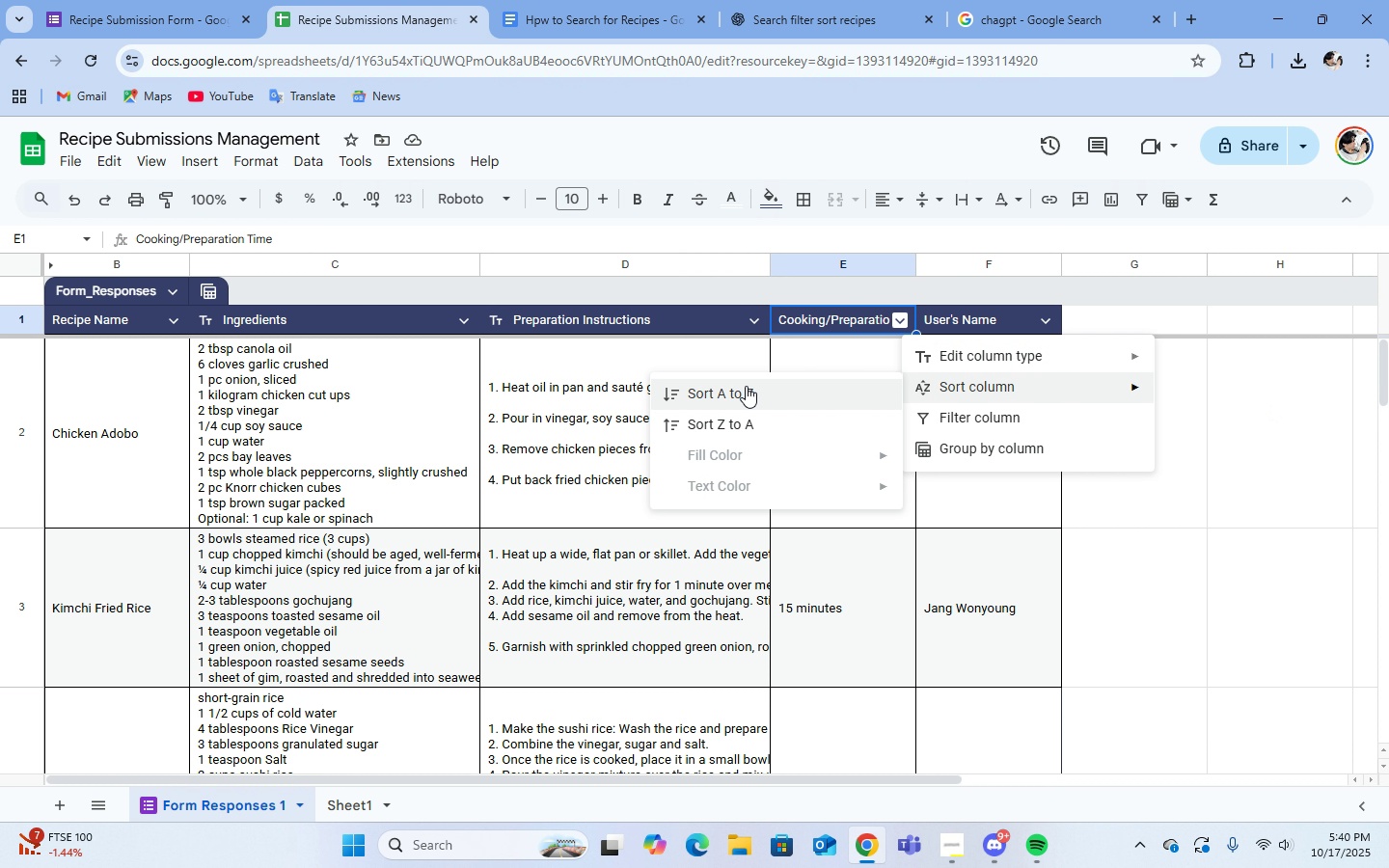 
left_click([745, 386])
 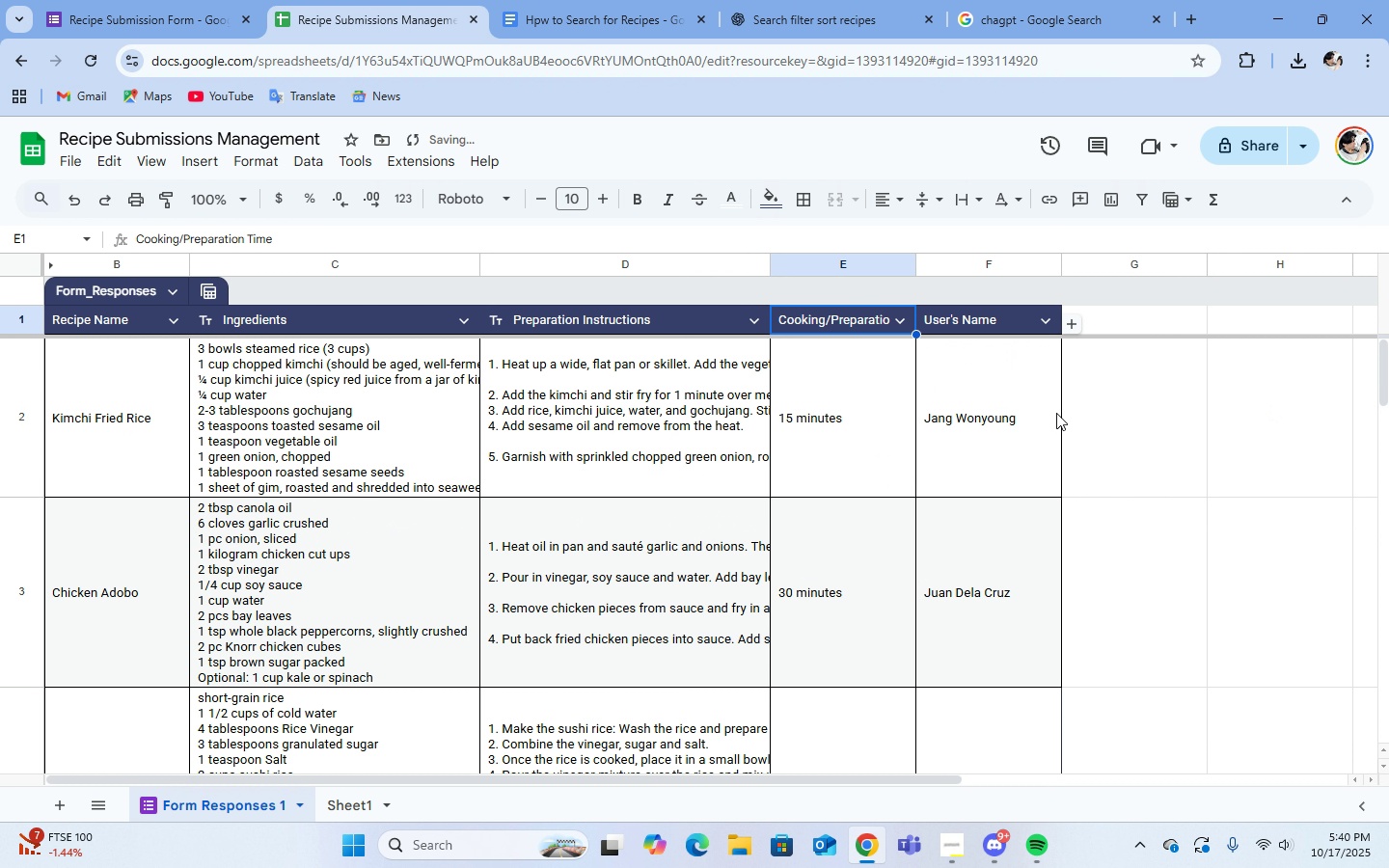 
scroll: coordinate [457, 470], scroll_direction: up, amount: 1.0
 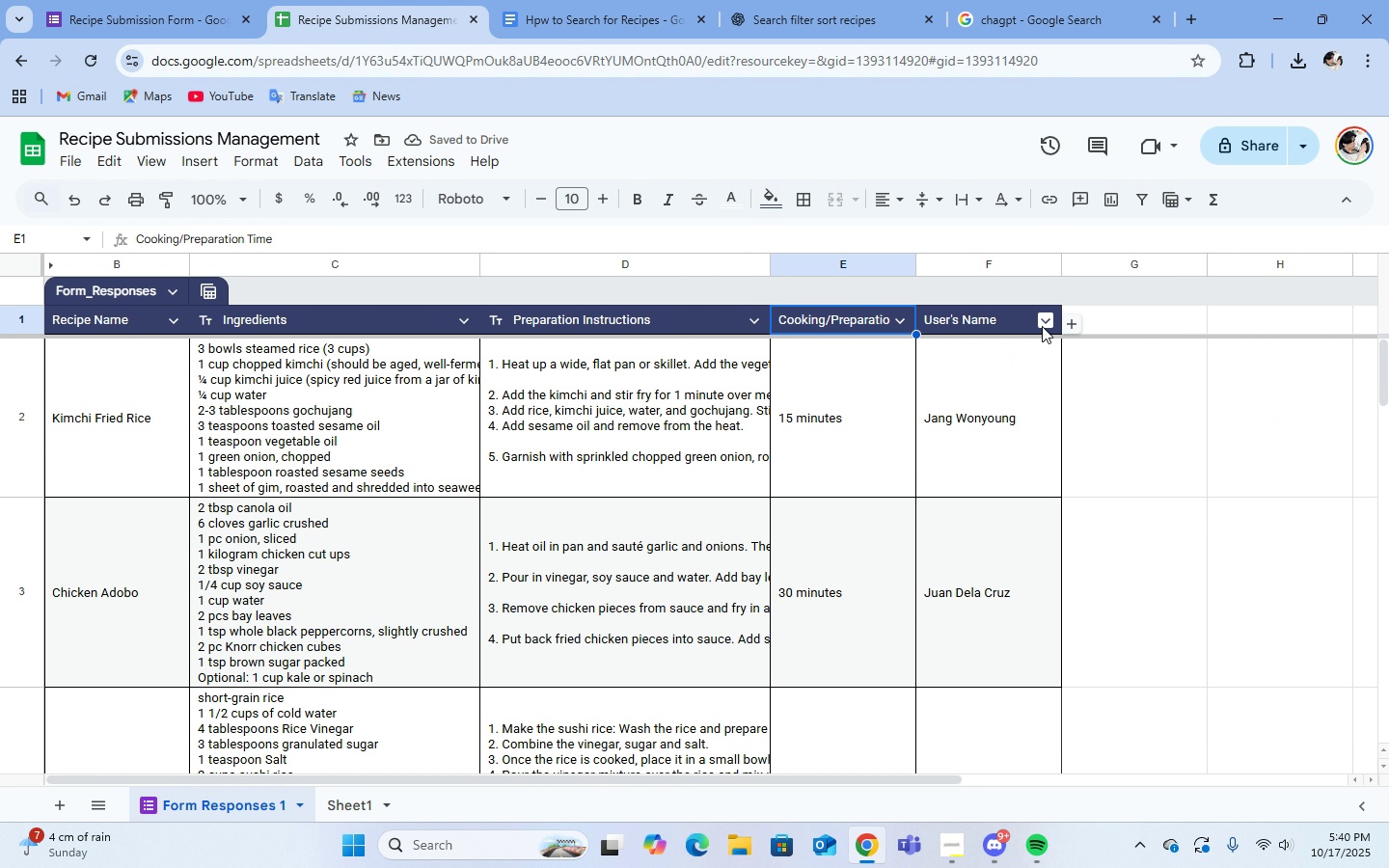 
left_click([1042, 326])
 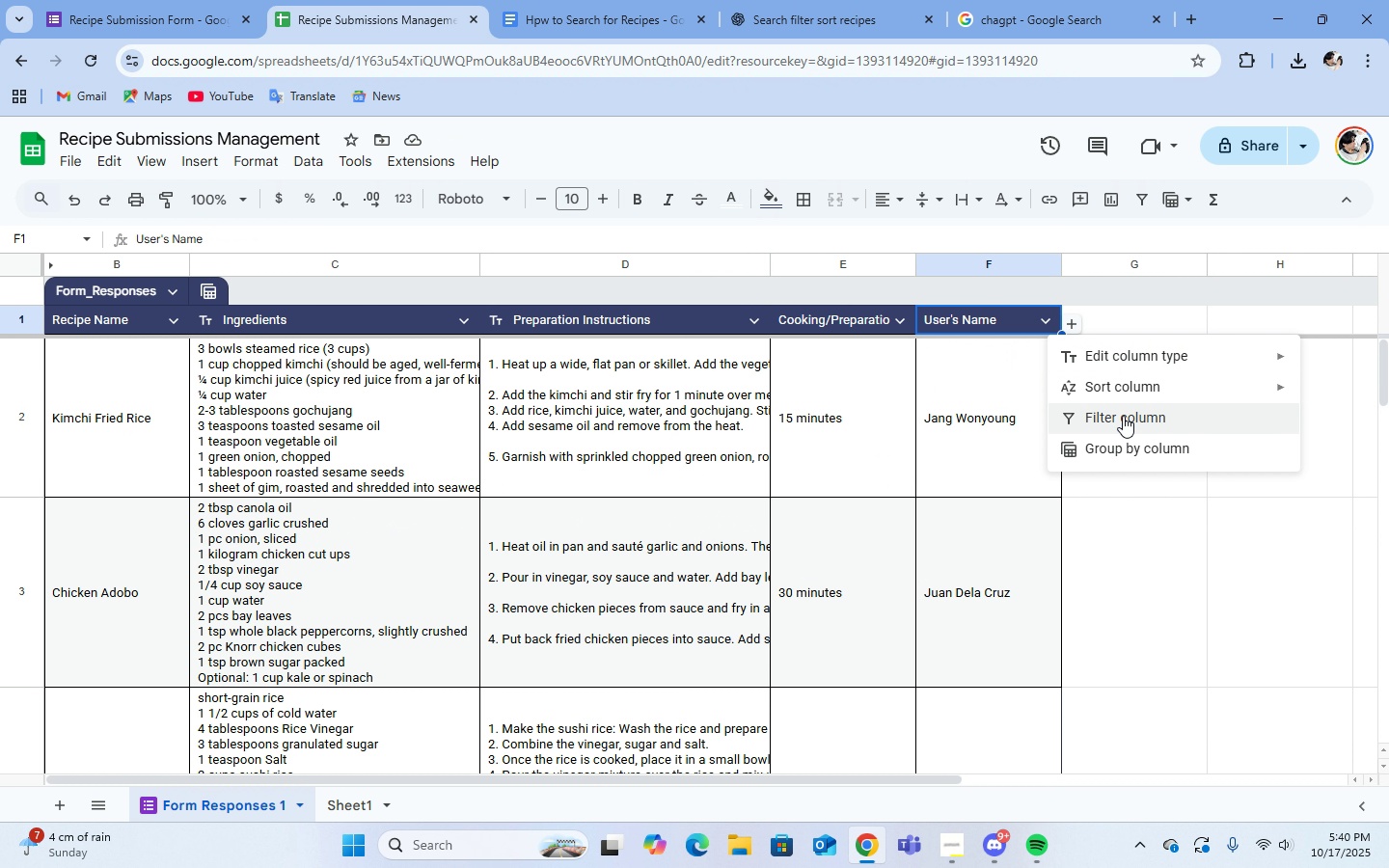 
left_click([1123, 416])
 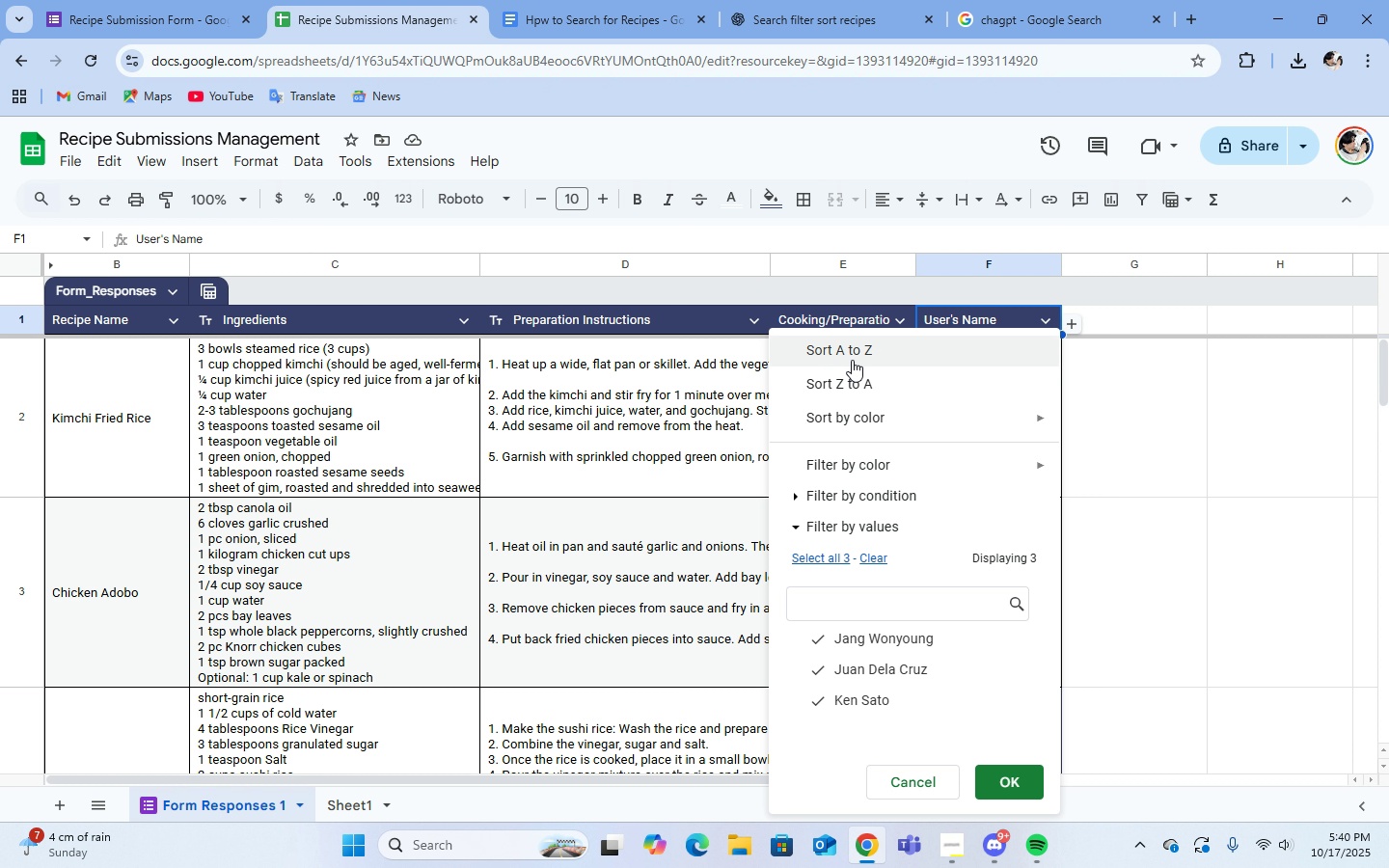 
left_click([1330, 484])
 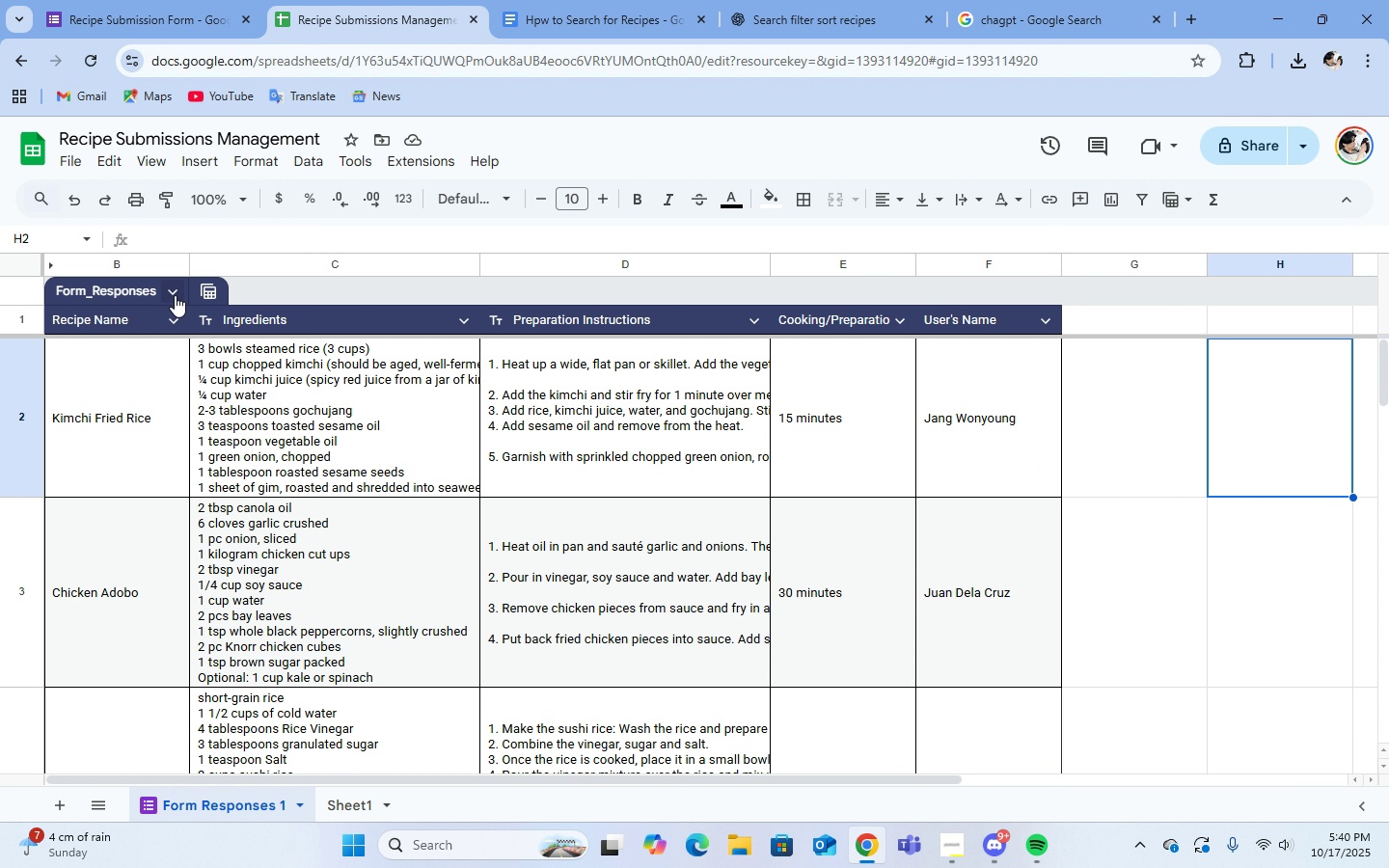 
left_click([171, 293])
 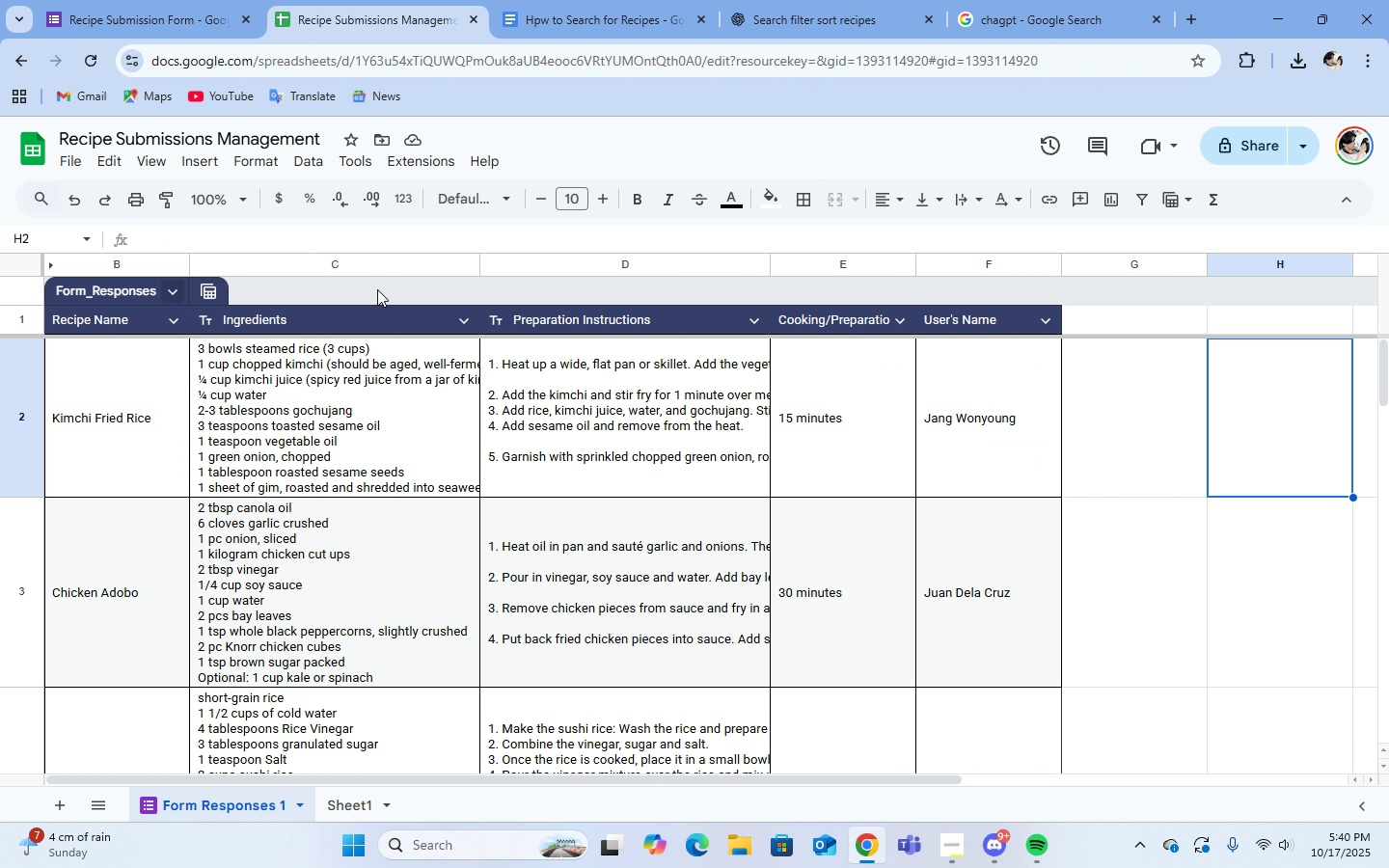 
left_click([377, 289])
 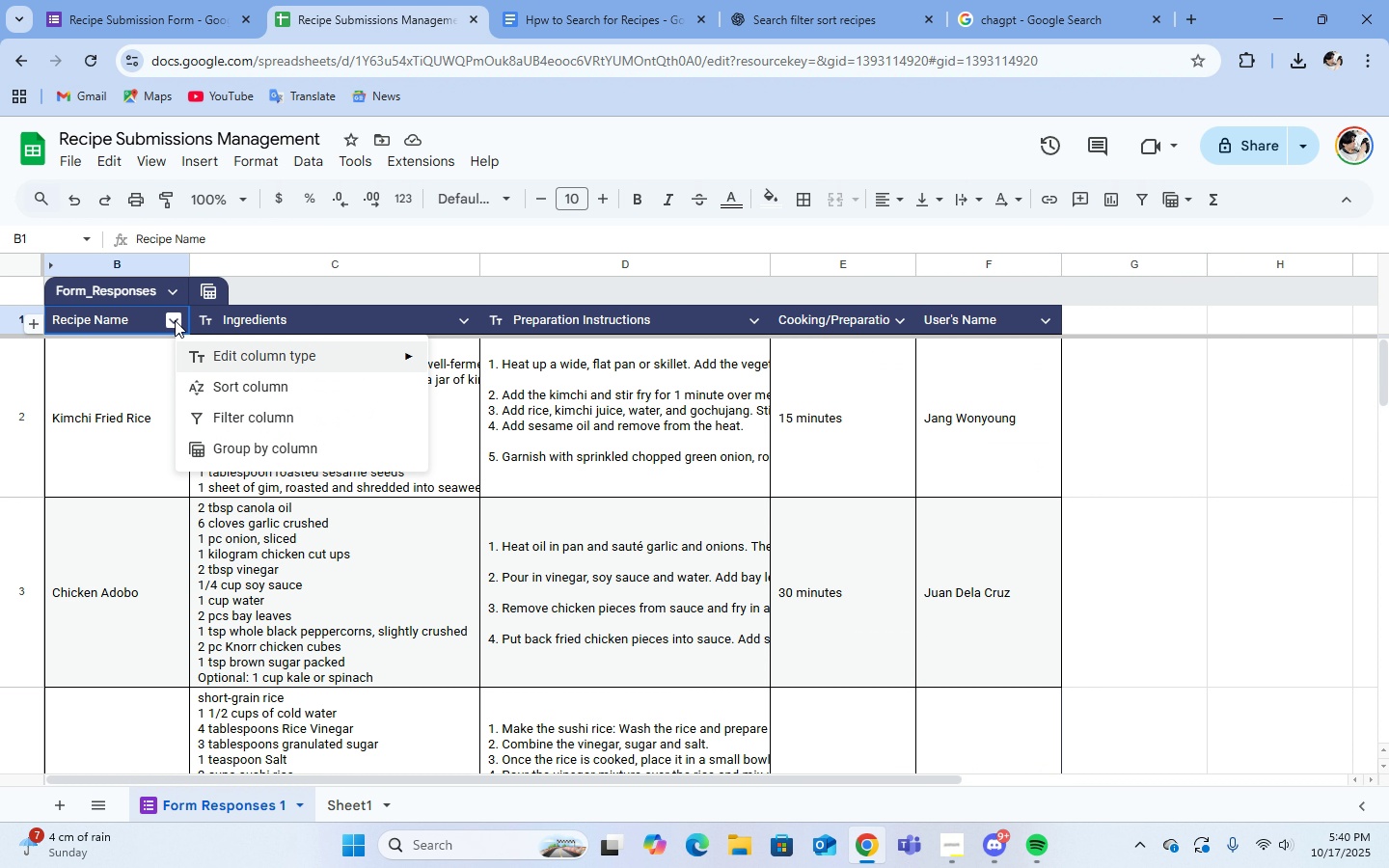 
left_click([175, 320])
 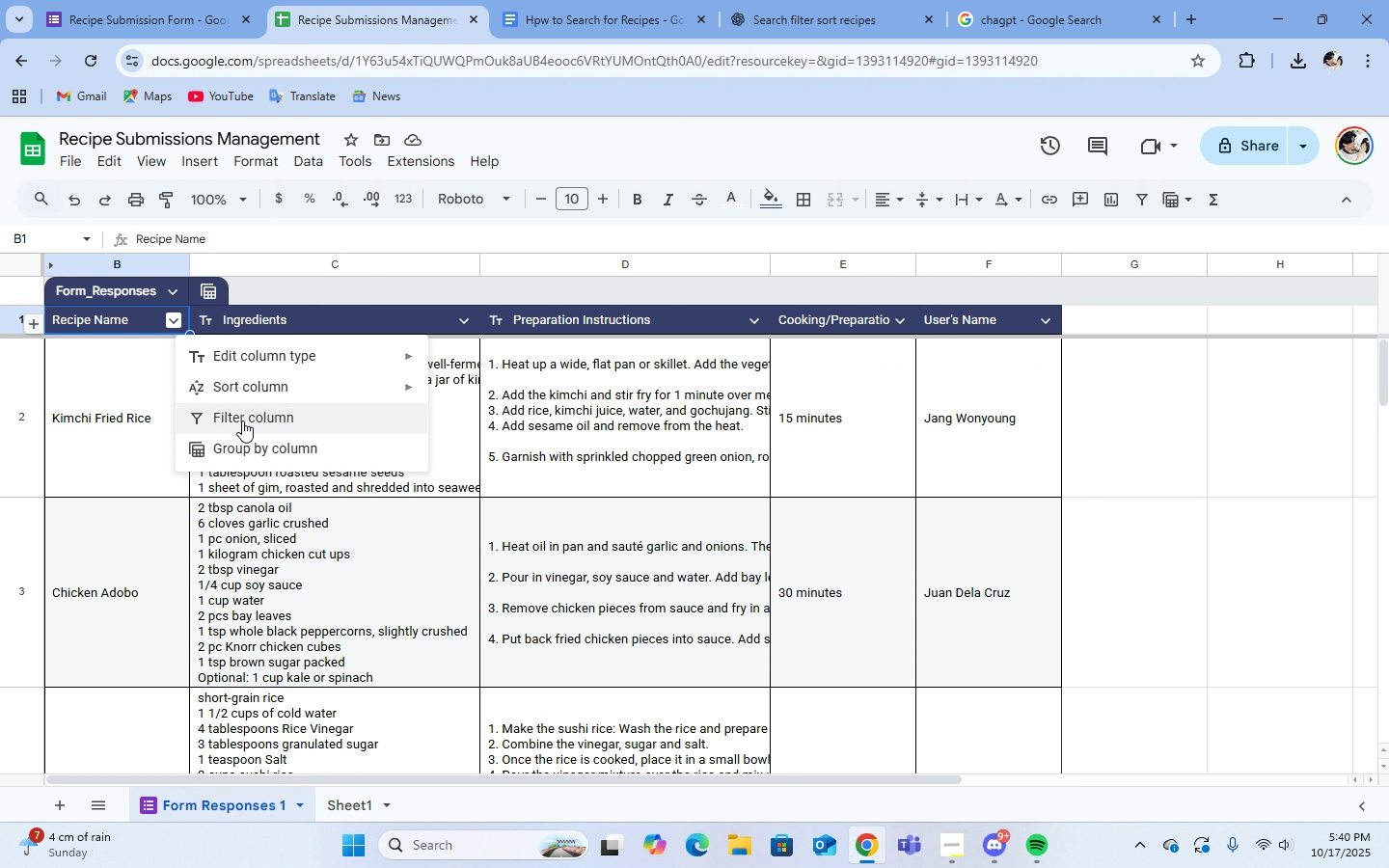 
left_click([242, 420])
 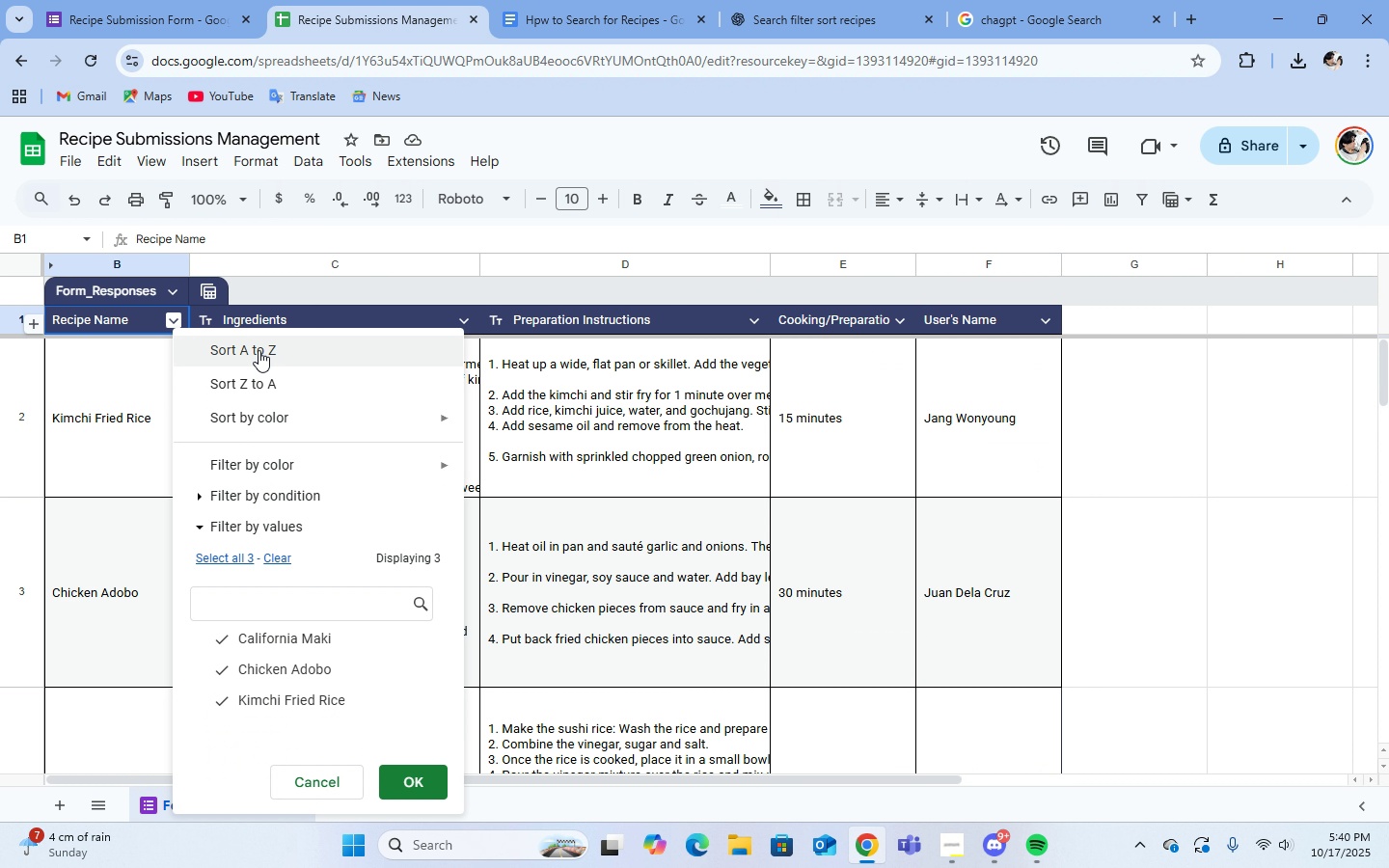 
left_click([259, 339])
 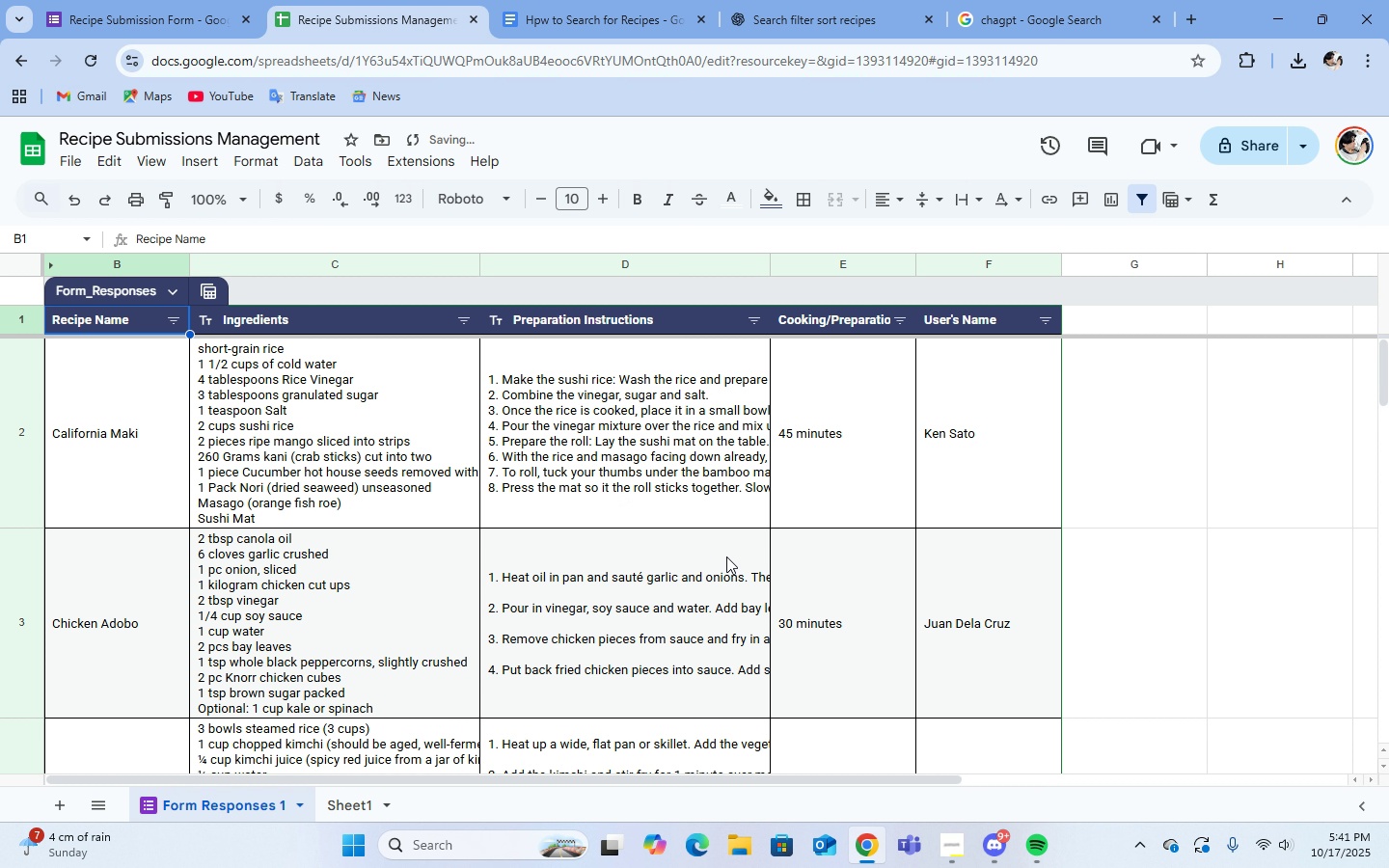 
scroll: coordinate [986, 580], scroll_direction: up, amount: 5.0
 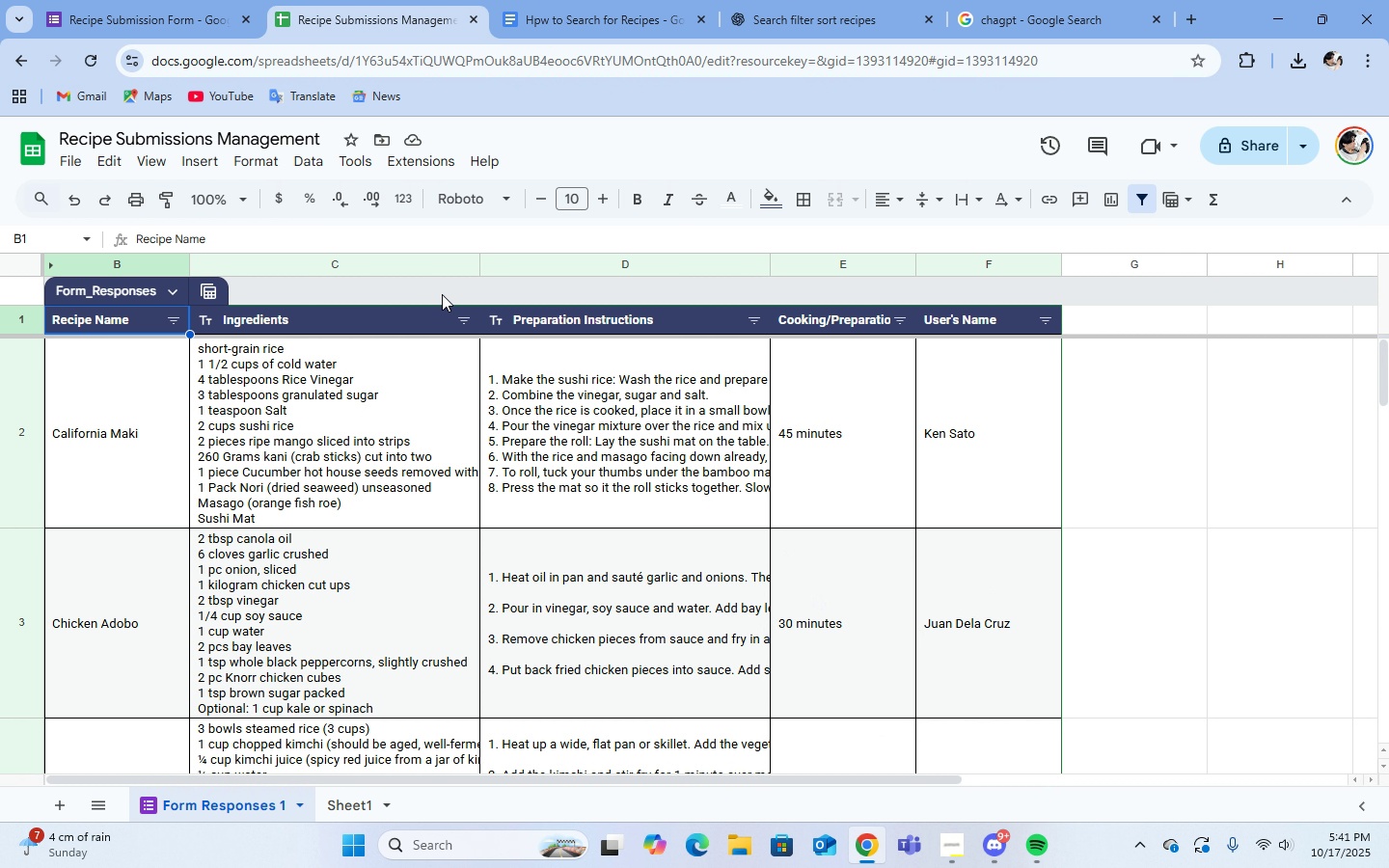 
left_click([442, 294])
 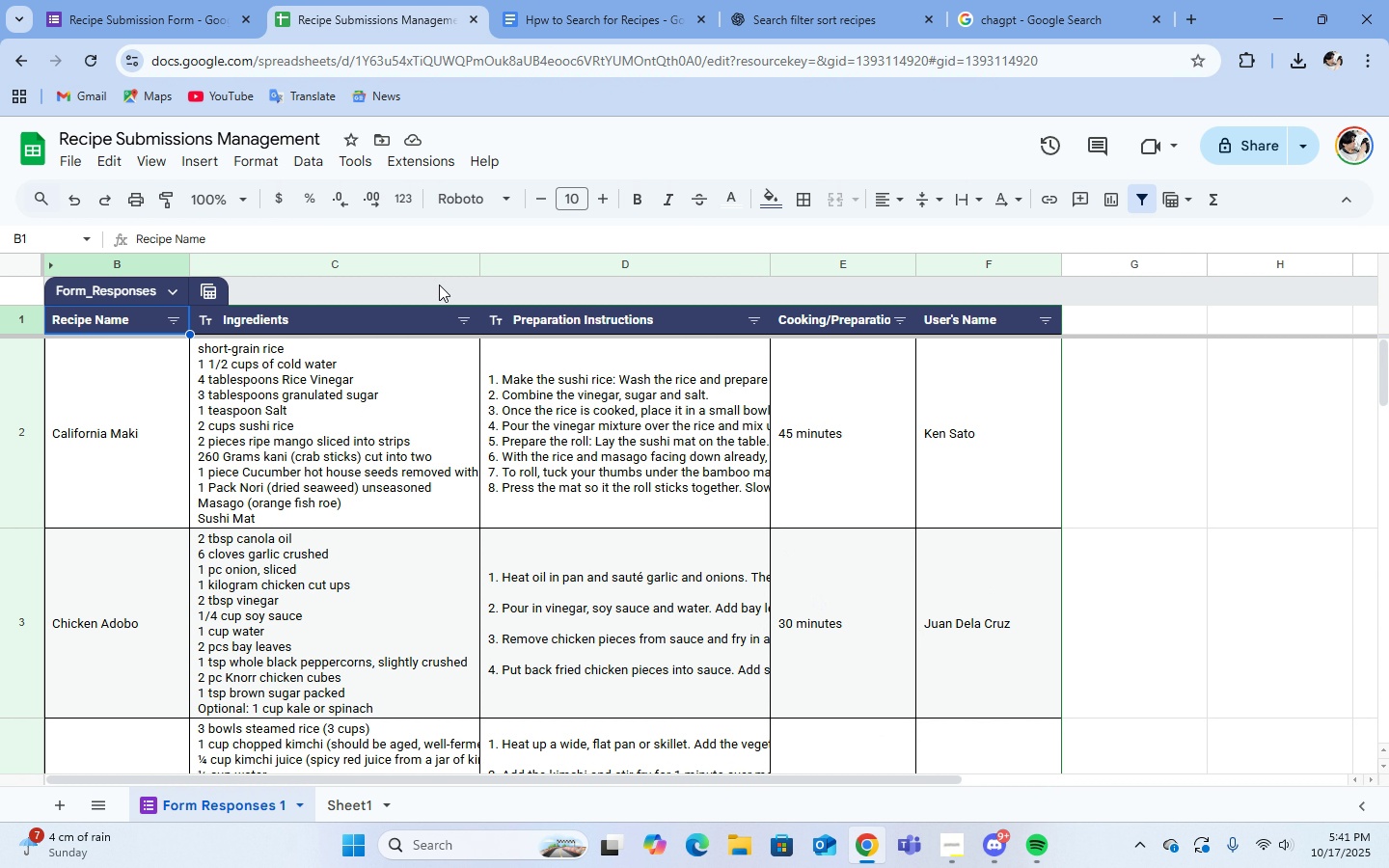 
middle_click([442, 294])
 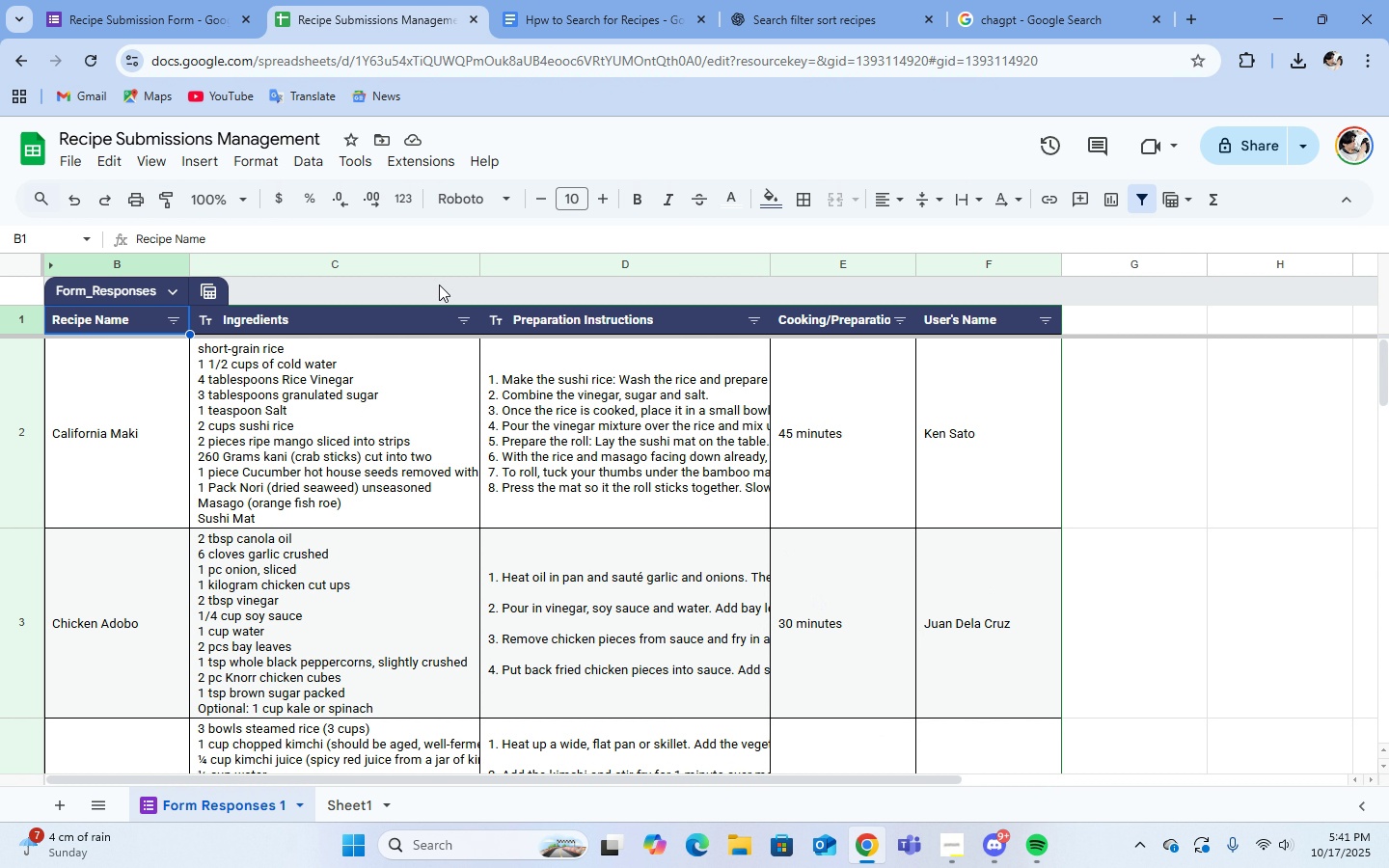 
left_click([442, 294])
 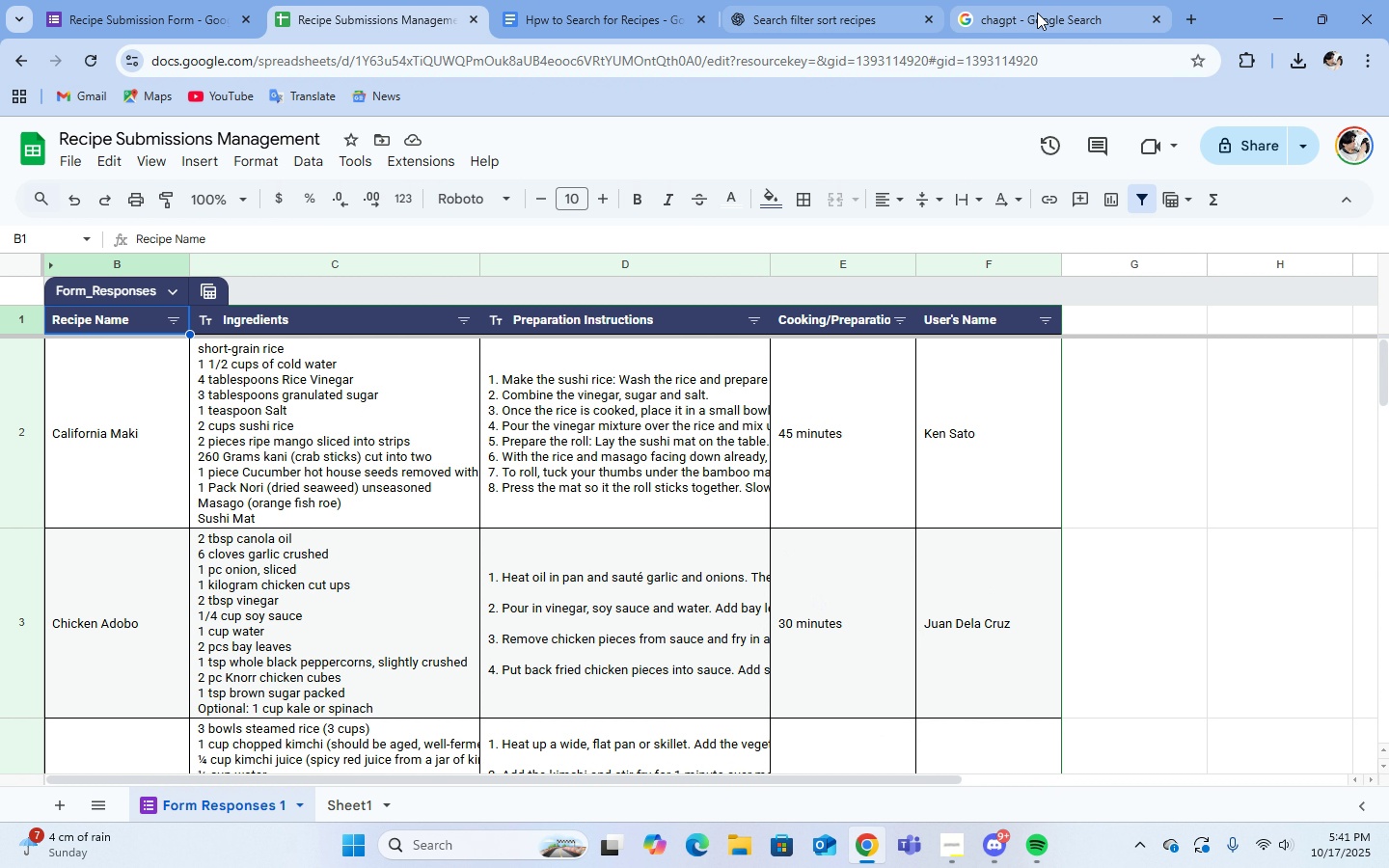 
double_click([1000, 12])
 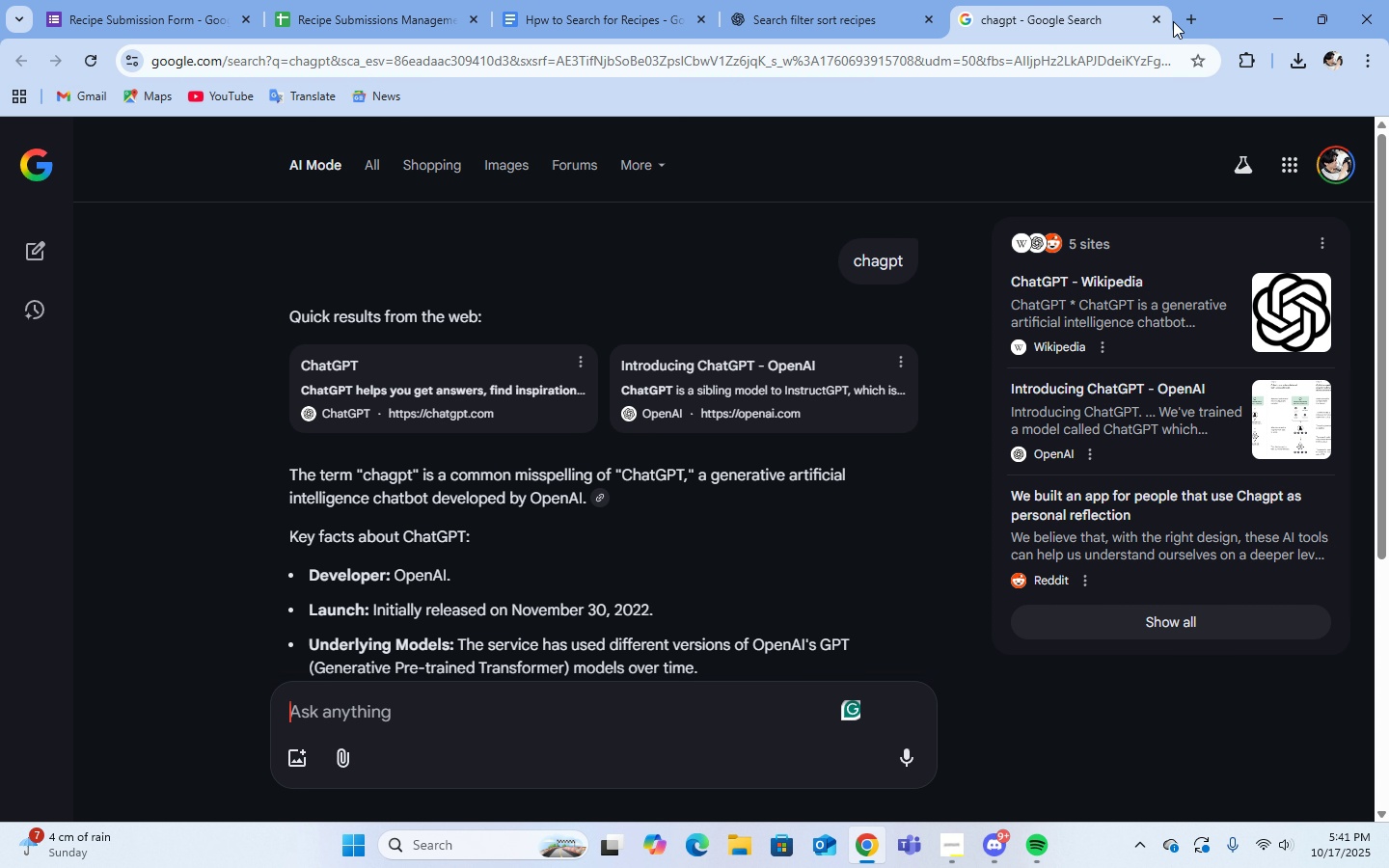 
middle_click([1154, 12])
 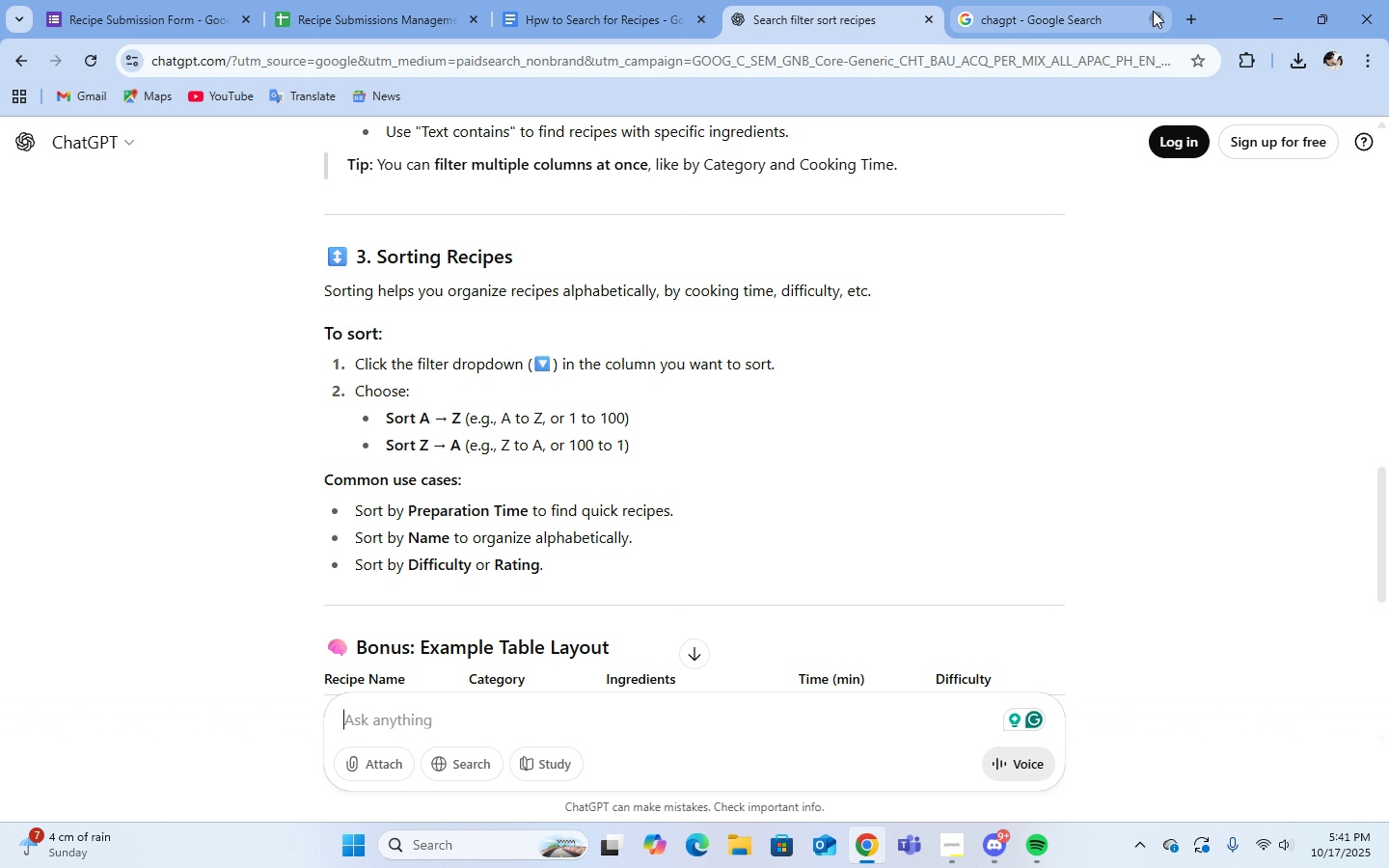 
left_click([1154, 12])
 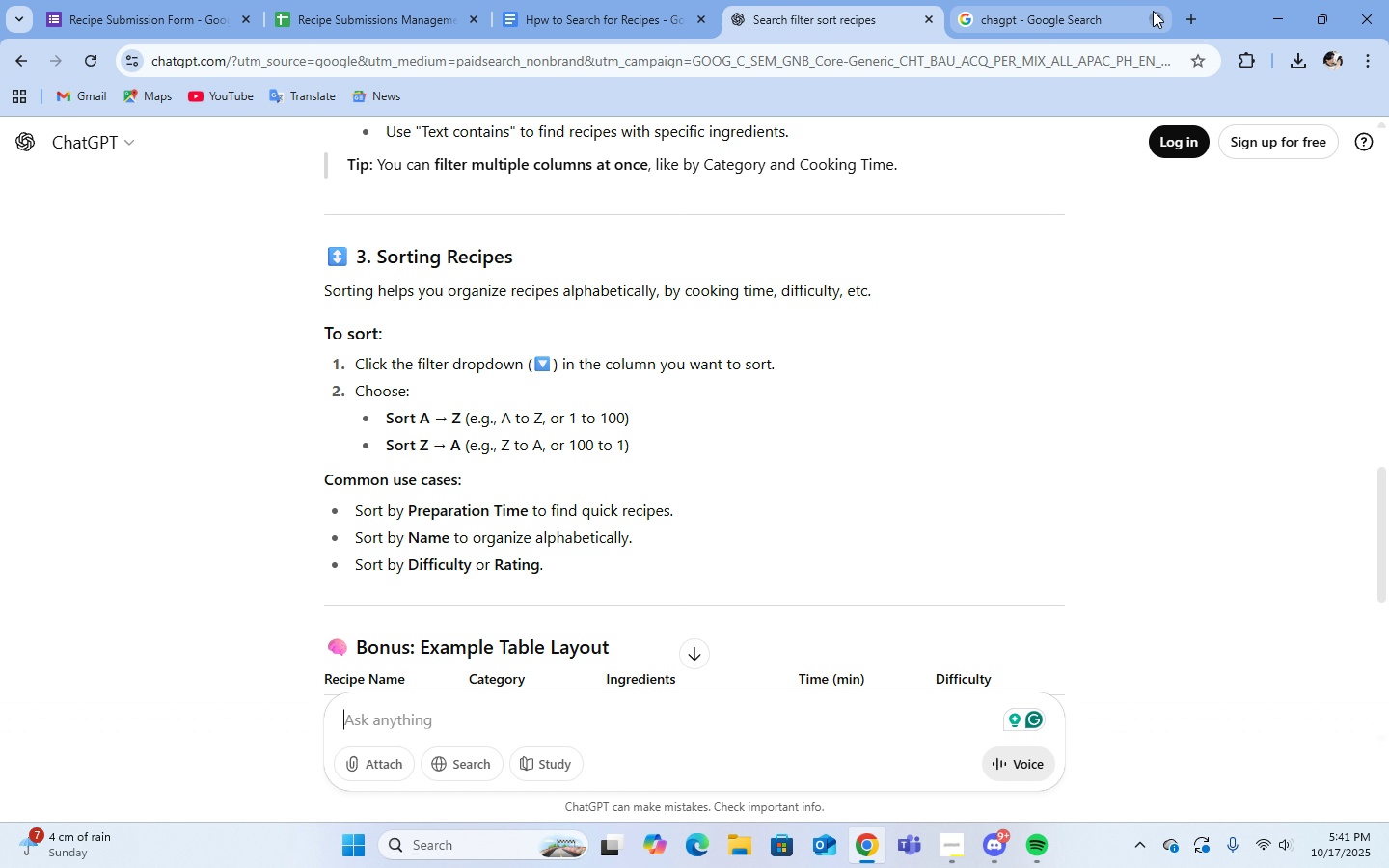 
middle_click([1154, 12])
 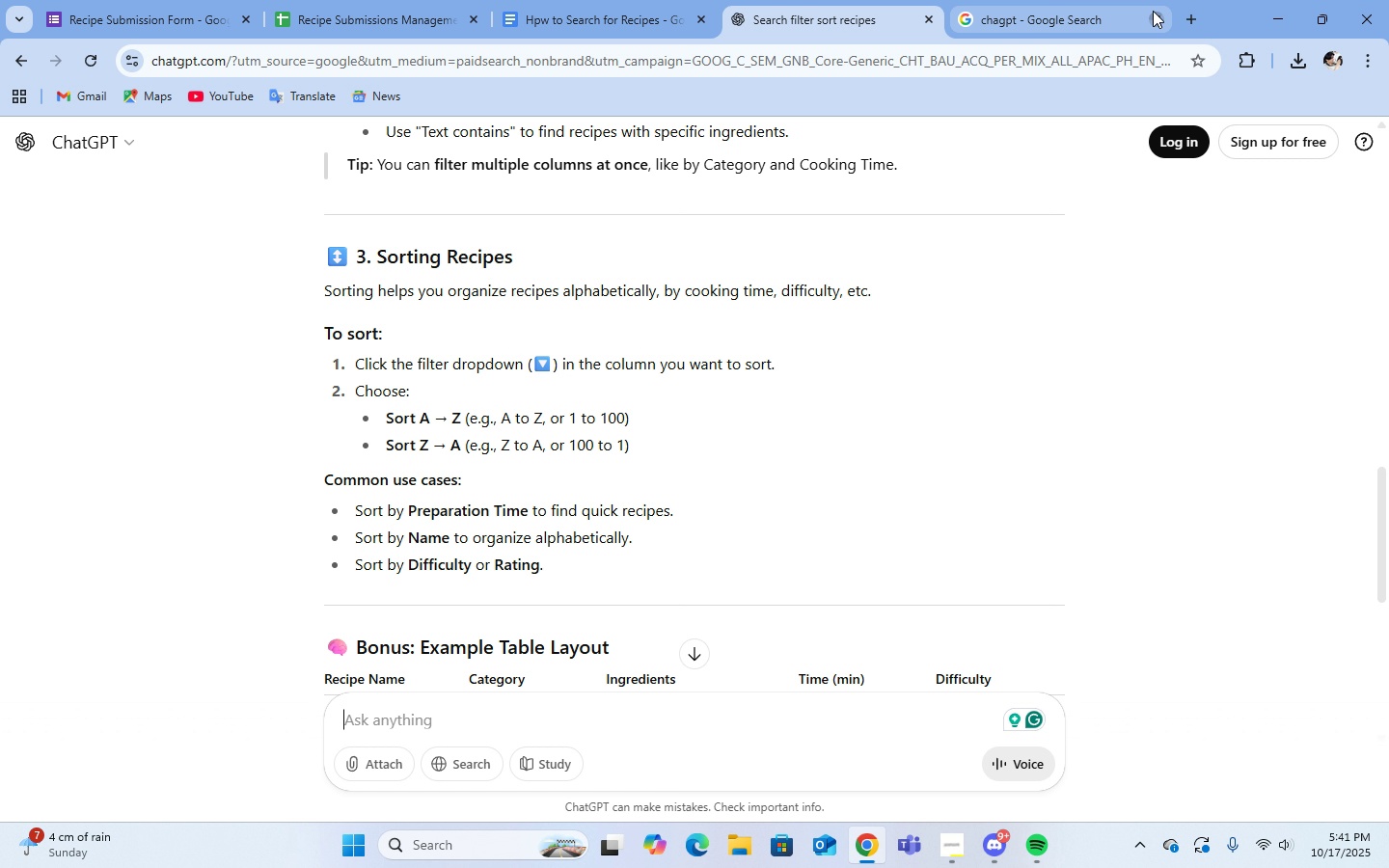 
double_click([1154, 12])
 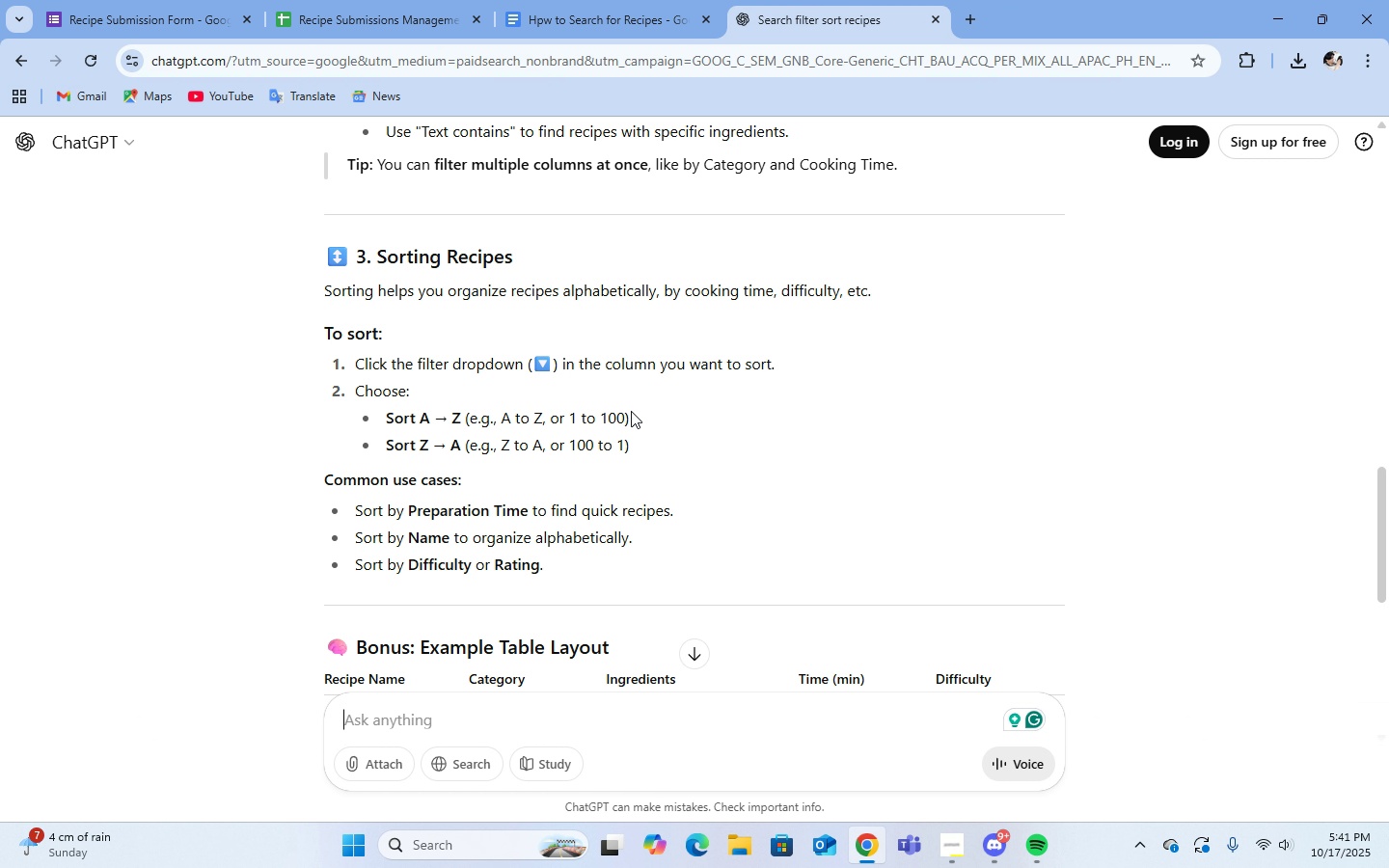 
scroll: coordinate [631, 411], scroll_direction: up, amount: 4.0
 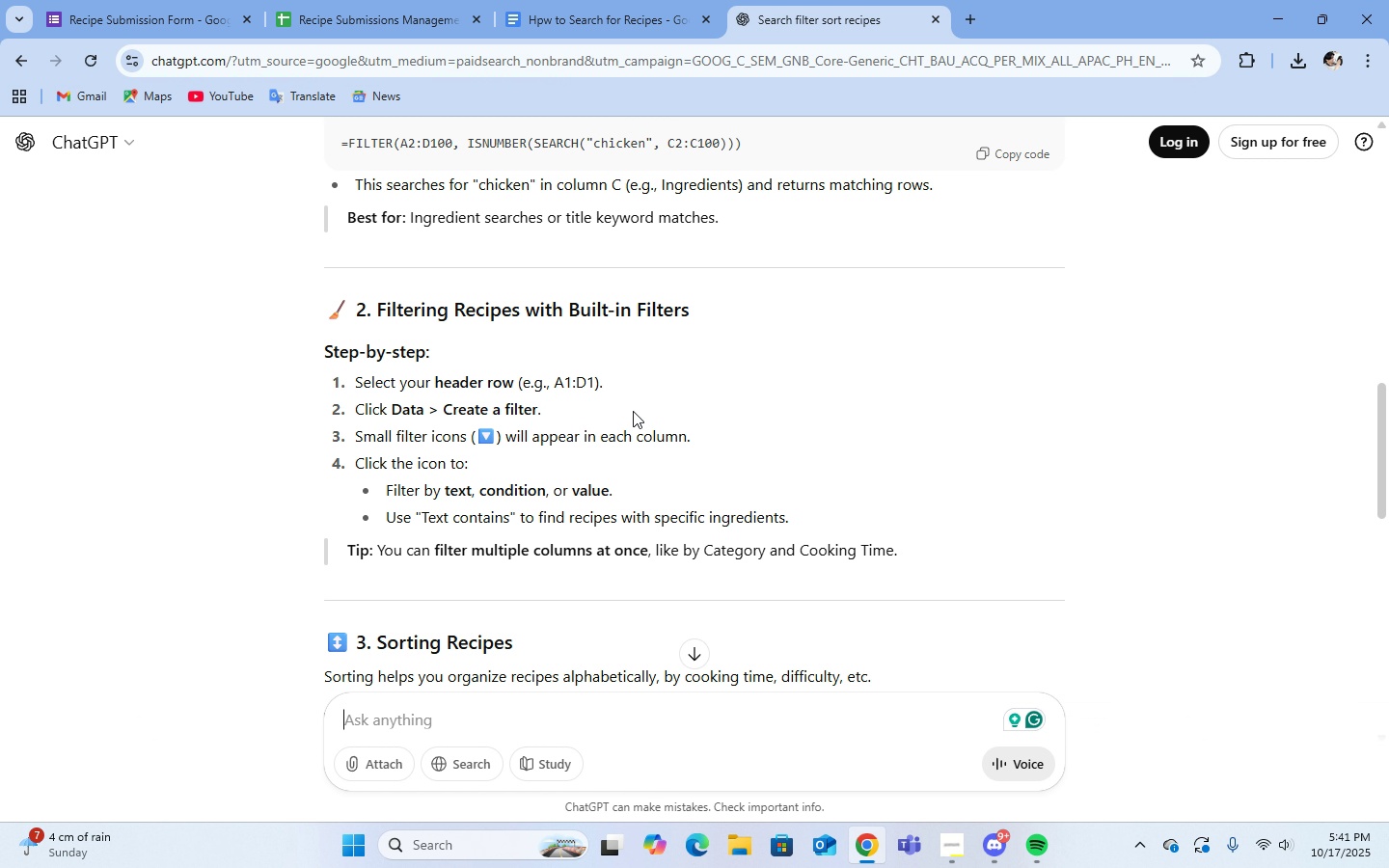 
wait(7.43)
 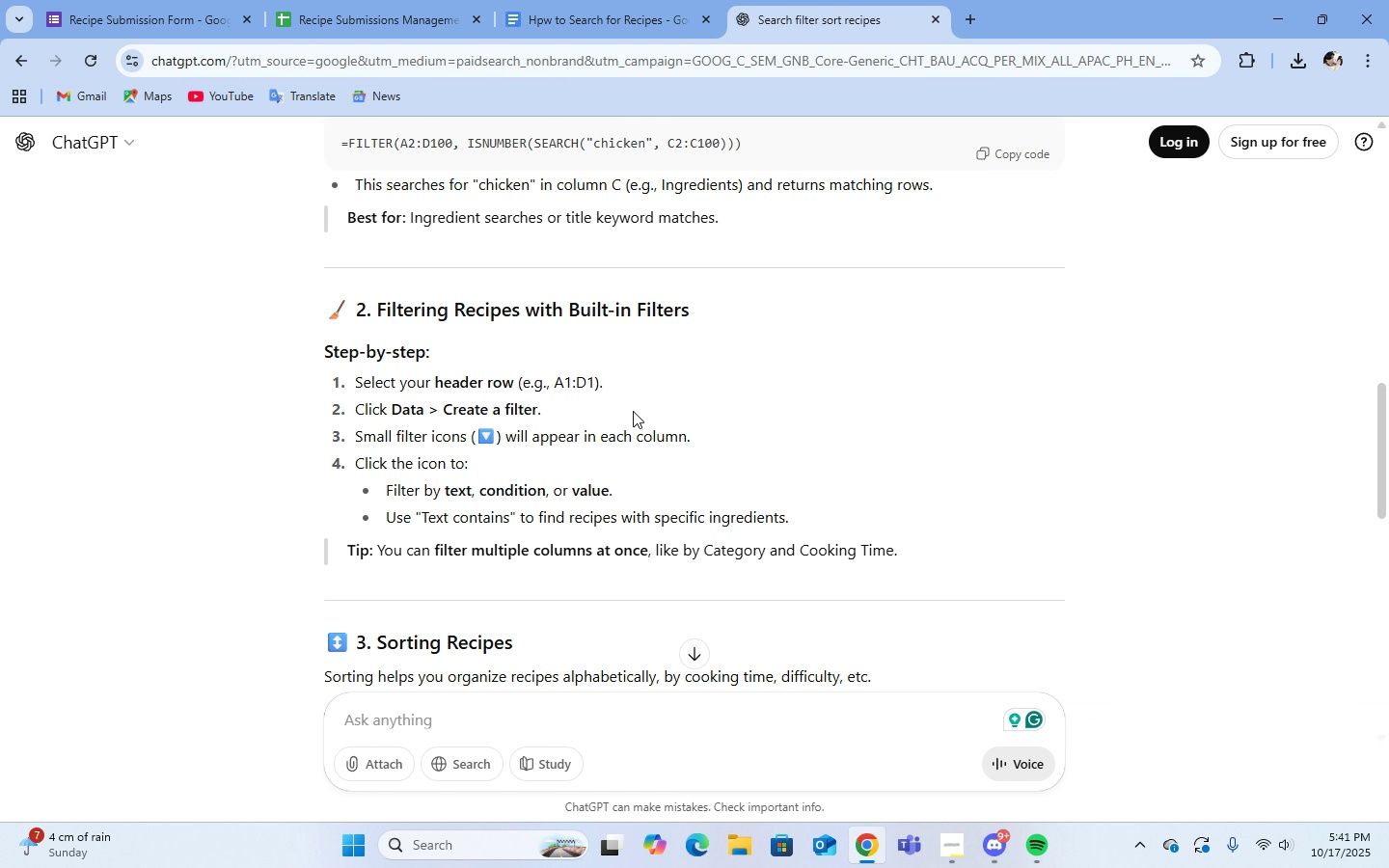 
scroll: coordinate [822, 442], scroll_direction: up, amount: 11.0
 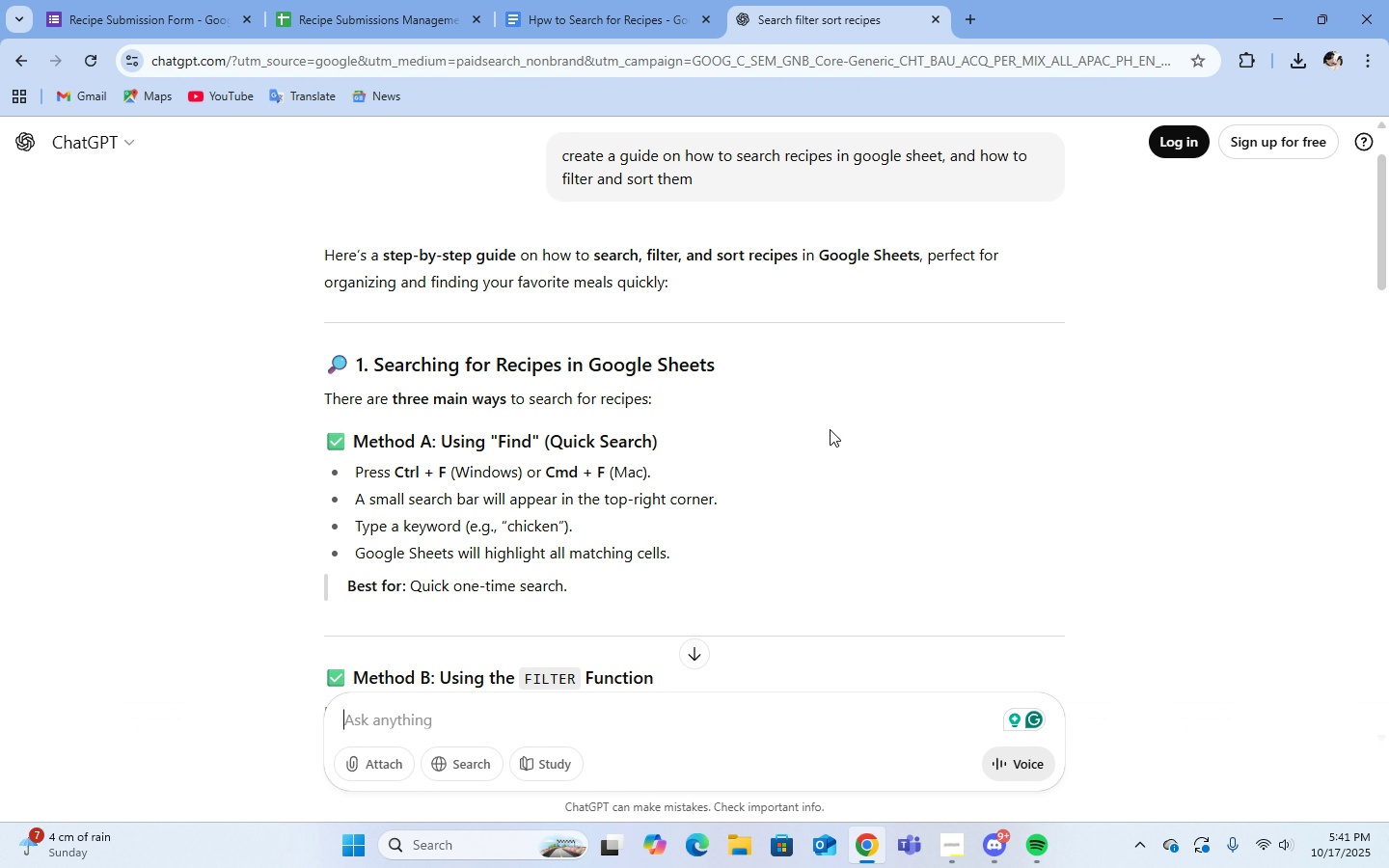 
scroll: coordinate [835, 423], scroll_direction: down, amount: 16.0
 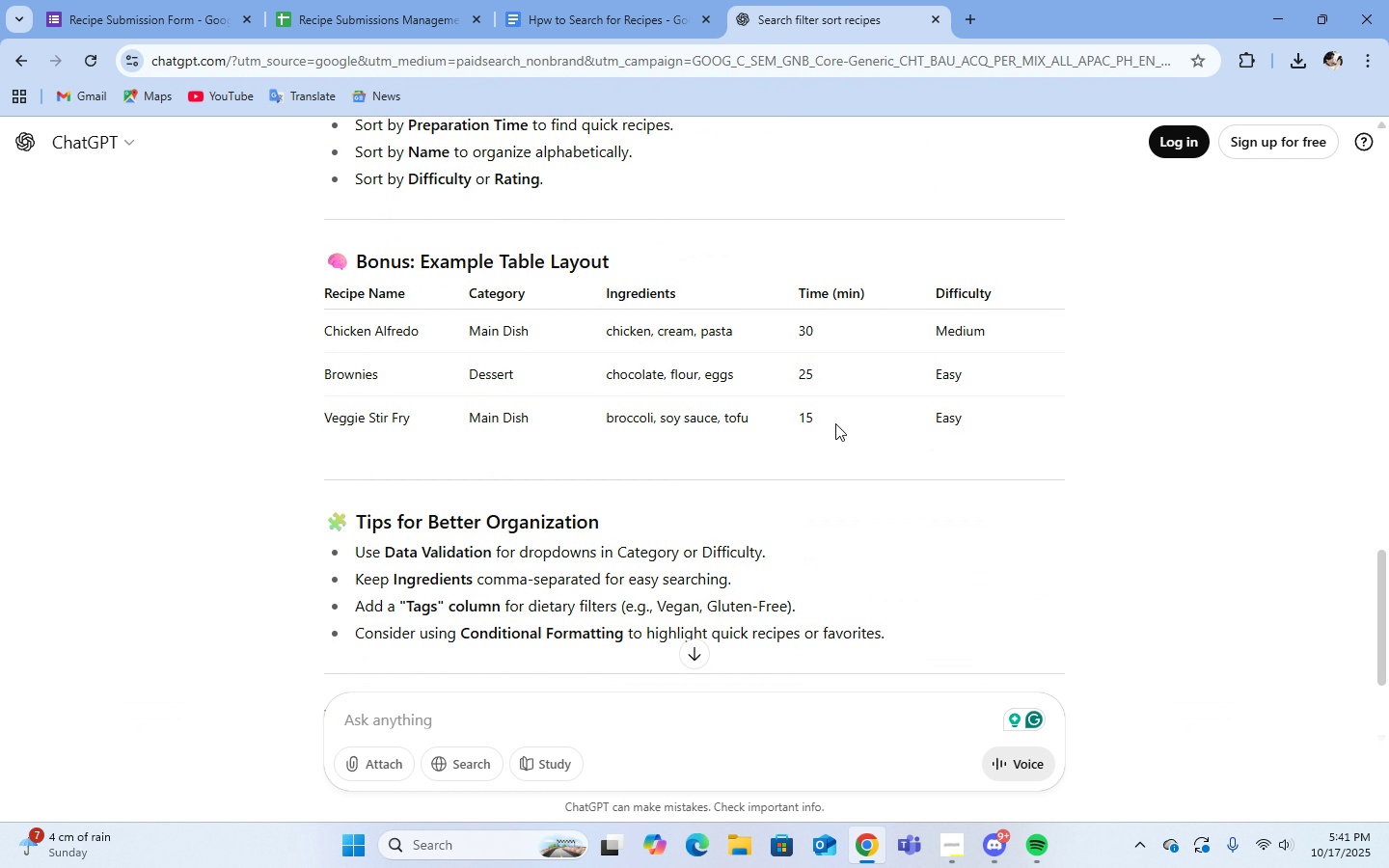 
scroll: coordinate [835, 422], scroll_direction: up, amount: 34.0
 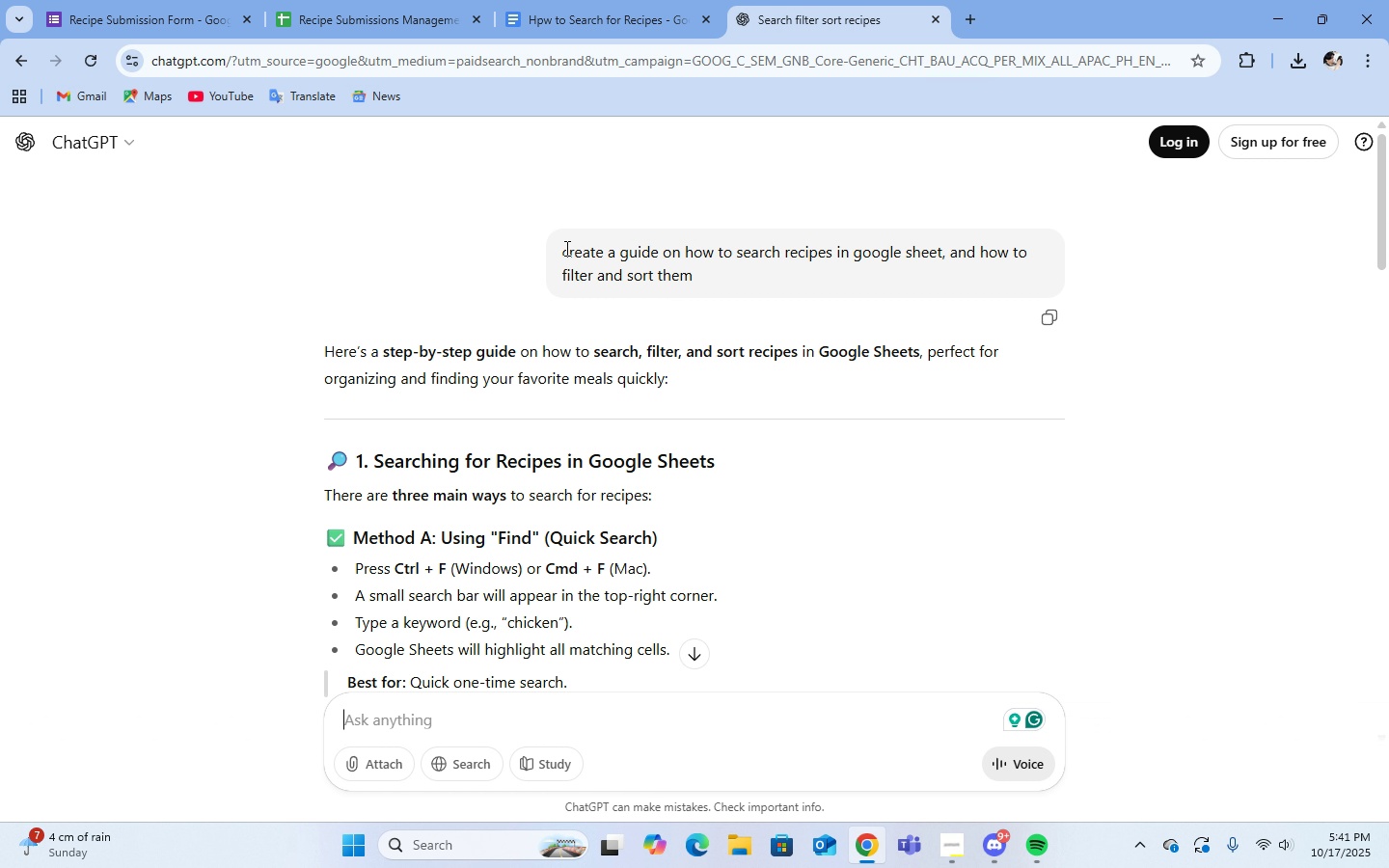 
middle_click([727, 277])
 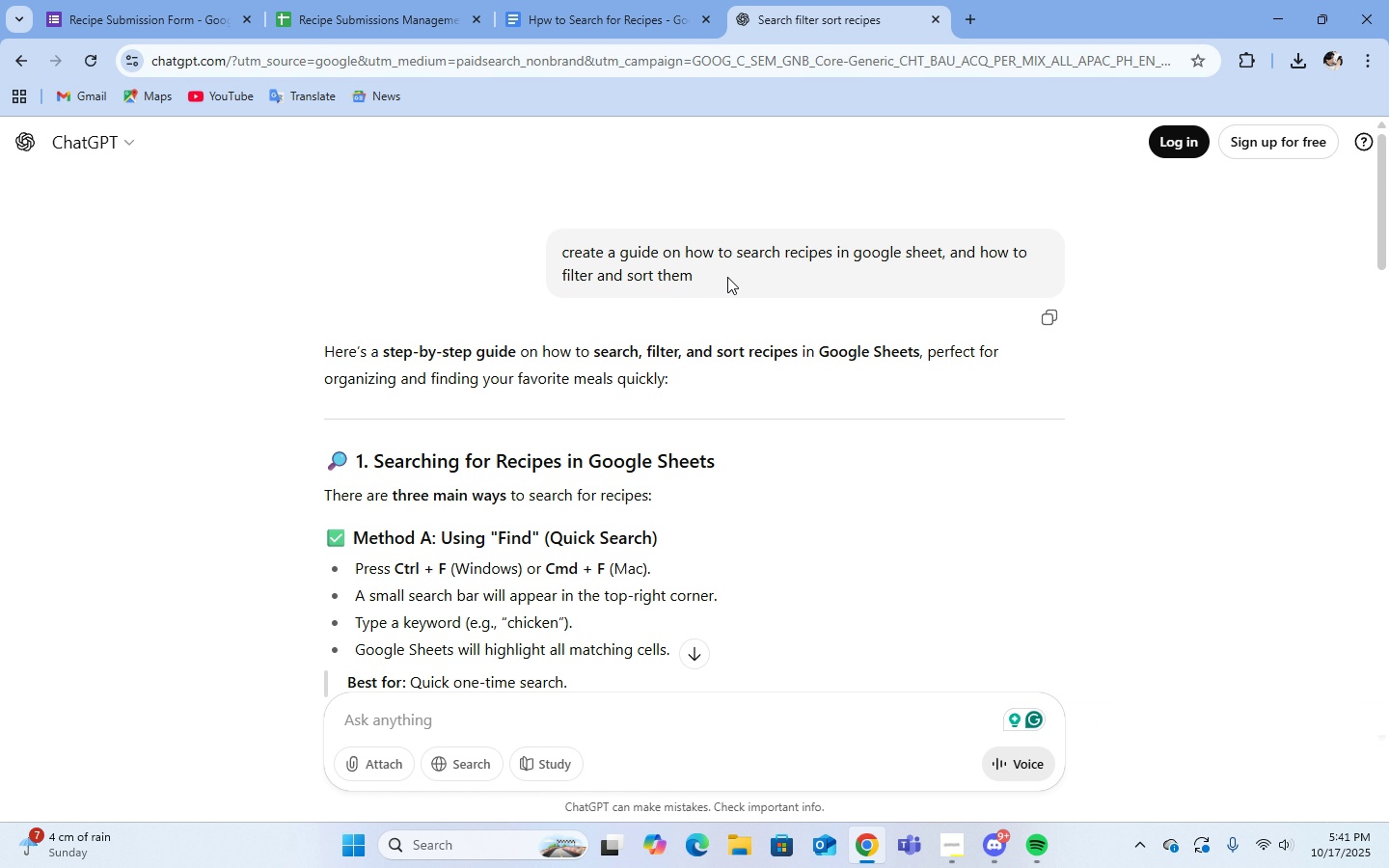 
left_click([727, 277])
 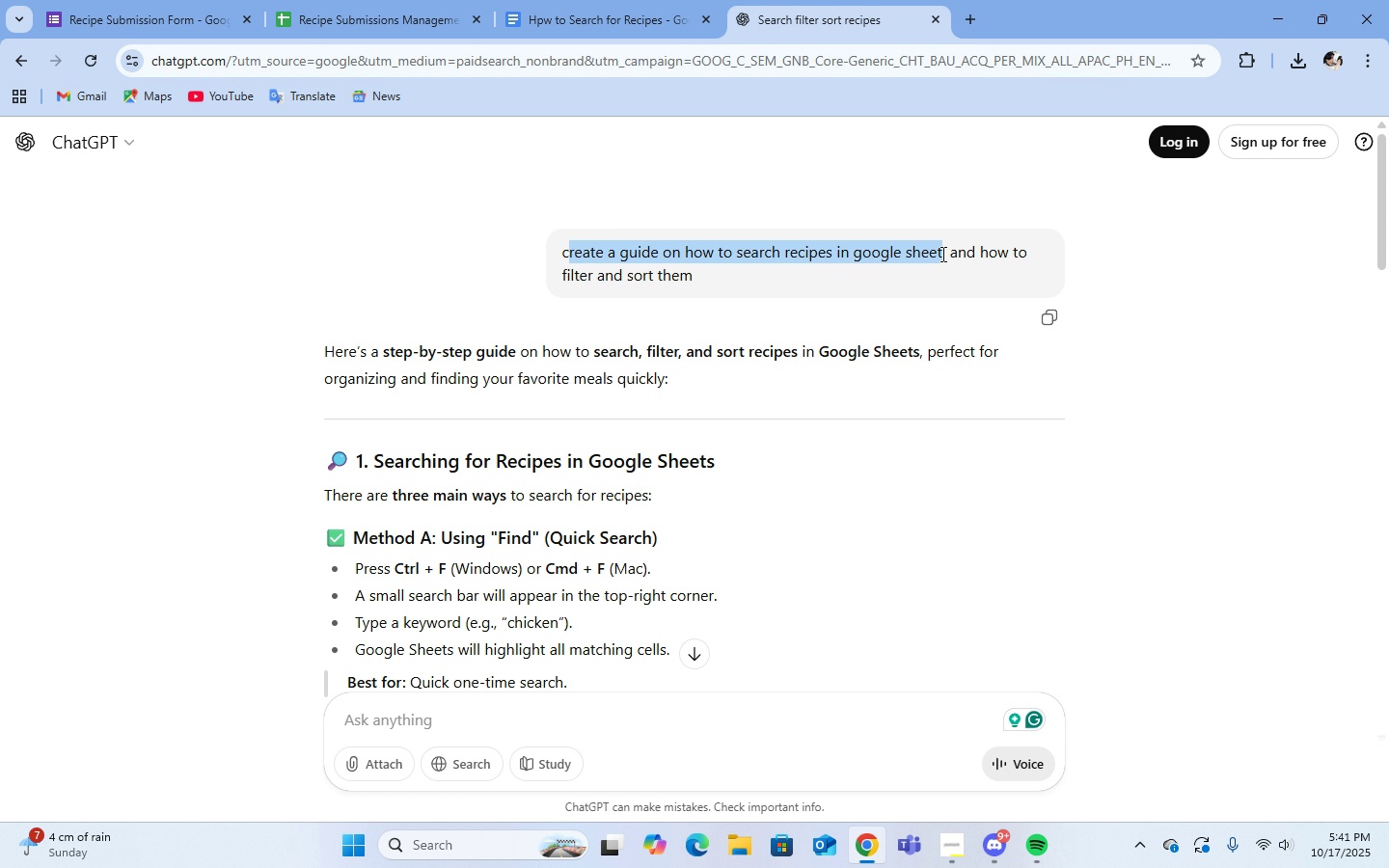 
key(Control+C)
 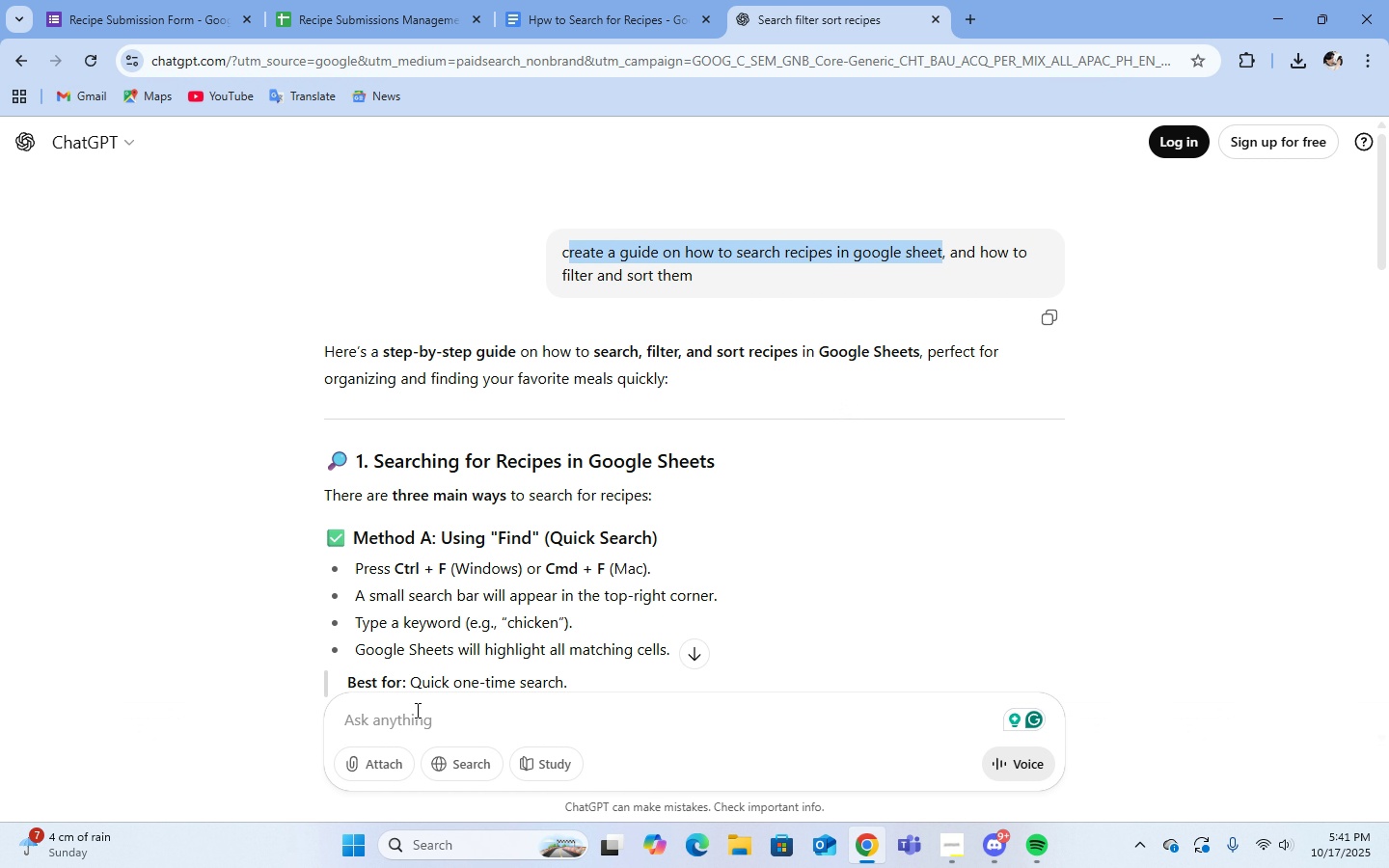 
left_click([416, 719])
 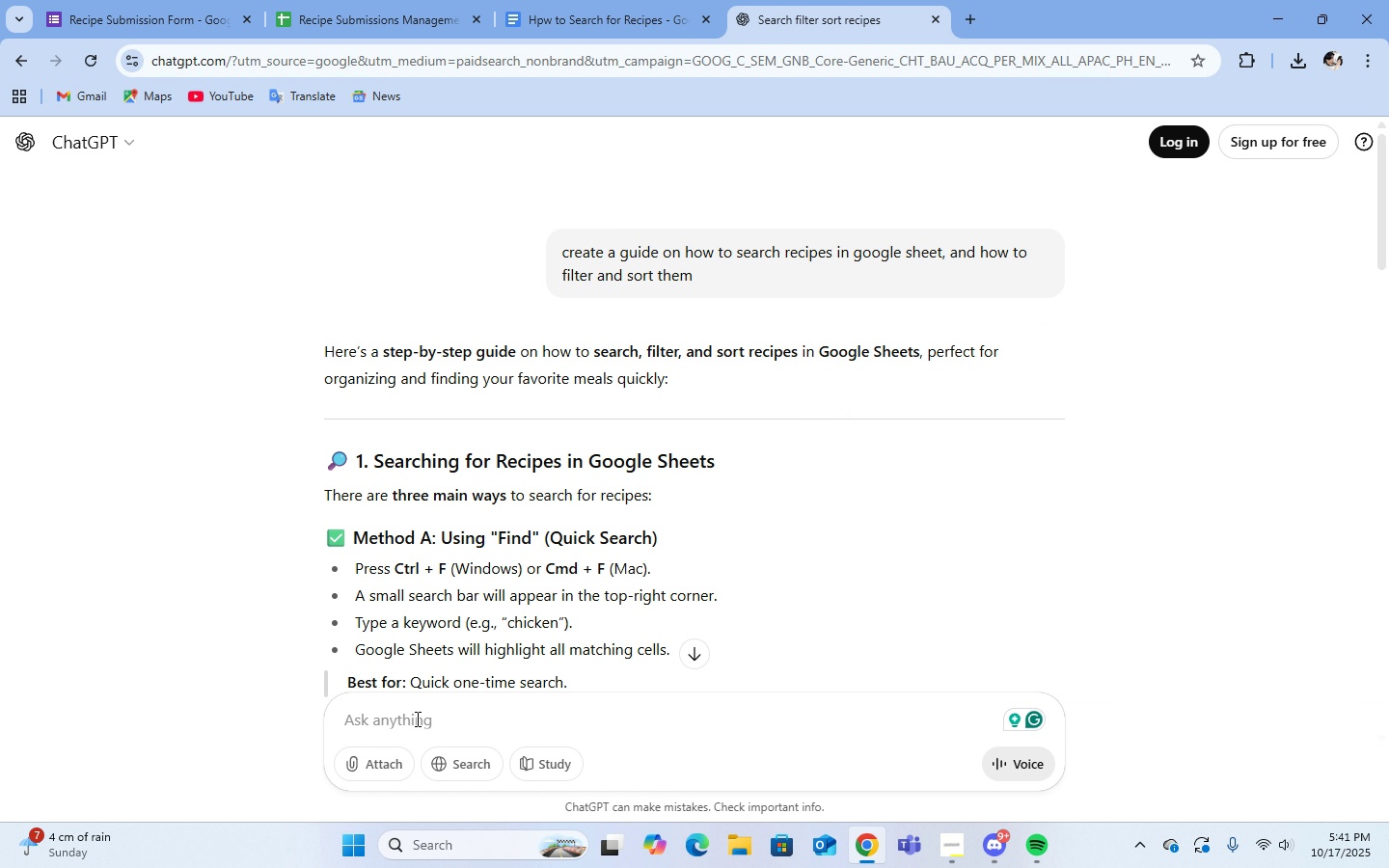 
key(Control+V)
 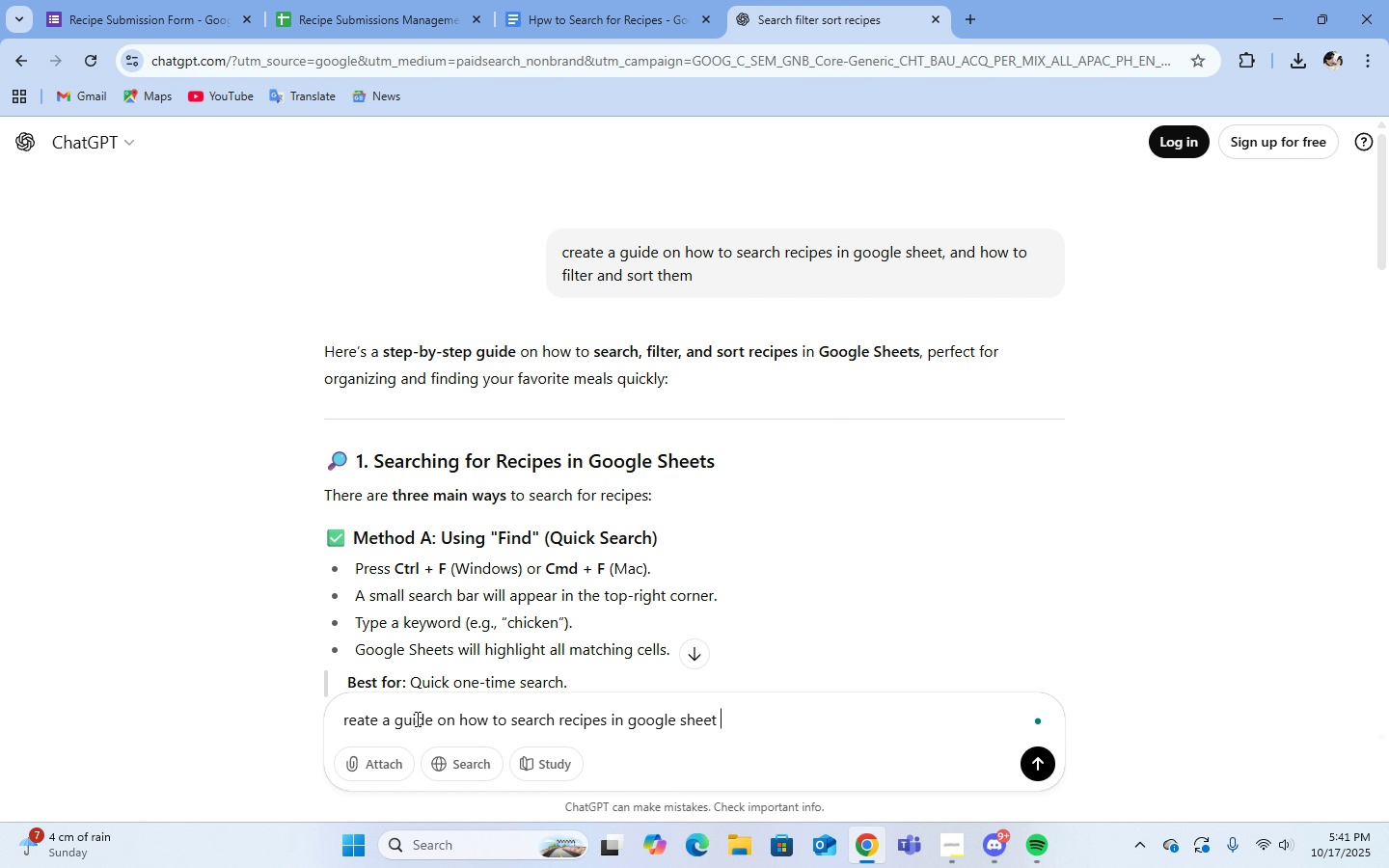 
type( using the A-Z filter)
key(Backspace)
key(Backspace)
key(Backspace)
key(Backspace)
key(Backspace)
key(Backspace)
type(sorting)
 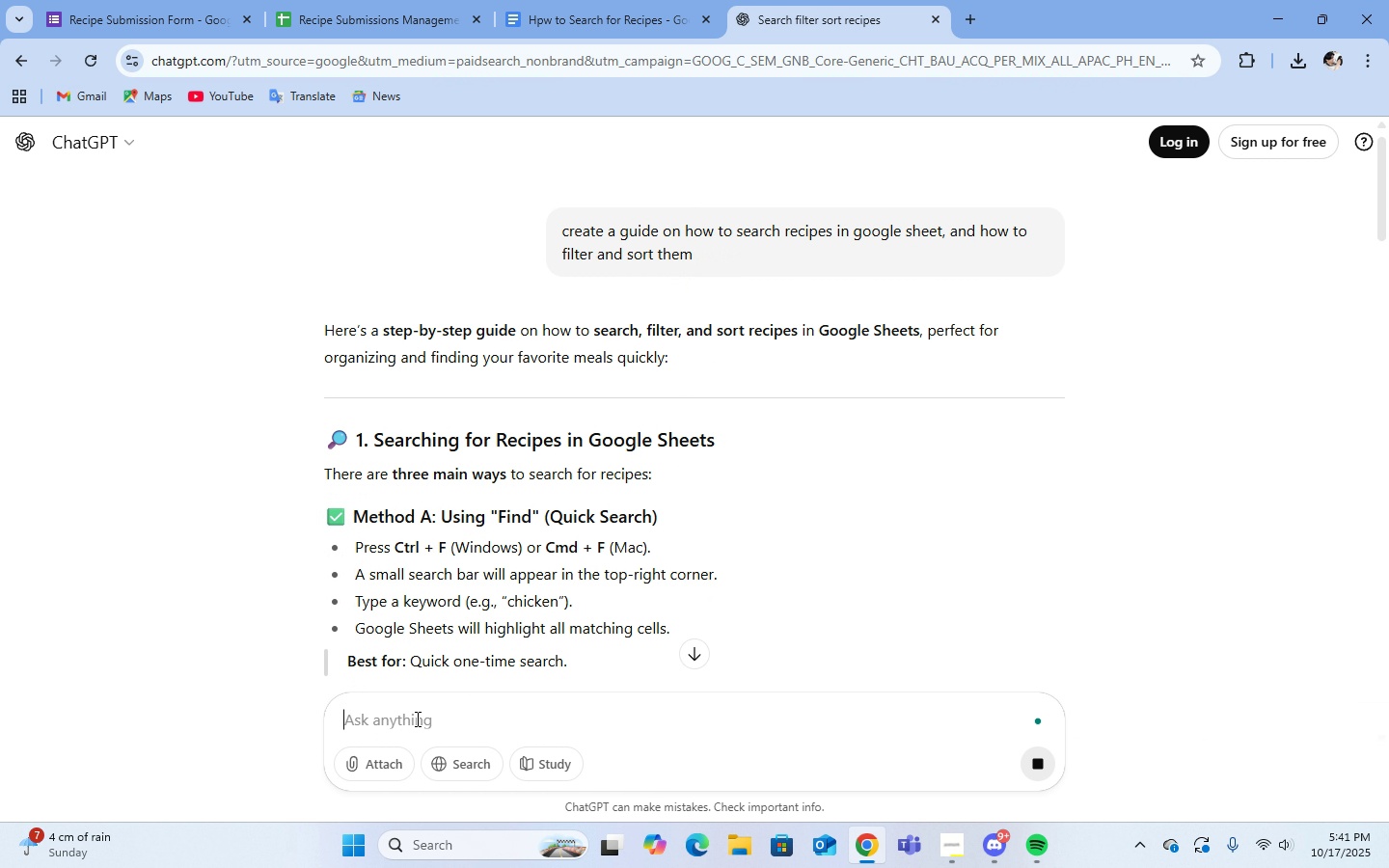 
key(Enter)
 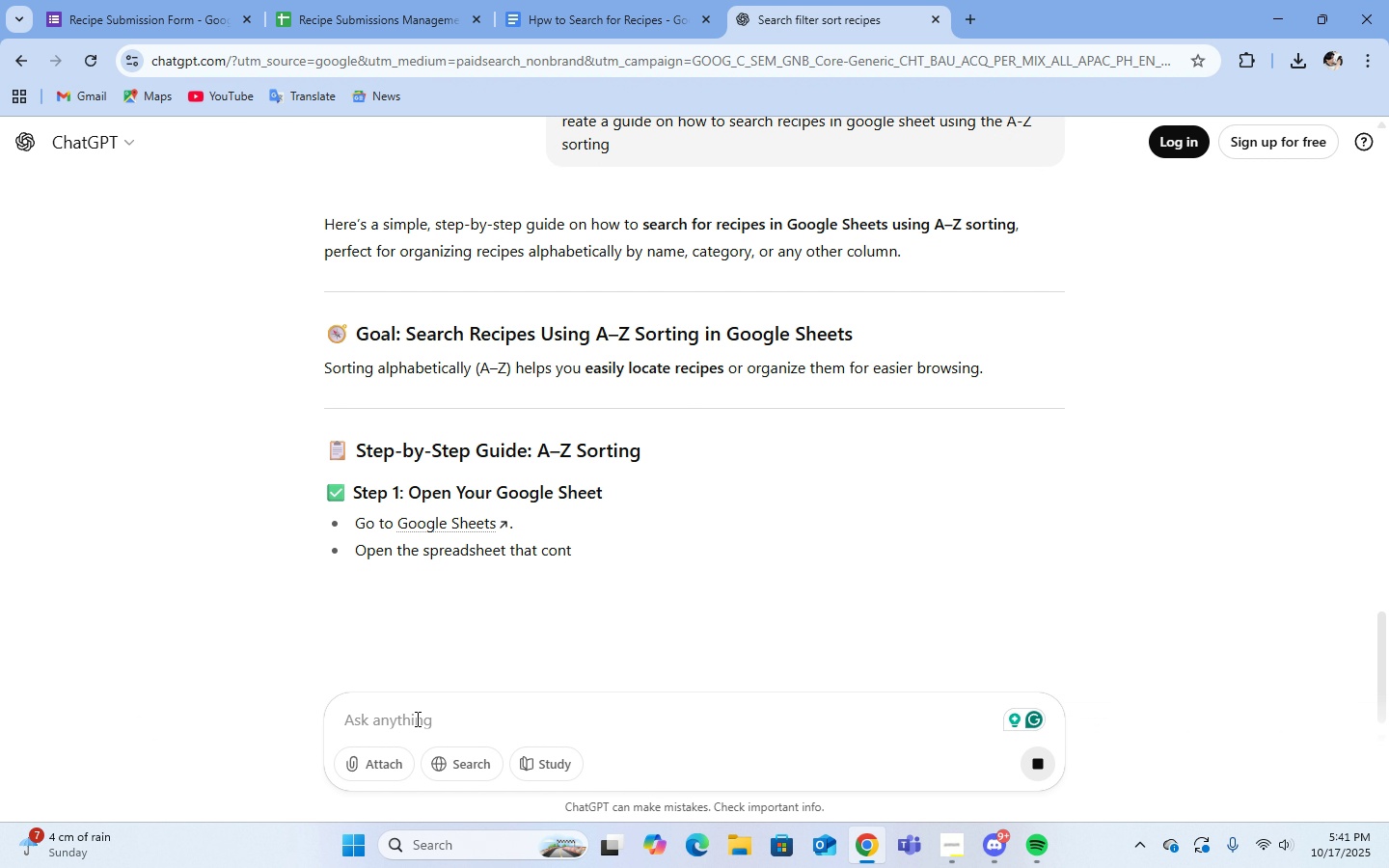 
wait(11.1)
 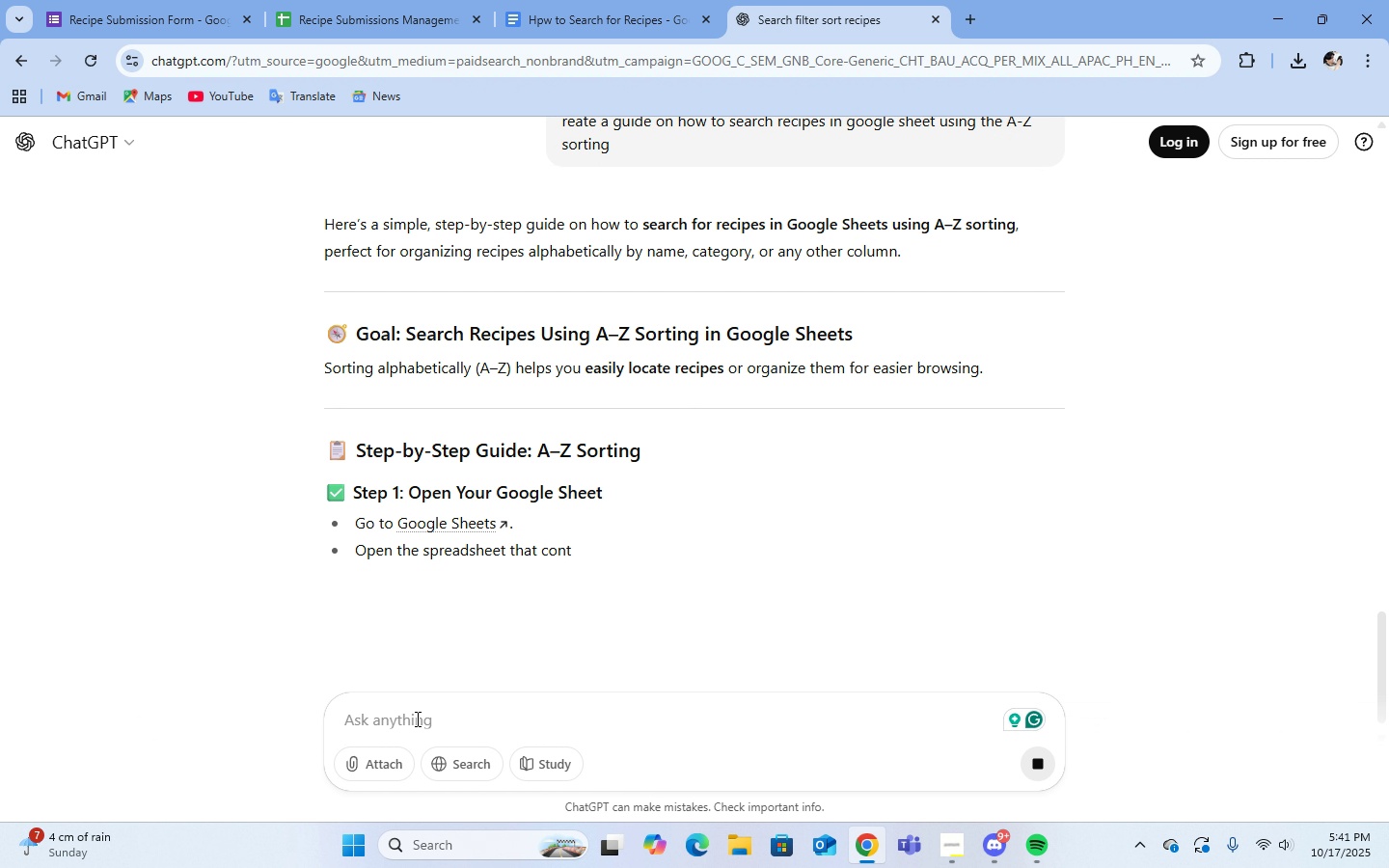 
scroll: coordinate [988, 534], scroll_direction: down, amount: 3.0
 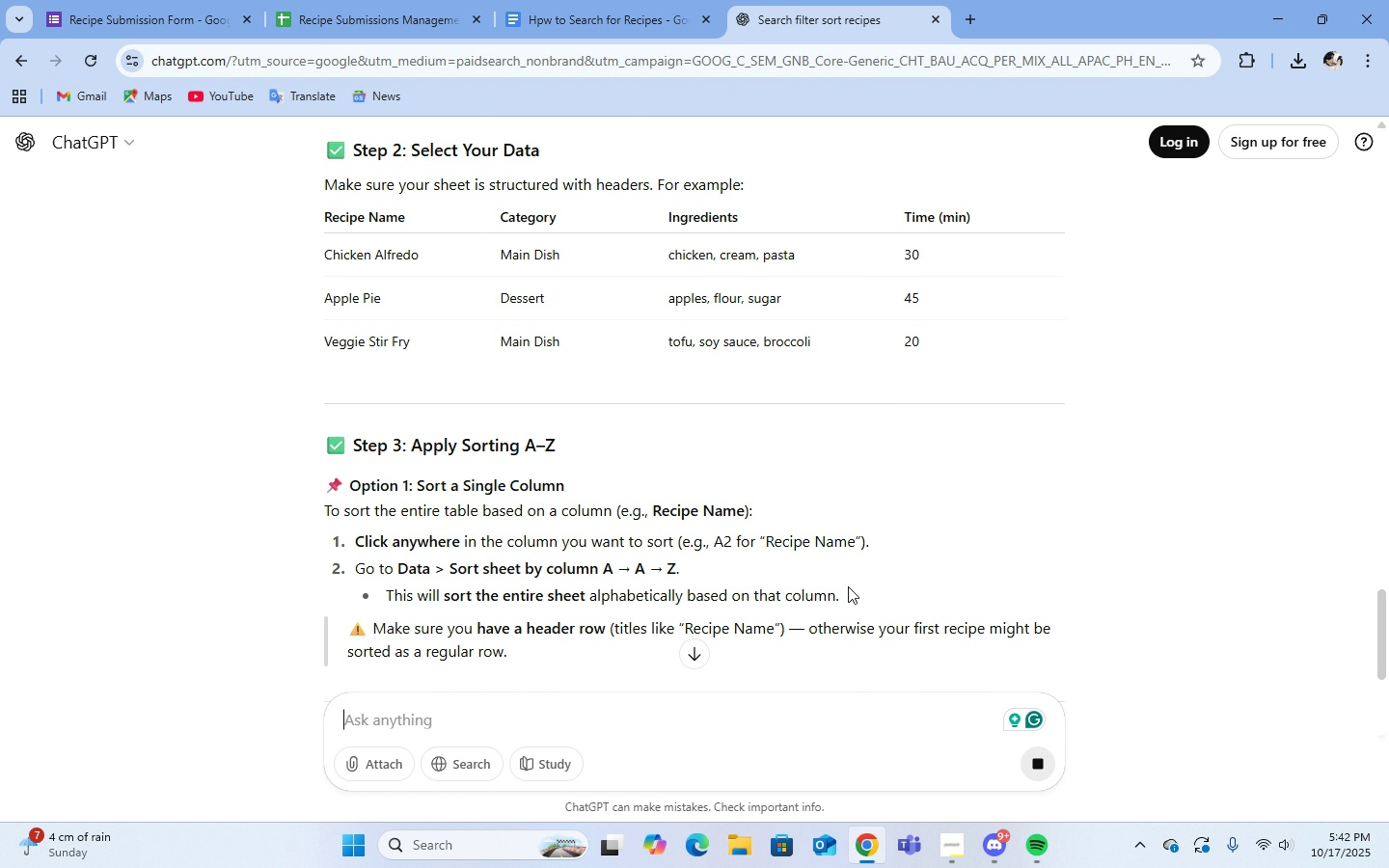 
wait(5.21)
 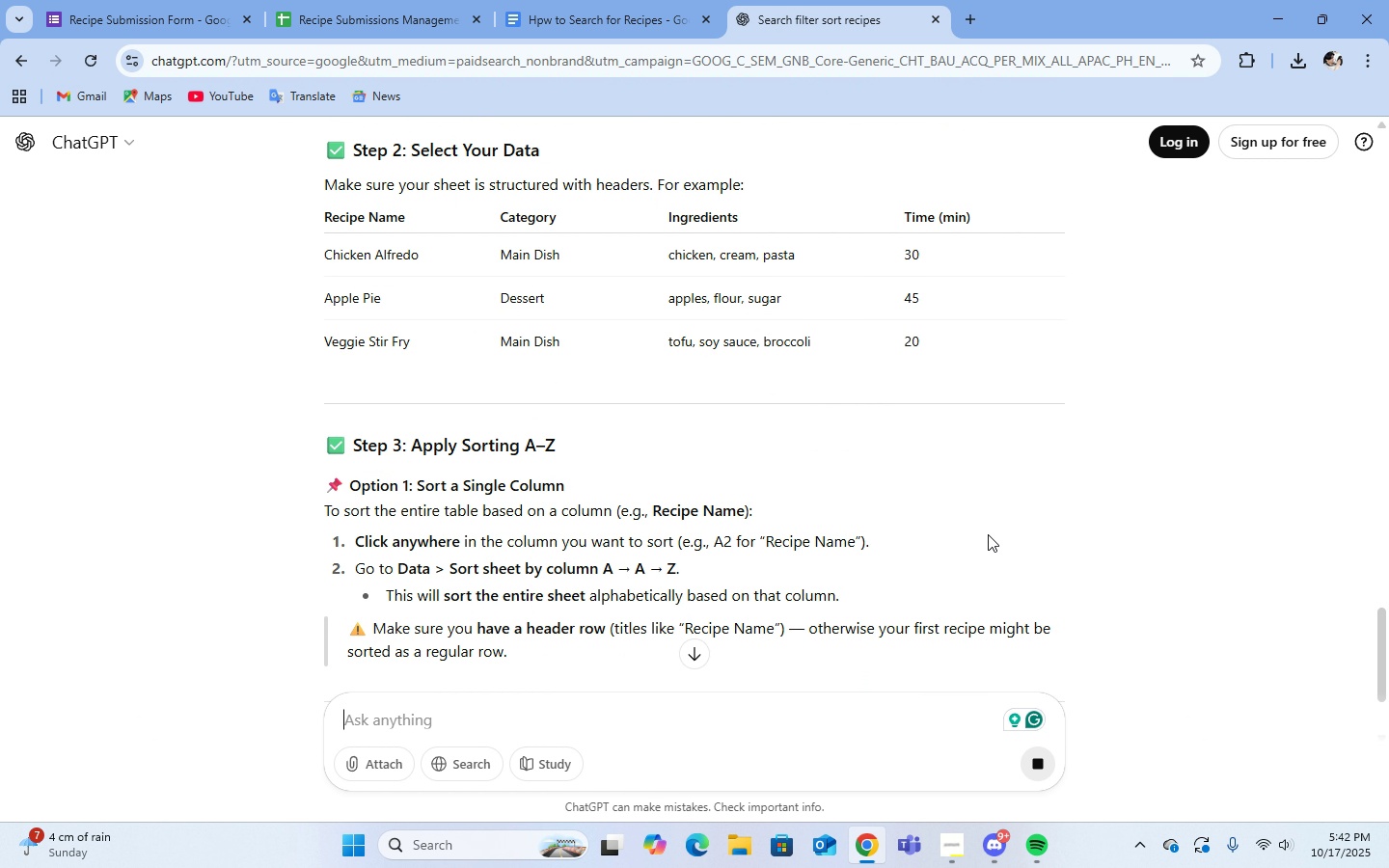 
scroll: coordinate [955, 588], scroll_direction: down, amount: 1.0
 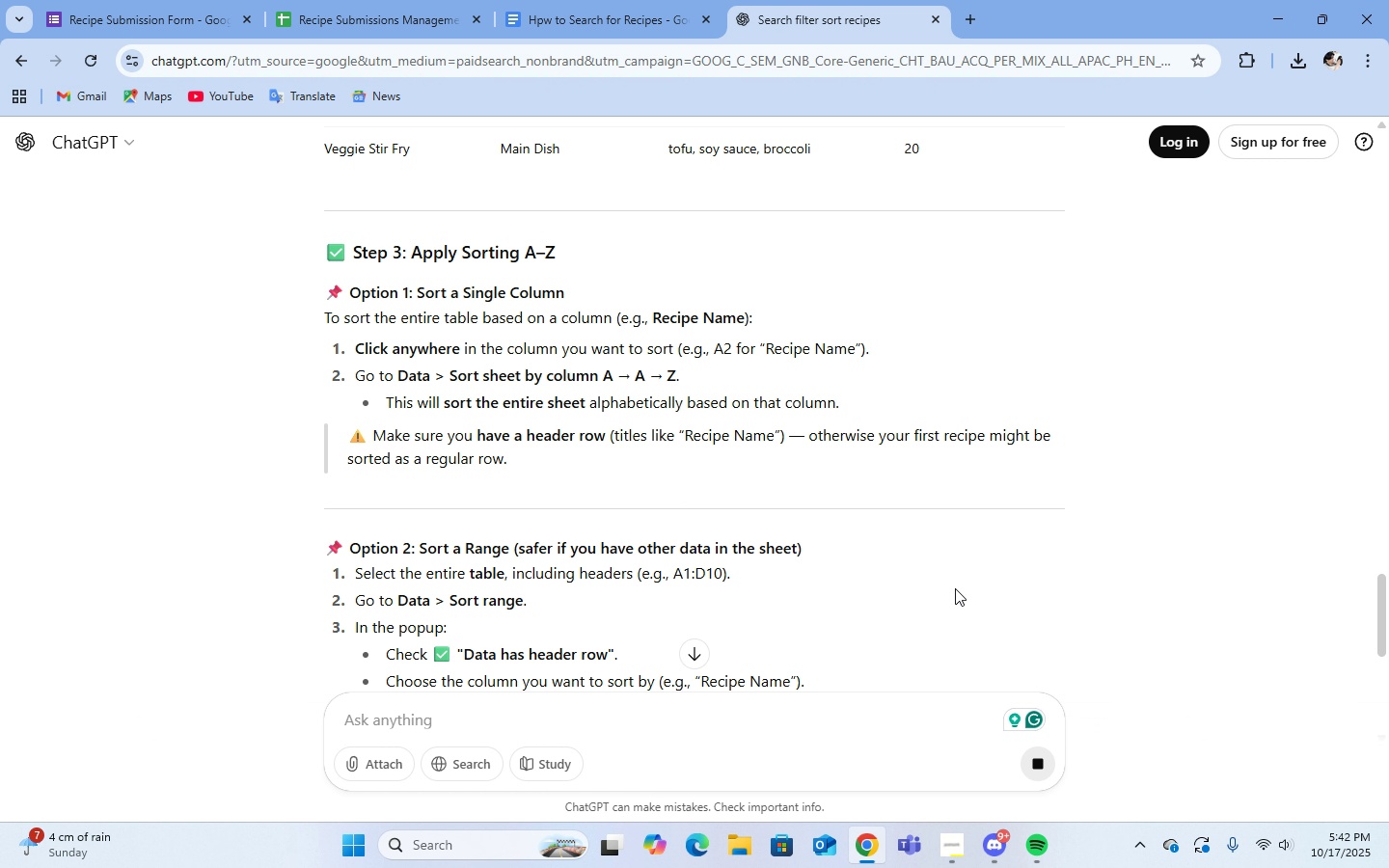 
wait(5.45)
 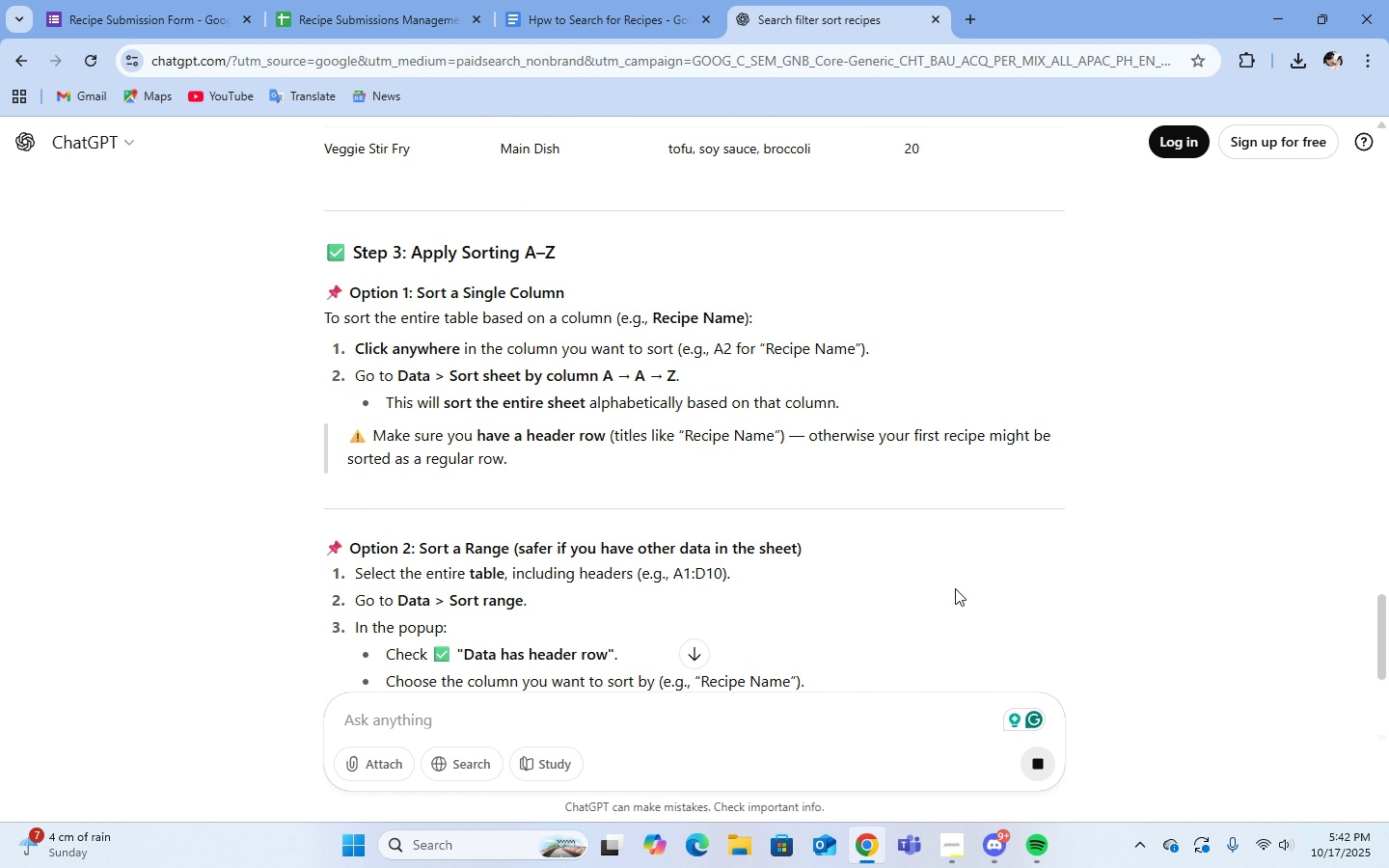 
scroll: coordinate [955, 588], scroll_direction: down, amount: 3.0
 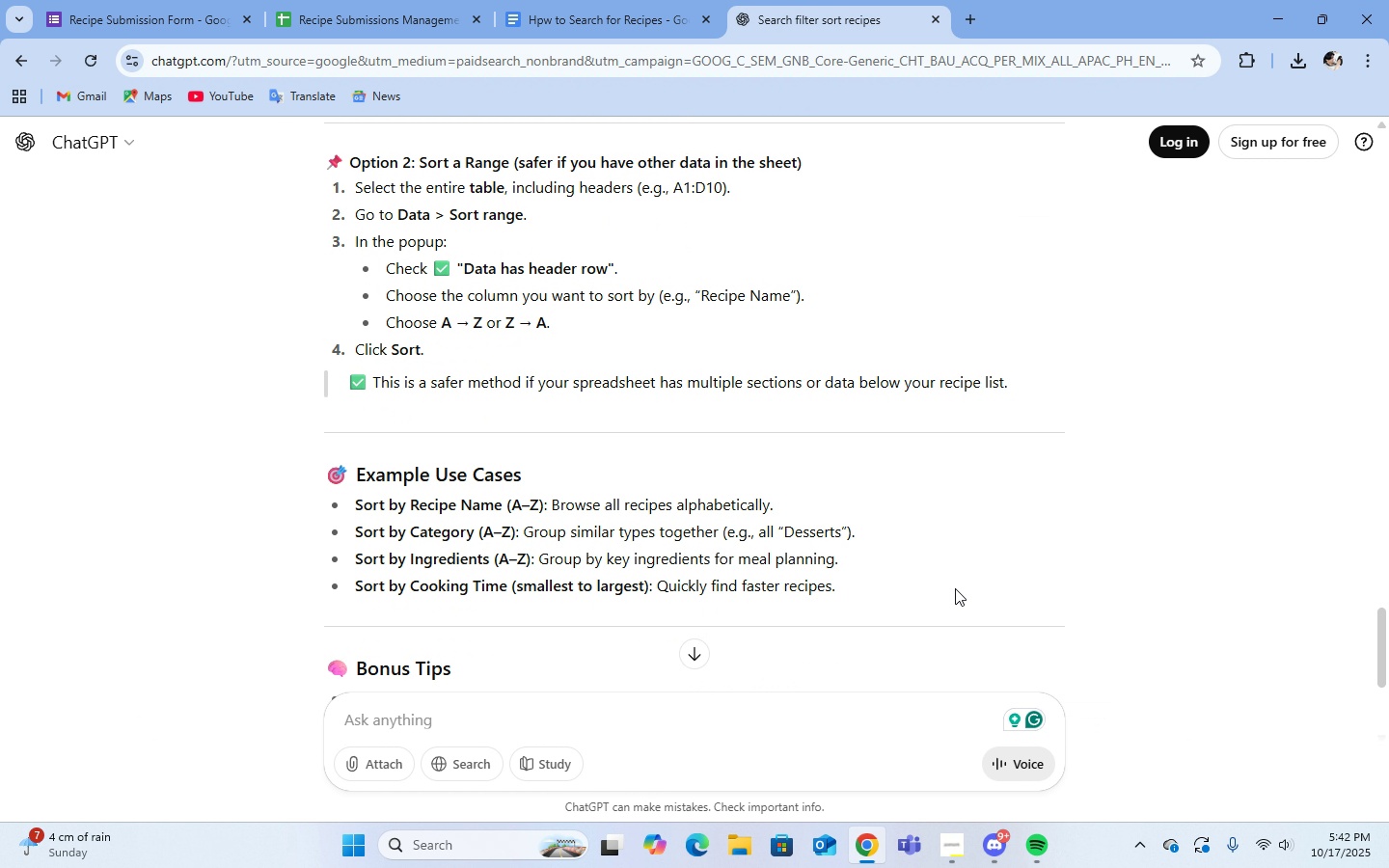 
wait(5.01)
 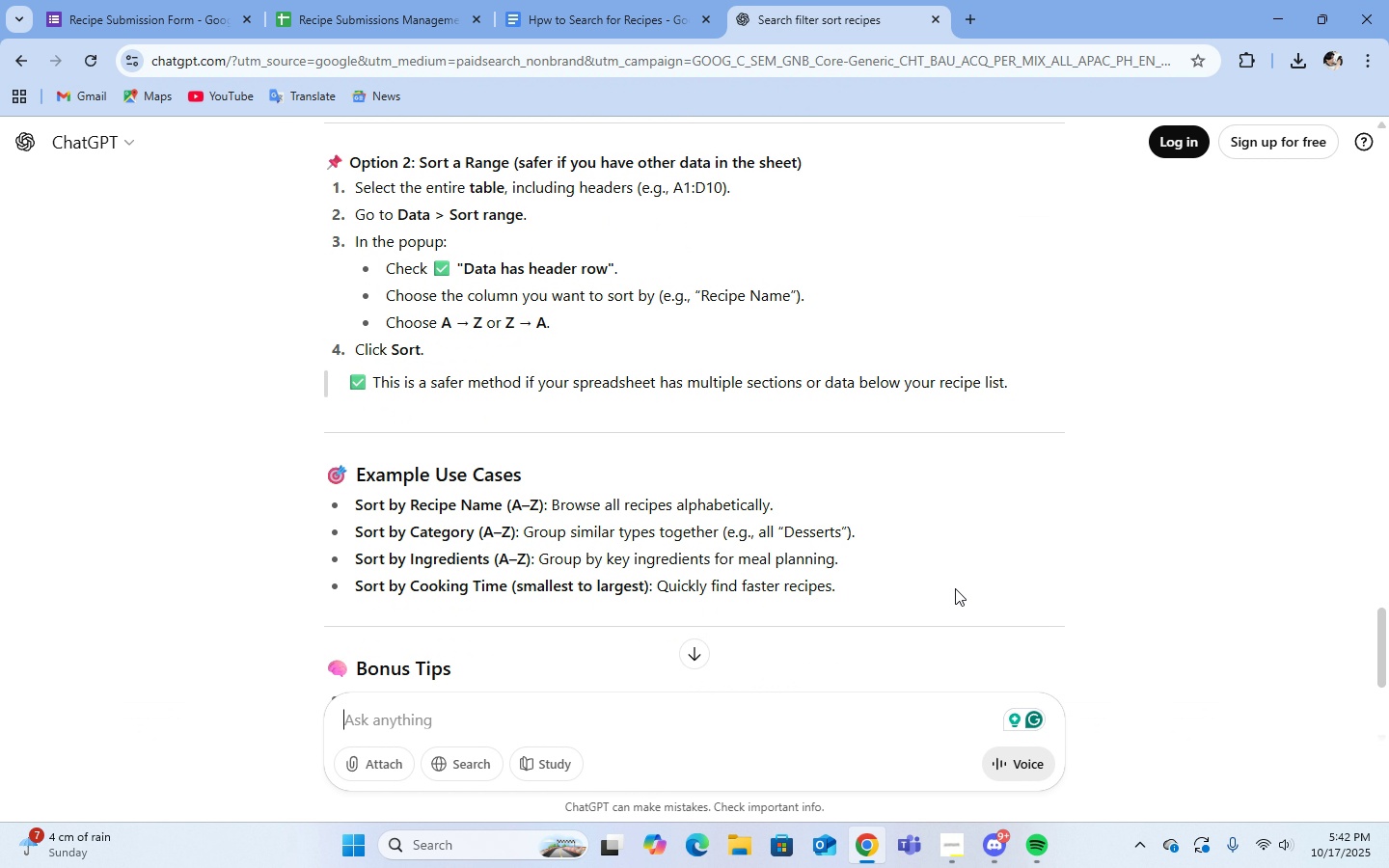 
scroll: coordinate [1001, 530], scroll_direction: down, amount: 2.0
 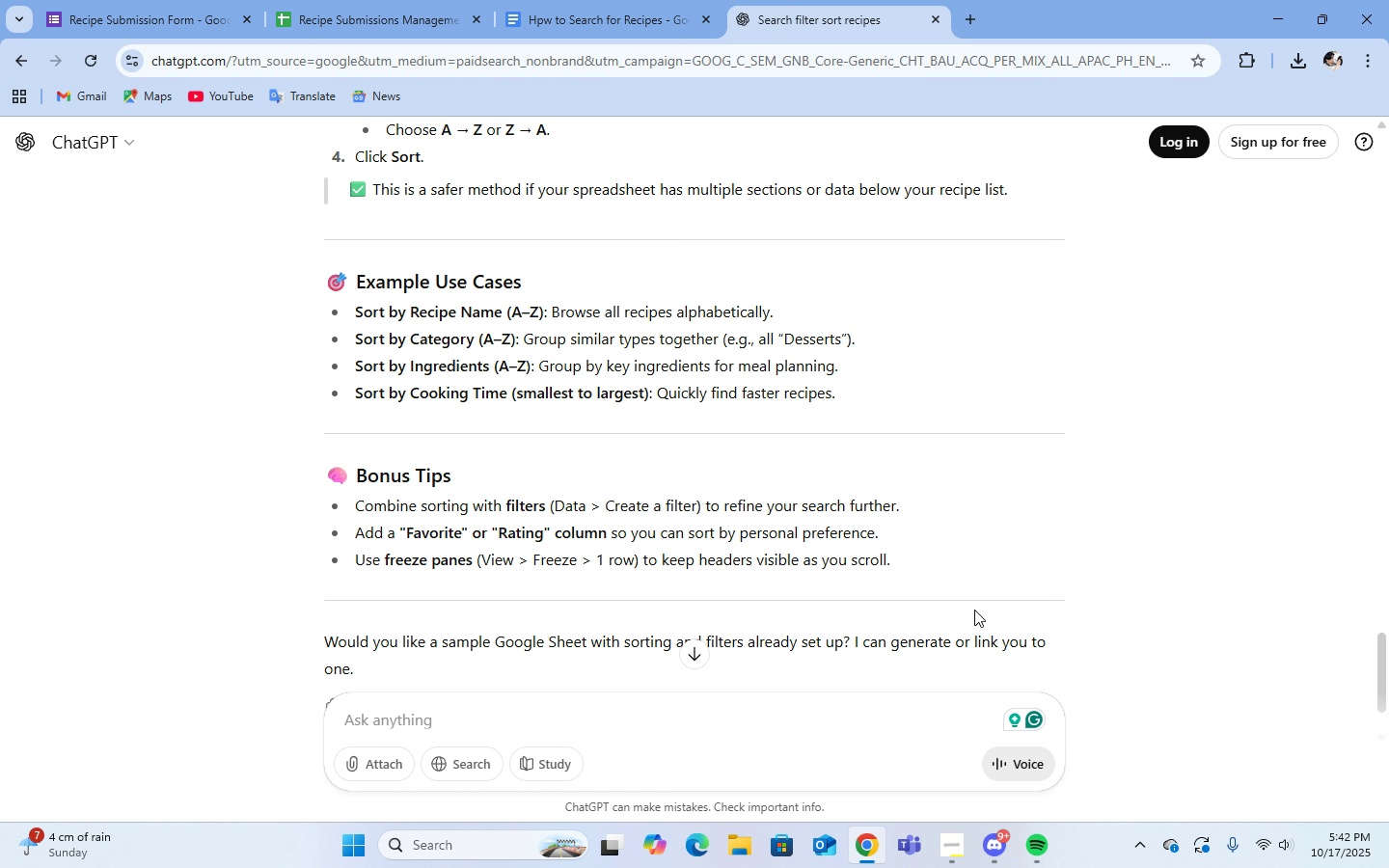 
wait(9.81)
 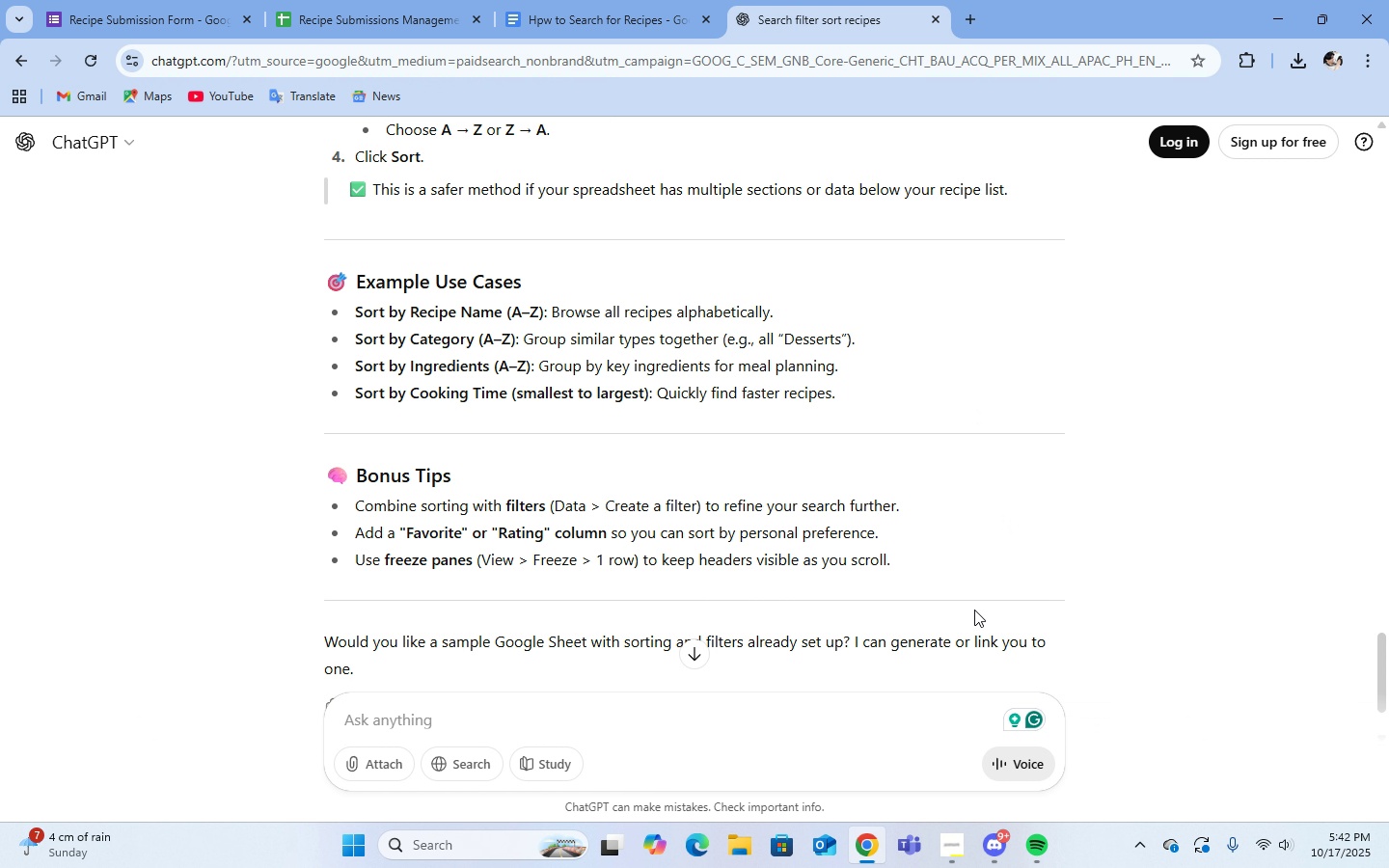 
scroll: coordinate [843, 455], scroll_direction: up, amount: 13.0
 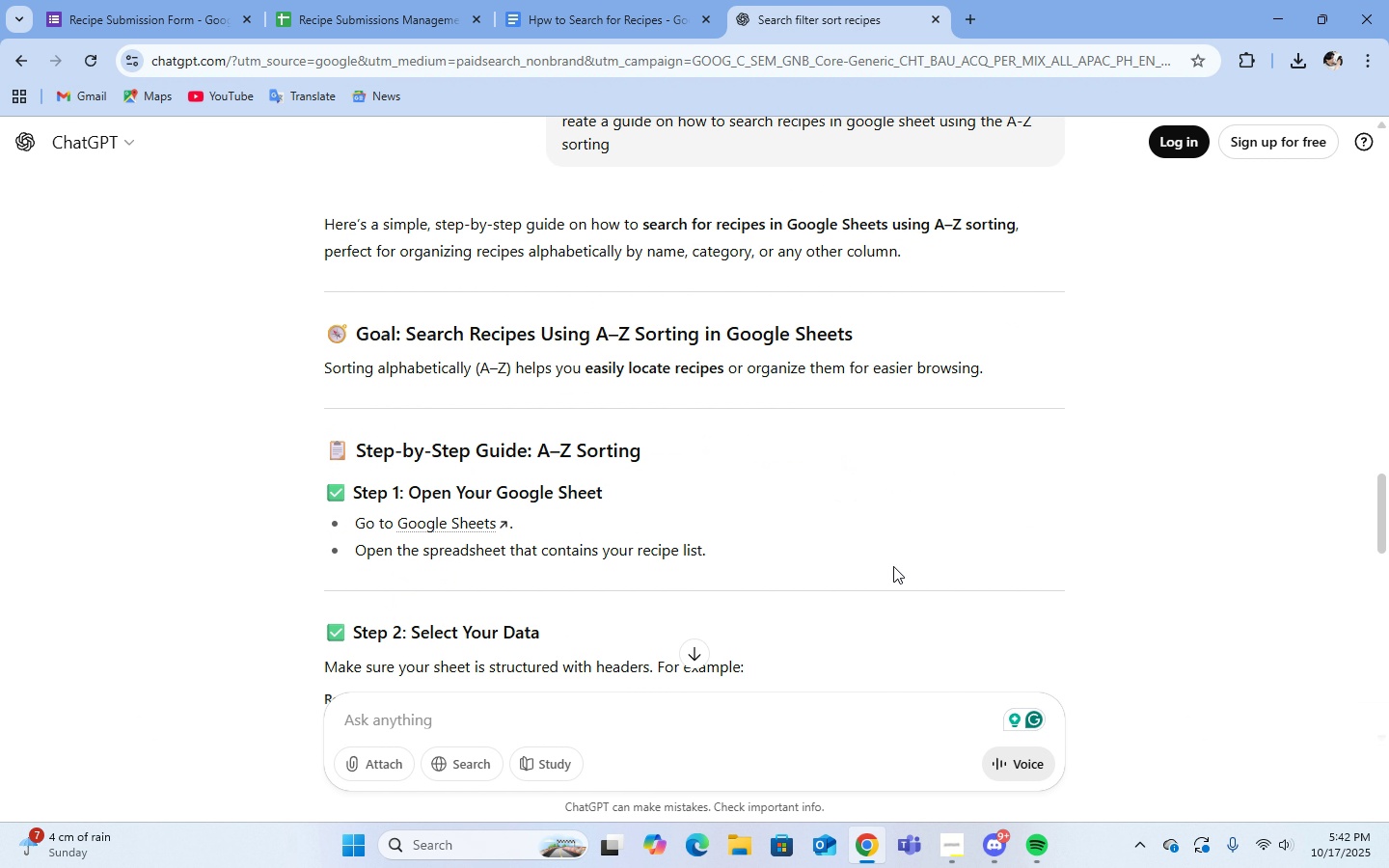 
wait(12.08)
 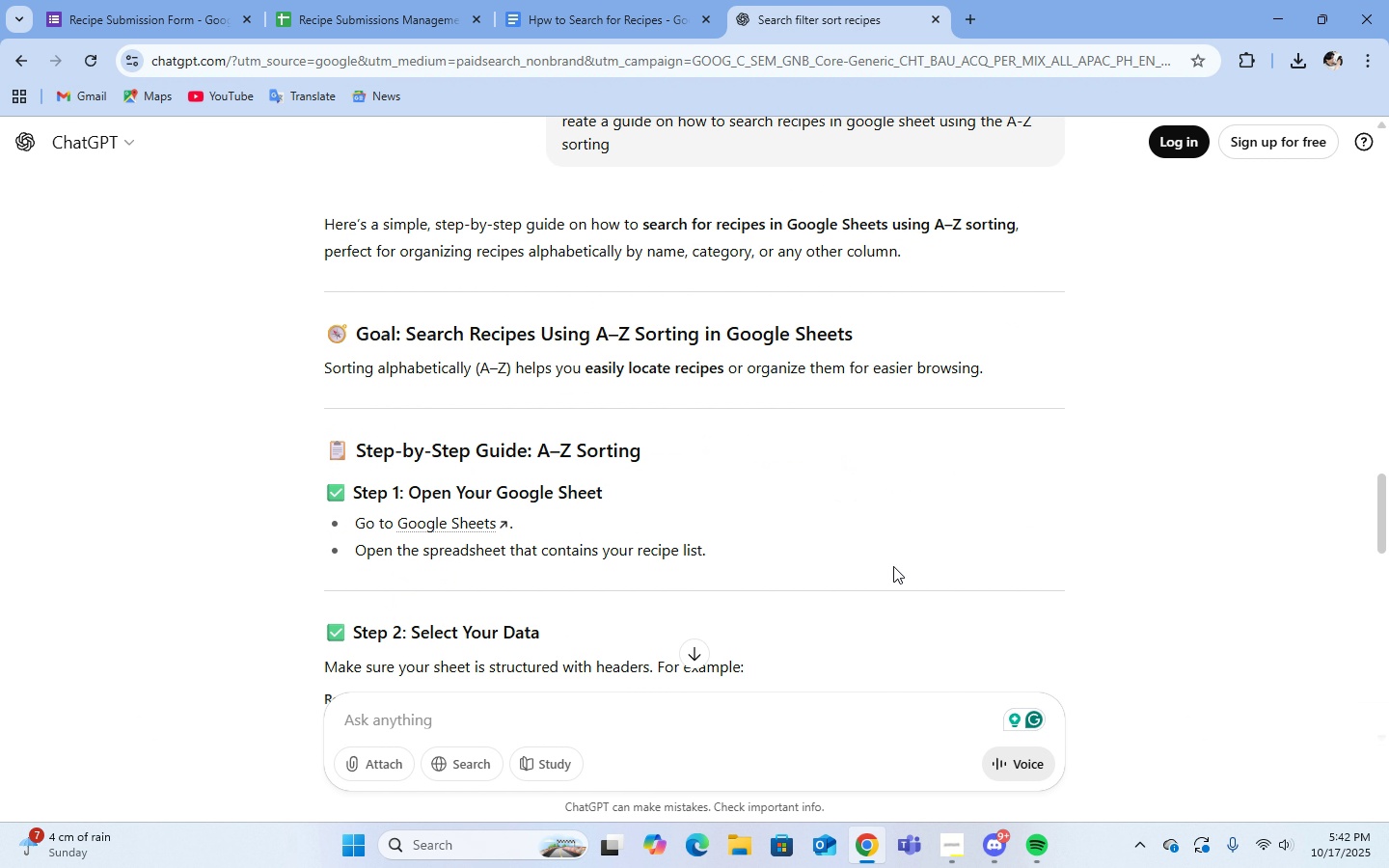 
scroll: coordinate [930, 625], scroll_direction: down, amount: 4.0
 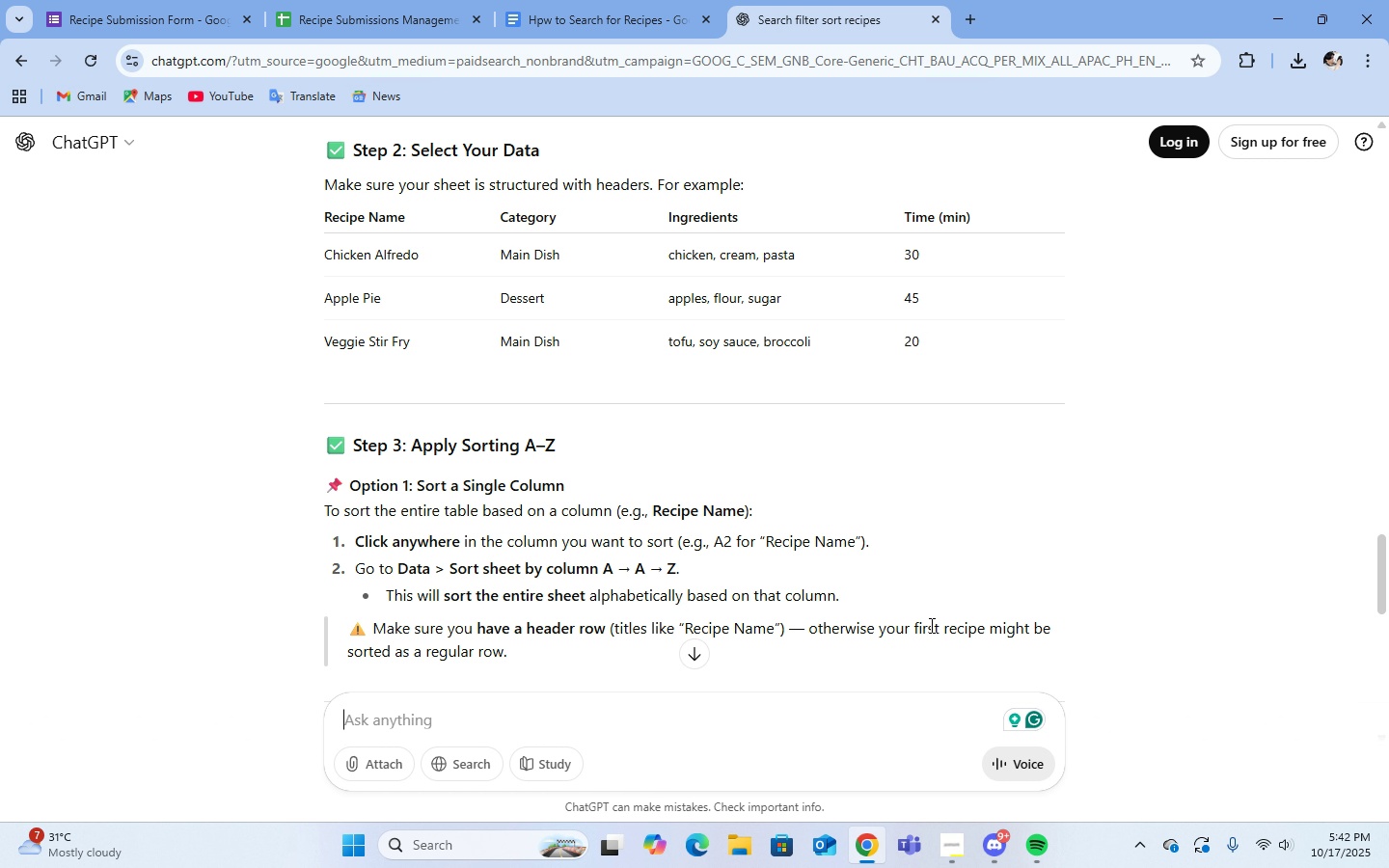 
wait(7.26)
 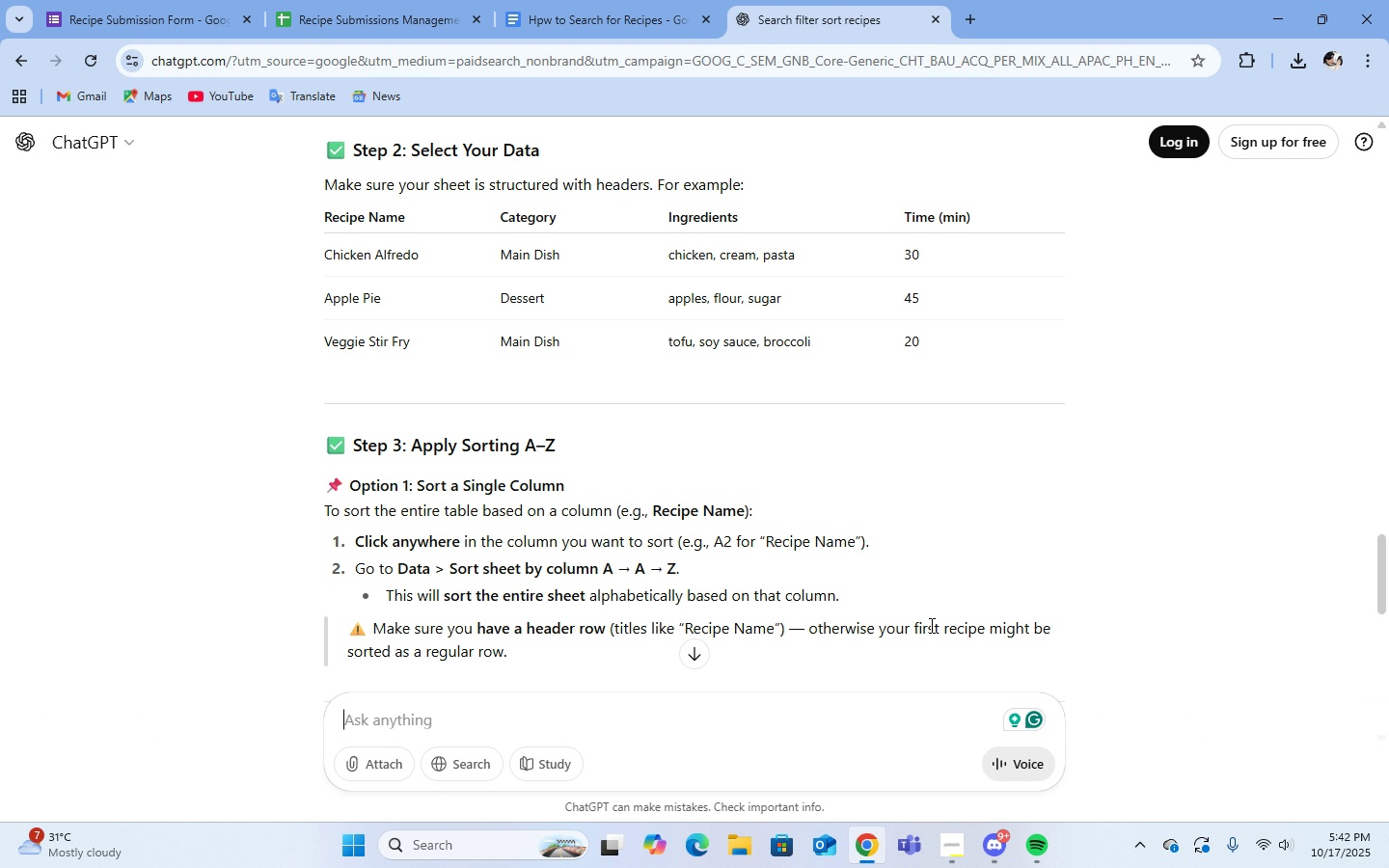 
scroll: coordinate [932, 625], scroll_direction: down, amount: 1.0
 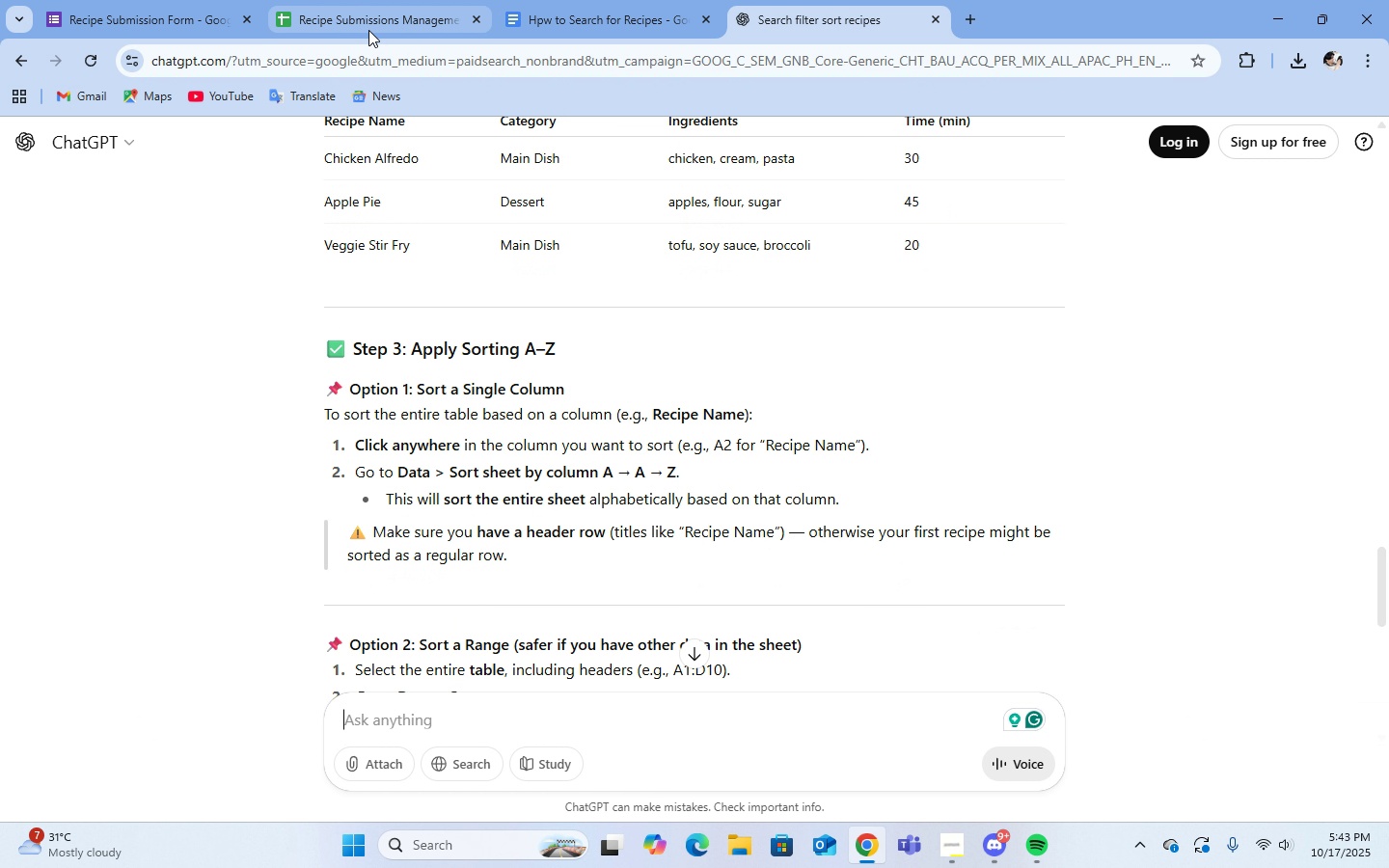 
left_click([368, 30])